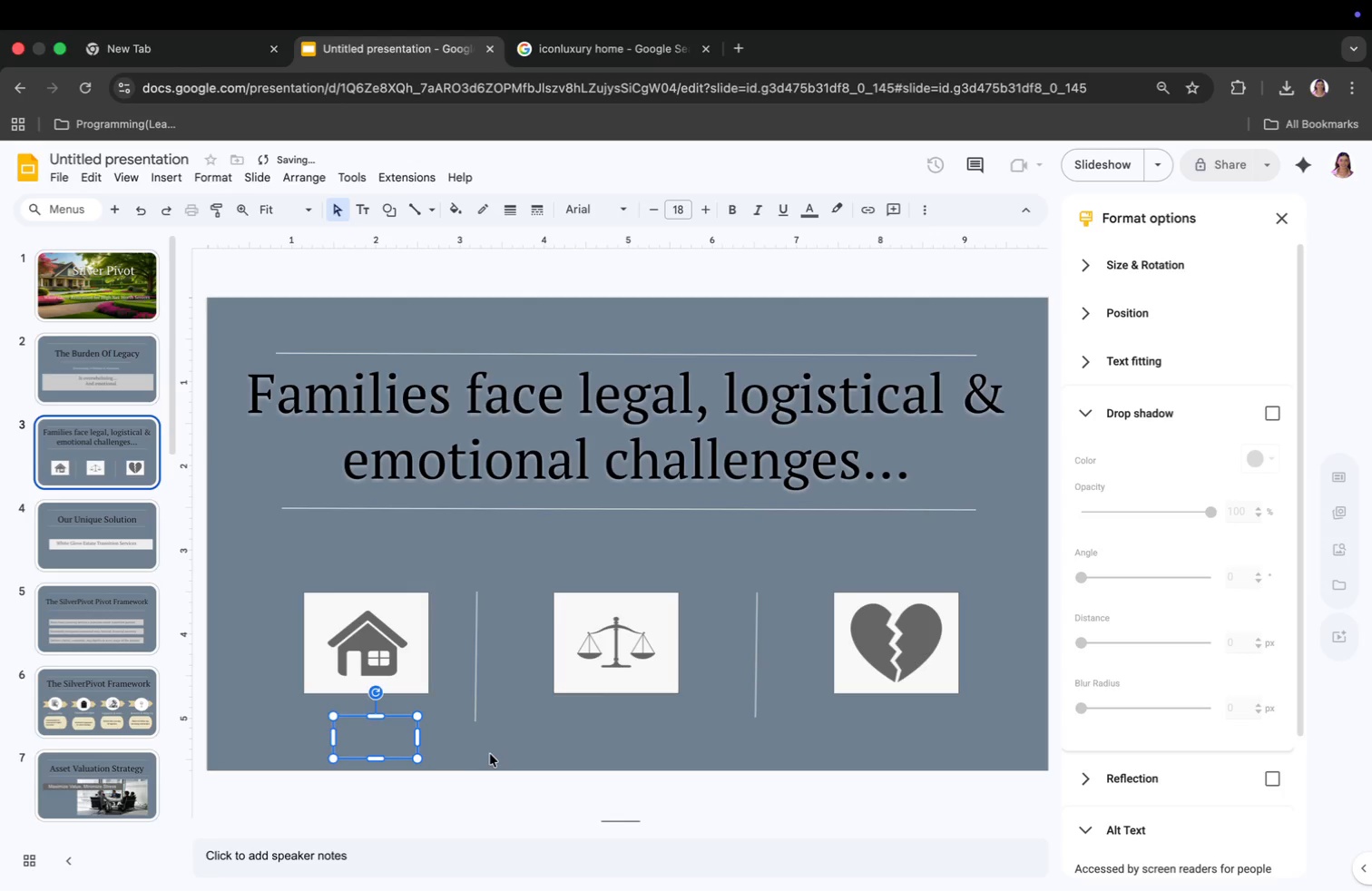 
key(Meta+CommandLeft)
 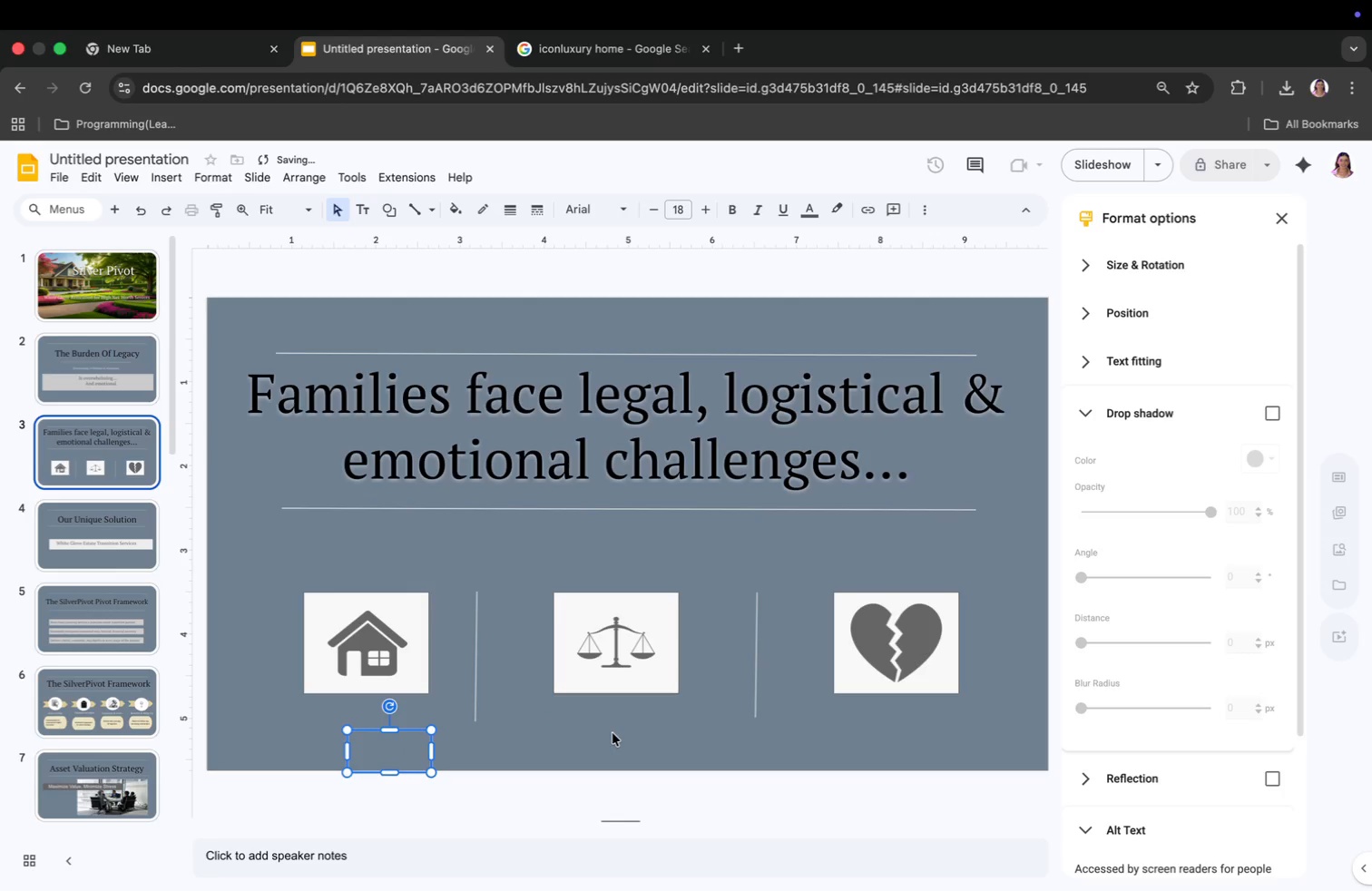 
key(Meta+V)
 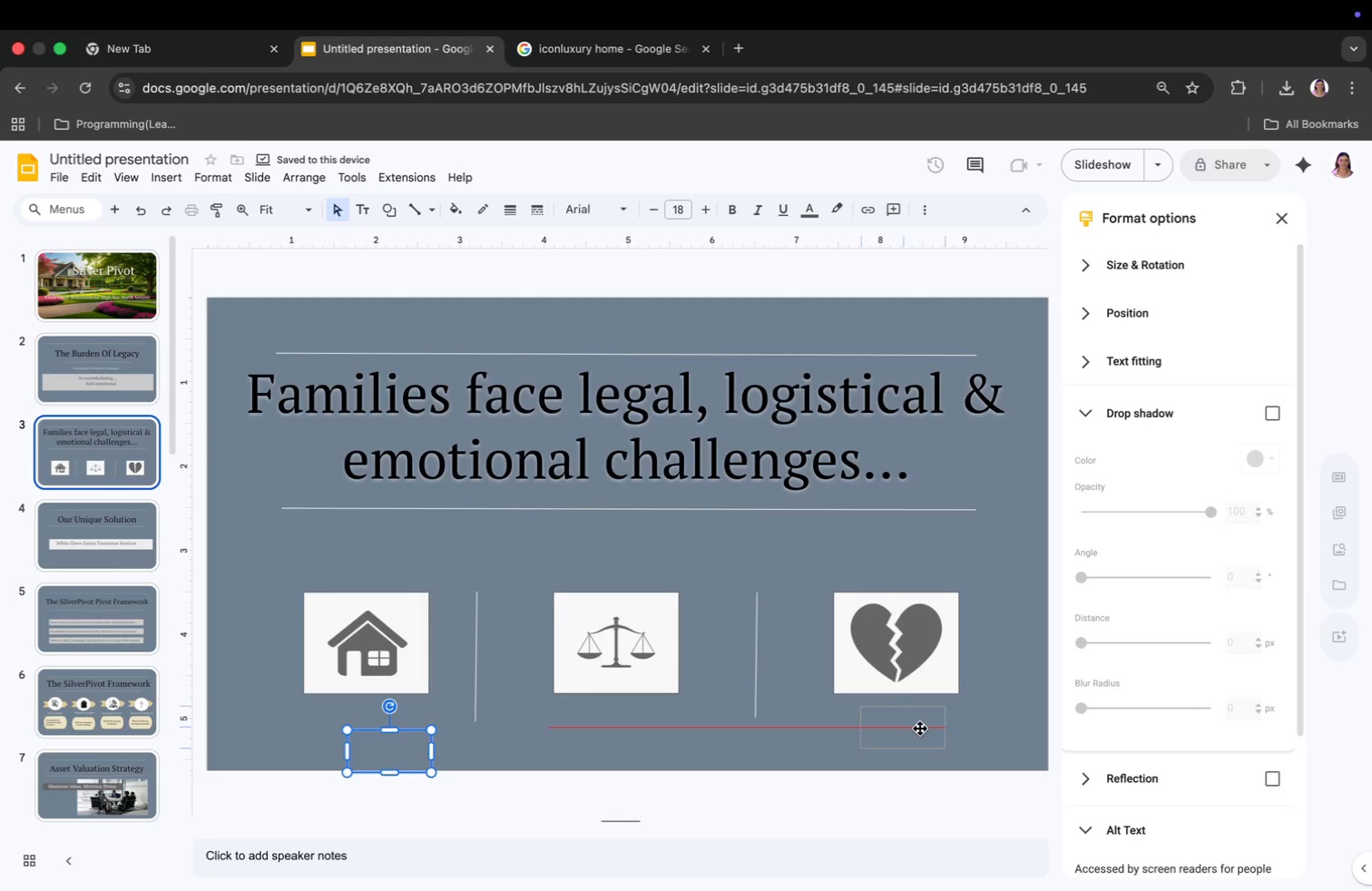 
left_click_drag(start_coordinate=[407, 753], to_coordinate=[920, 728])
 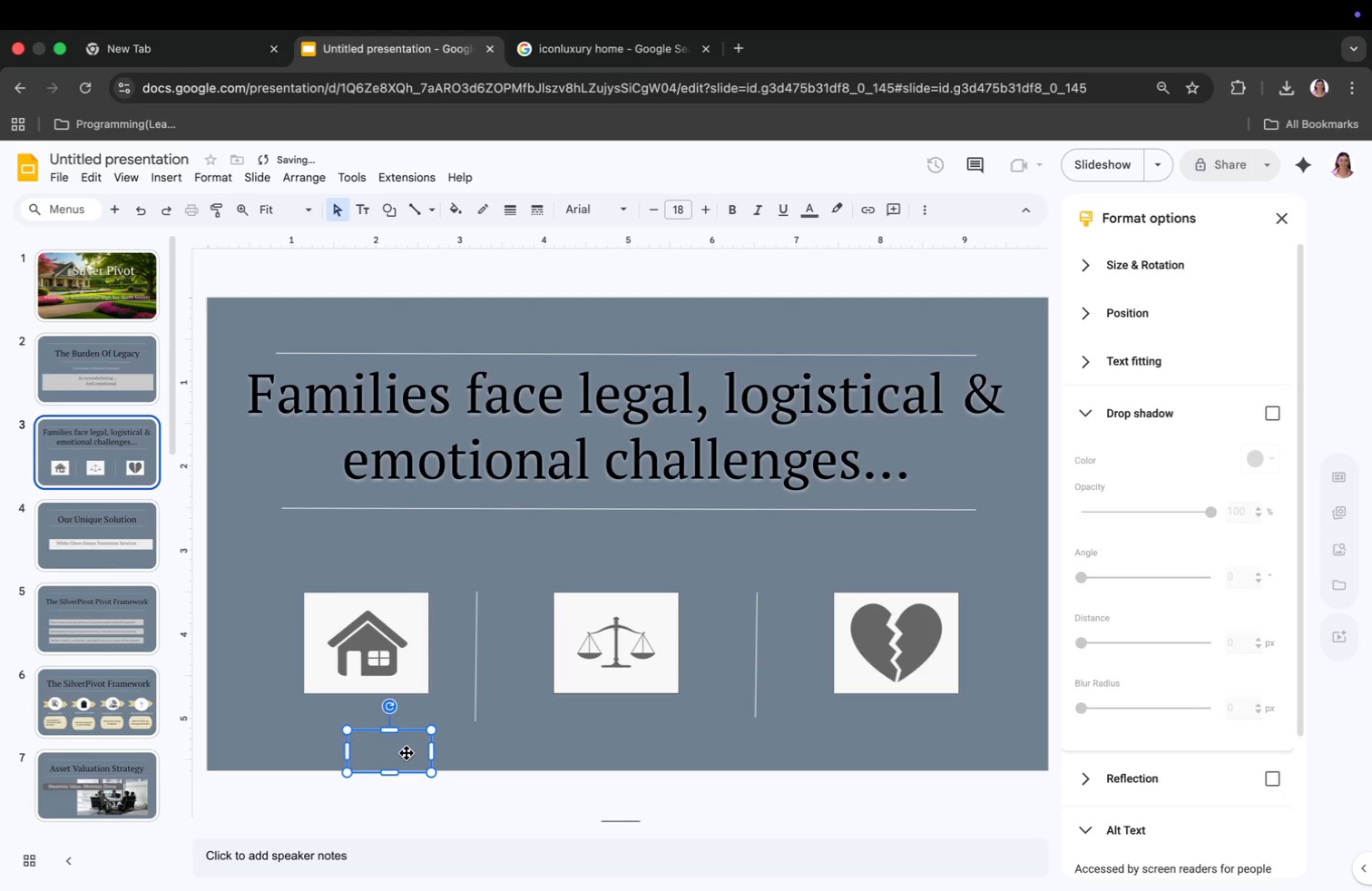 
left_click([356, 721])
 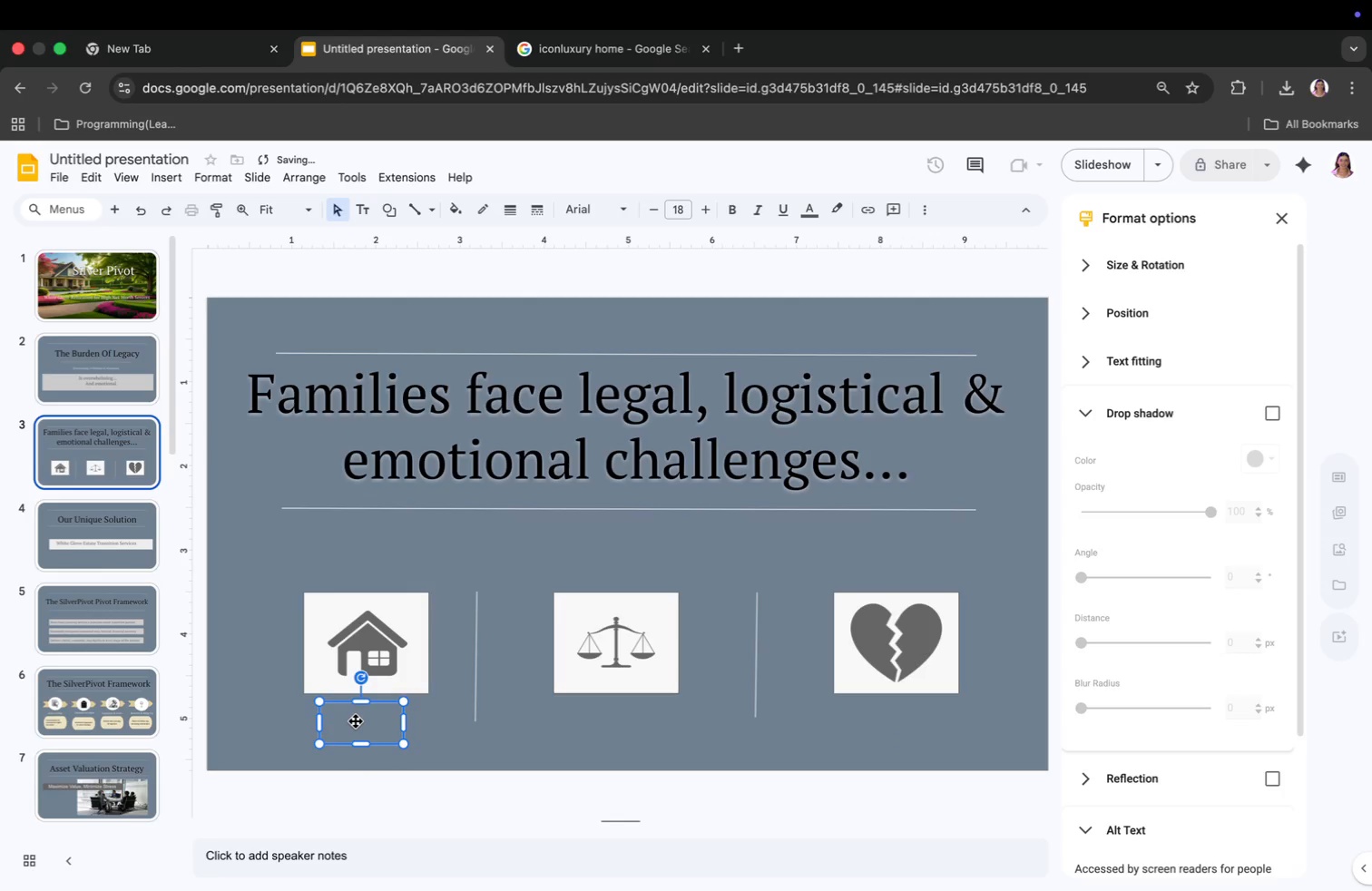 
left_click_drag(start_coordinate=[404, 719], to_coordinate=[462, 723])
 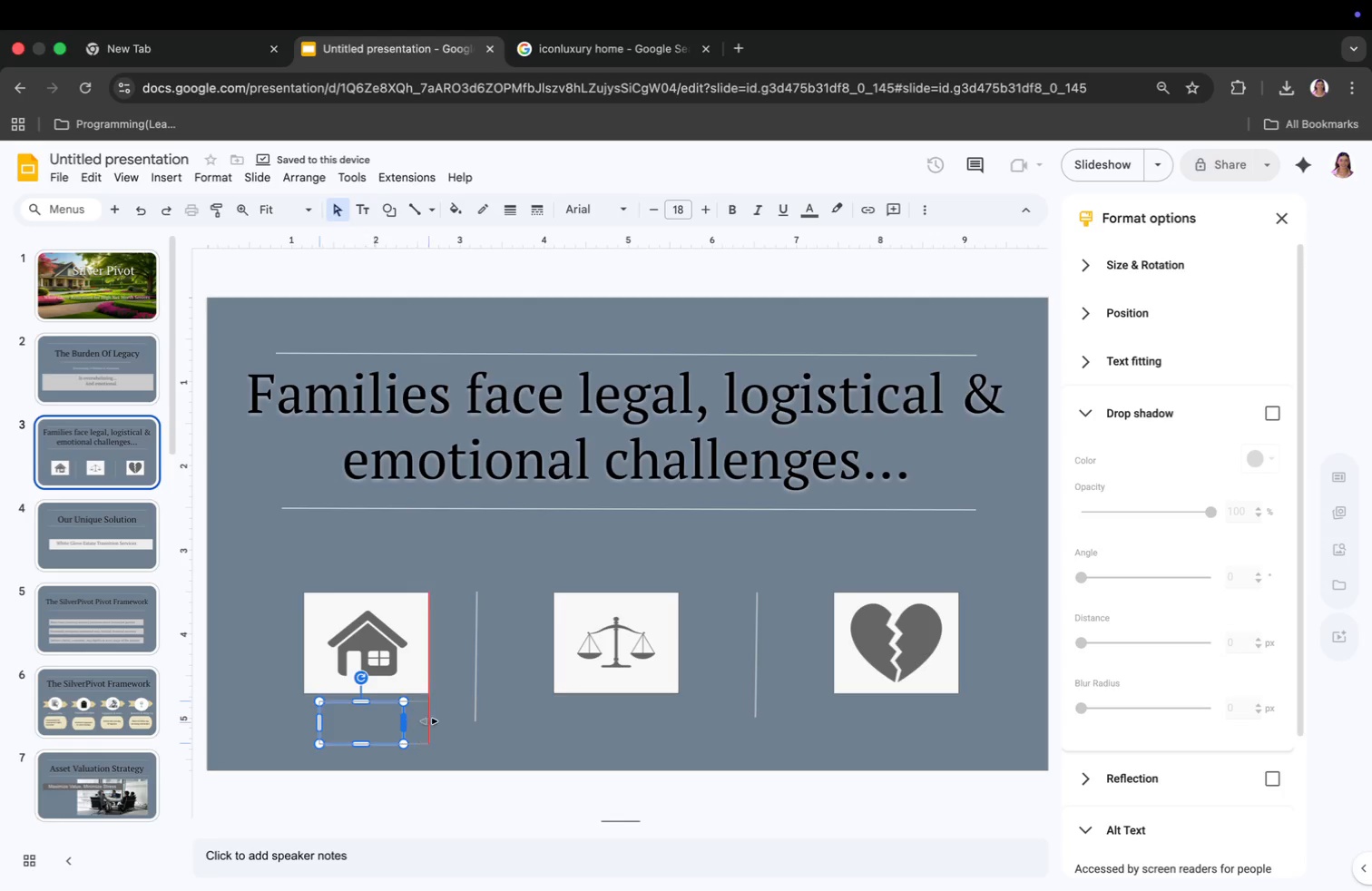 
left_click([410, 713])
 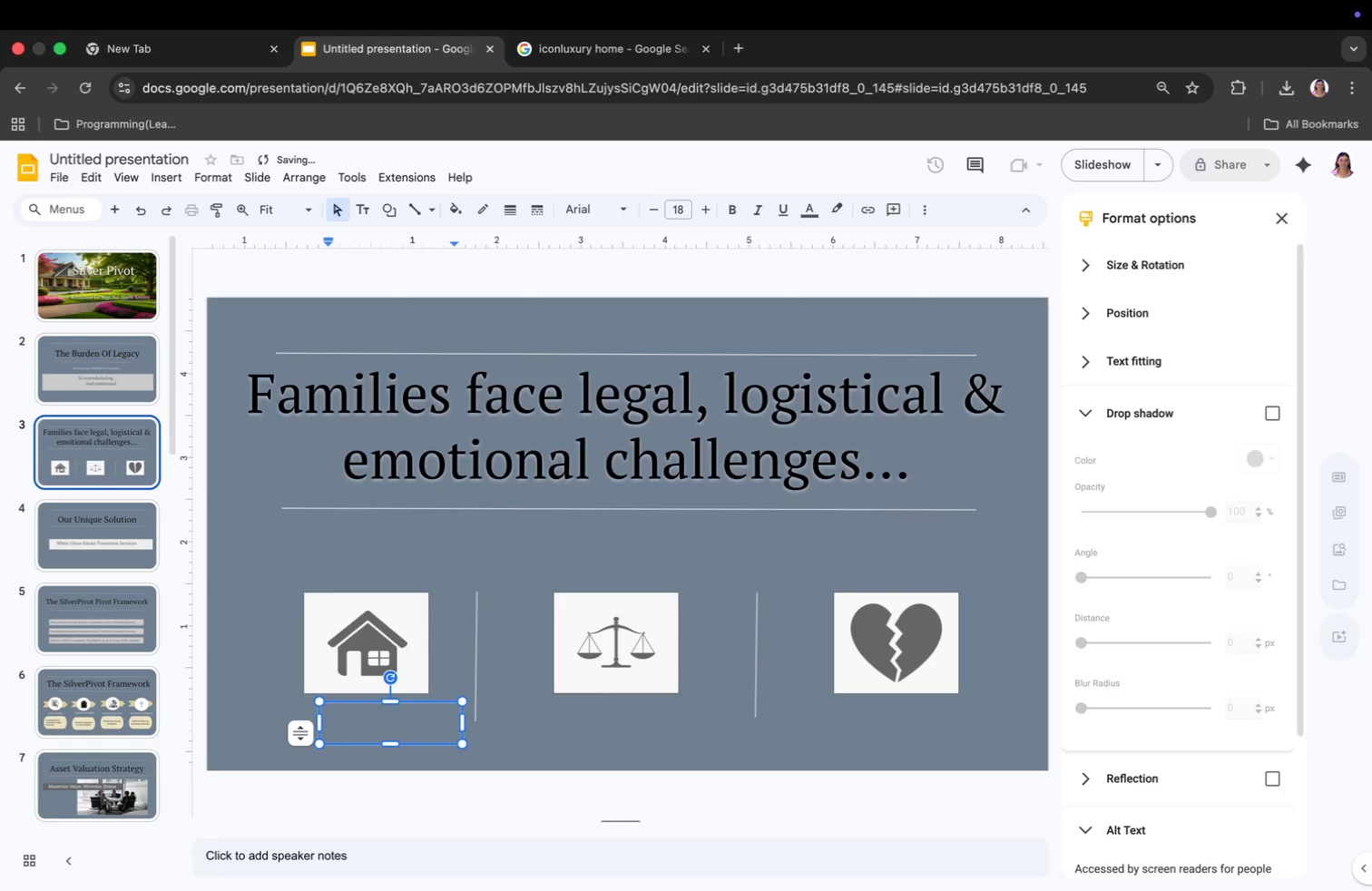 
type(gjh)
key(Backspace)
key(Backspace)
key(Backspace)
type(Esse)
 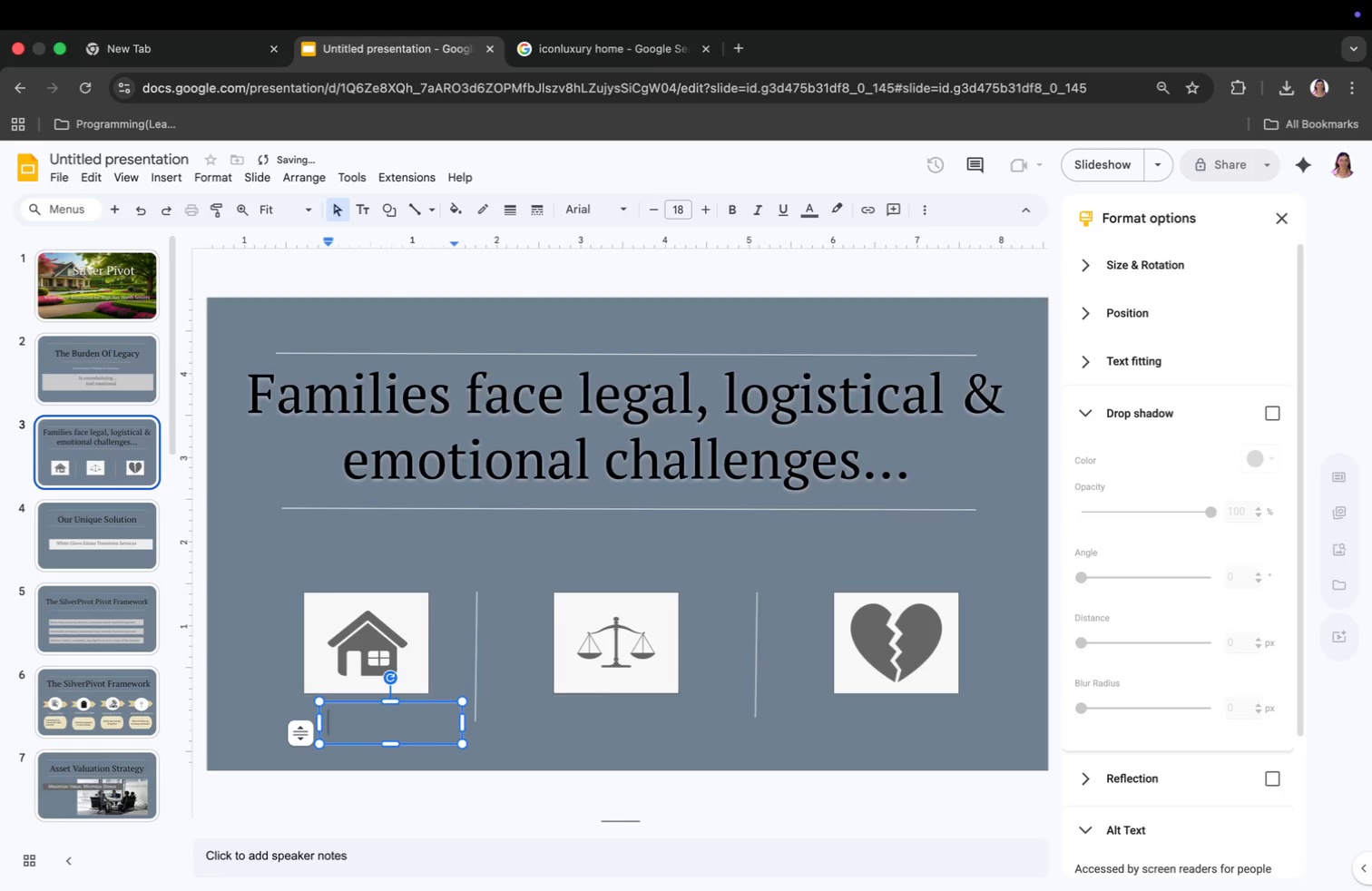 
type(ntial R)
key(Backspace)
key(Backspace)
key(Backspace)
key(Backspace)
key(Backspace)
key(Backspace)
key(Backspace)
key(Backspace)
key(Backspace)
key(Backspace)
key(Backspace)
 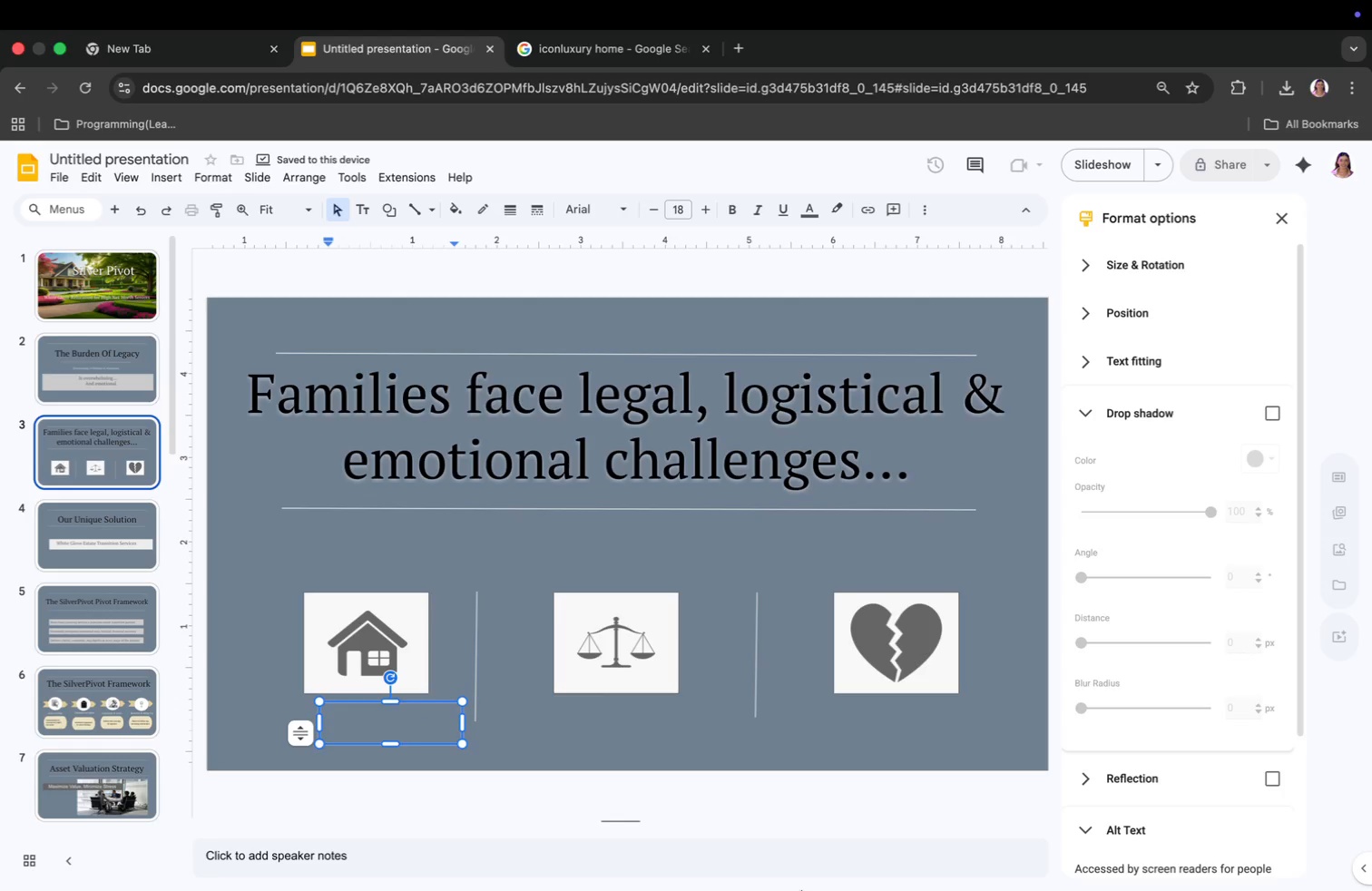 
wait(10.01)
 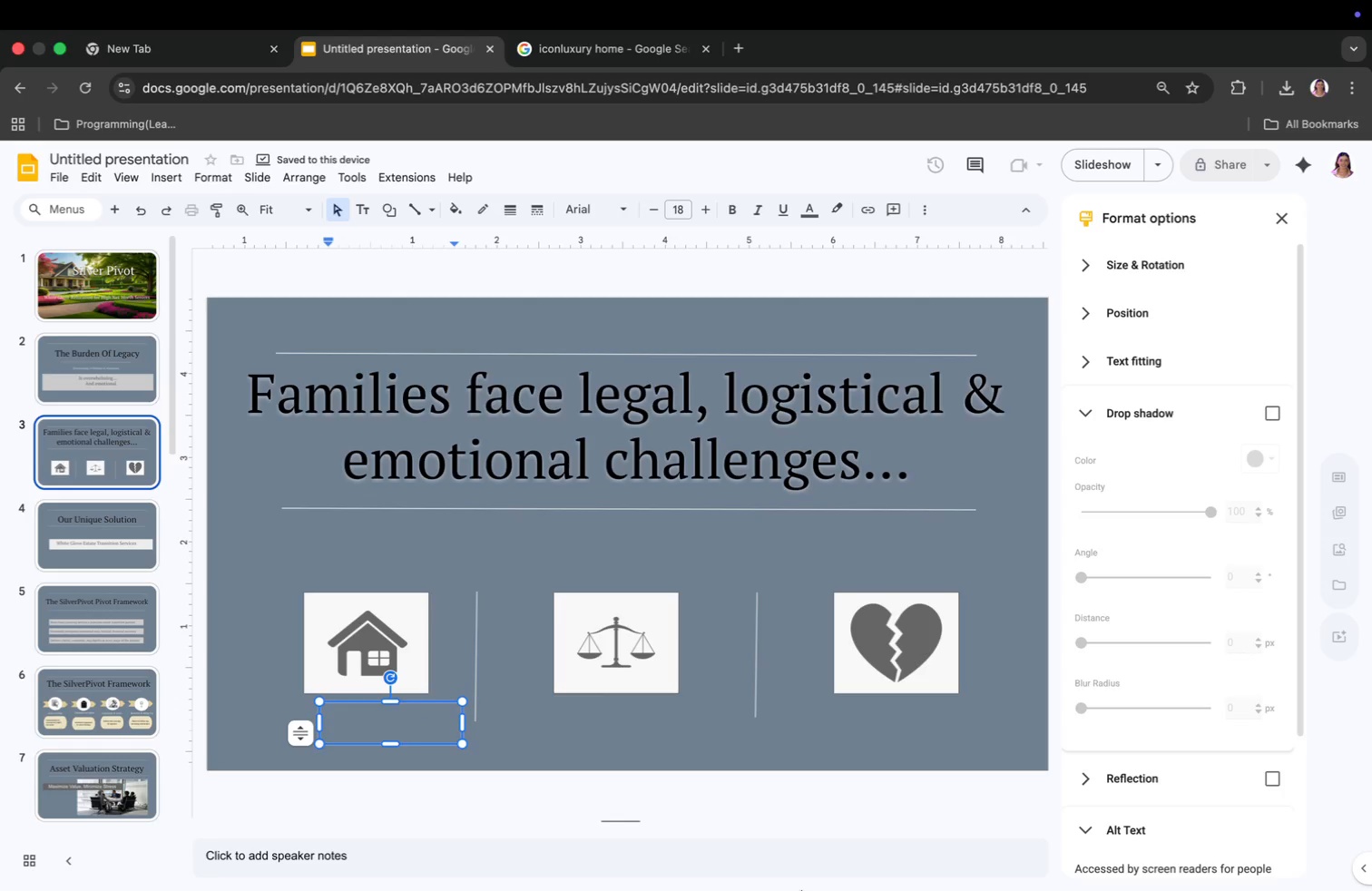 
left_click([803, 890])
 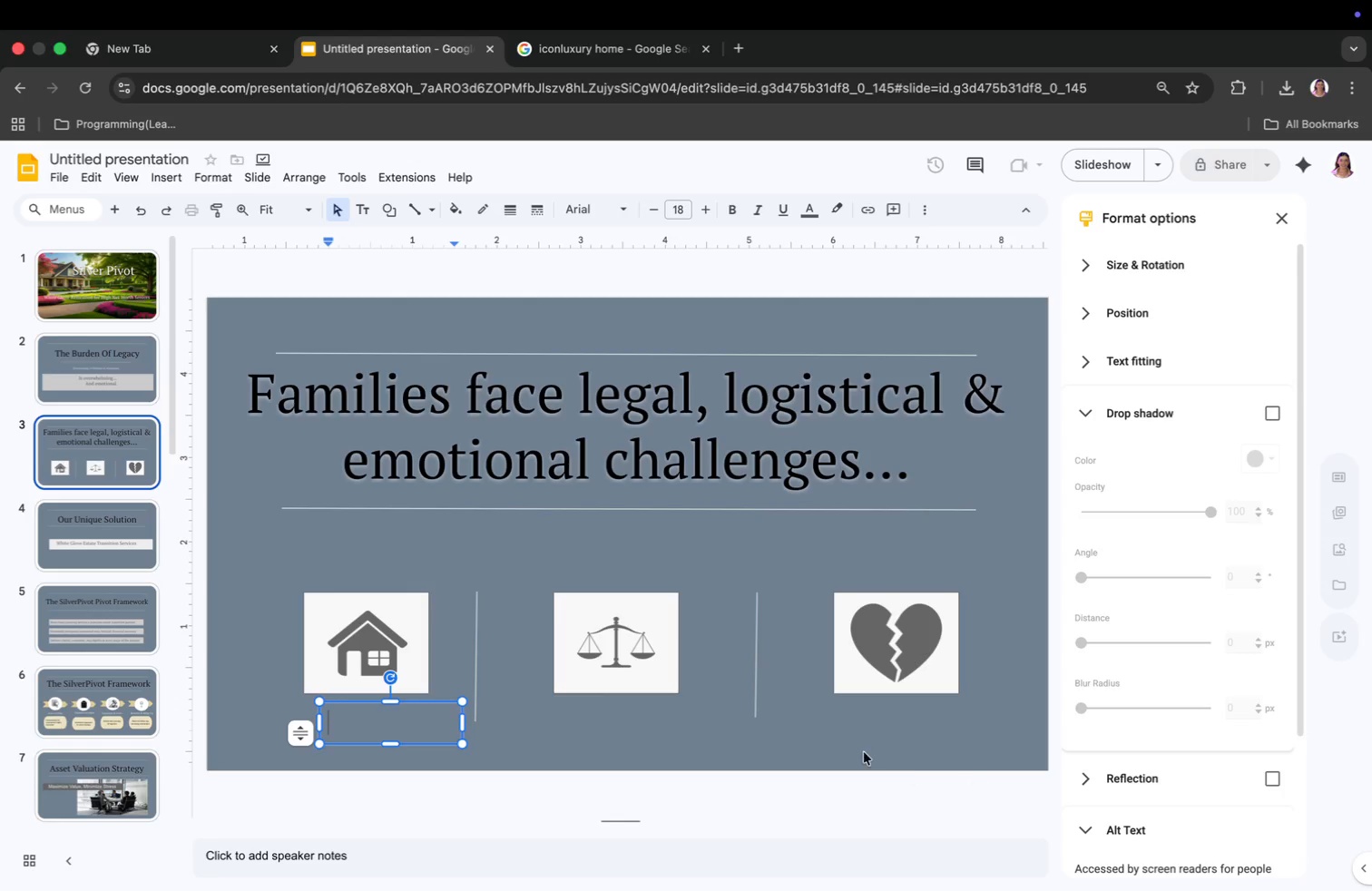 
left_click([864, 752])
 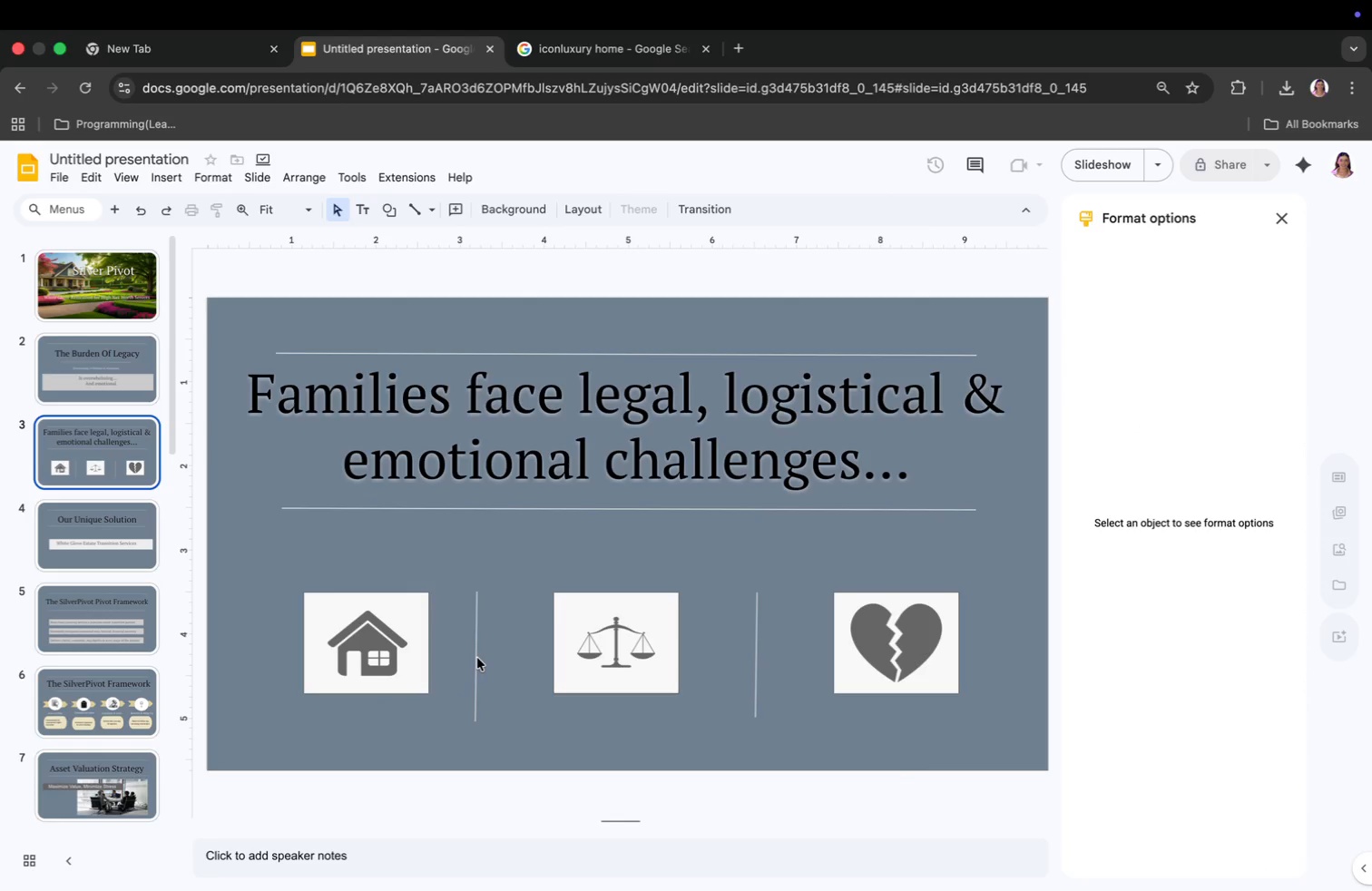 
scroll: coordinate [279, 475], scroll_direction: down, amount: 2.0
 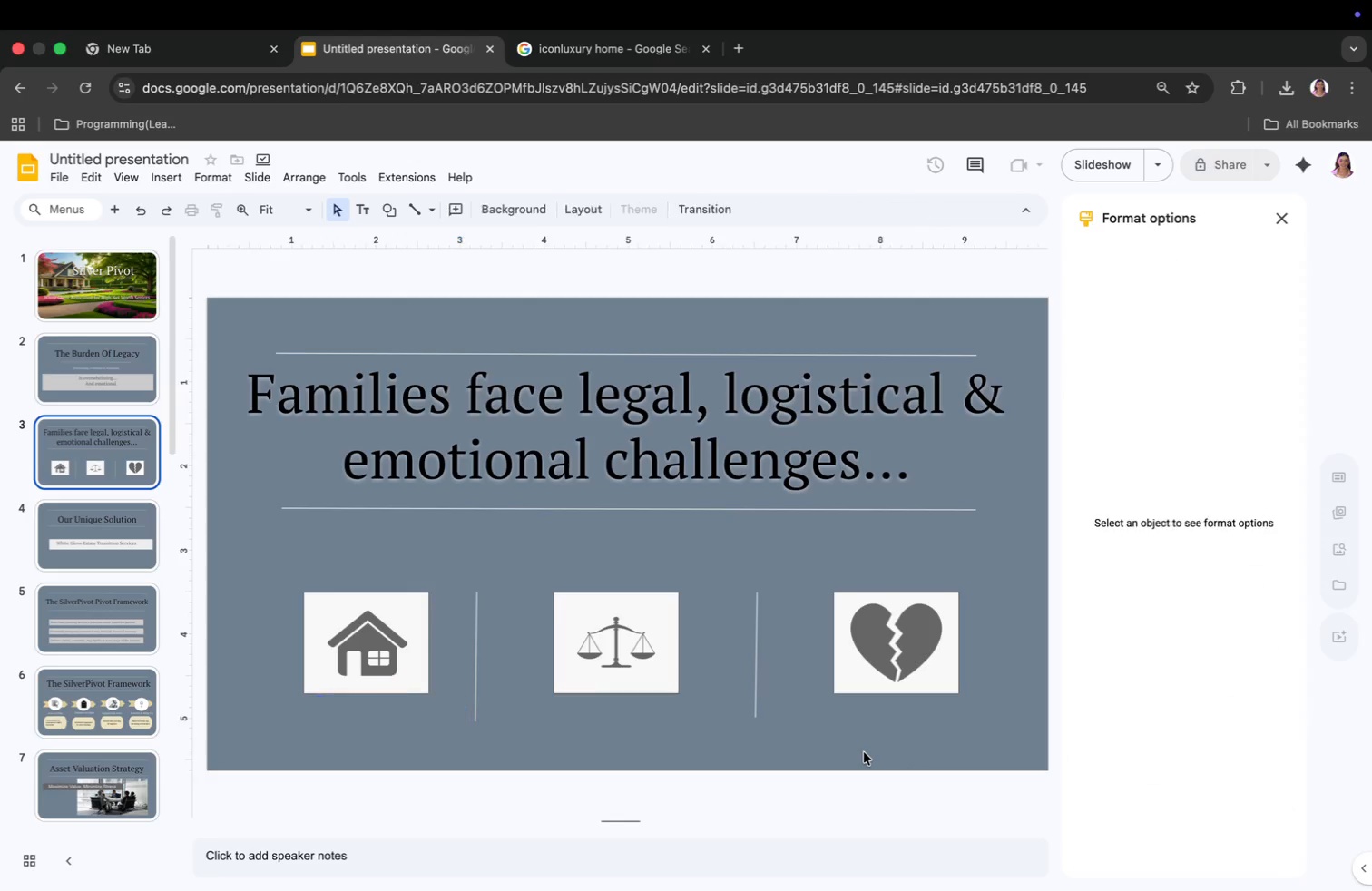 
scroll: coordinate [122, 399], scroll_direction: up, amount: 5.0
 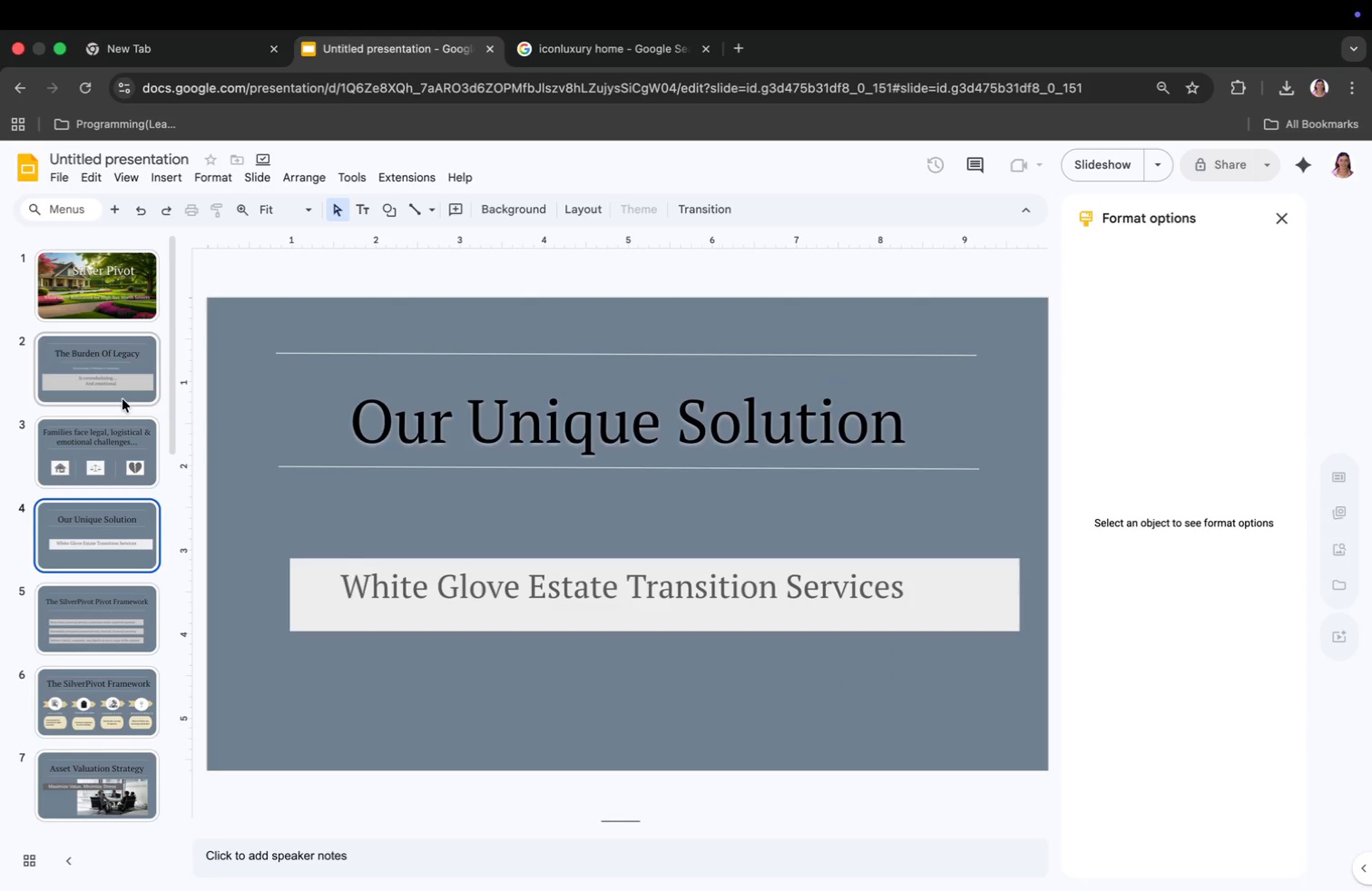 
left_click([122, 382])
 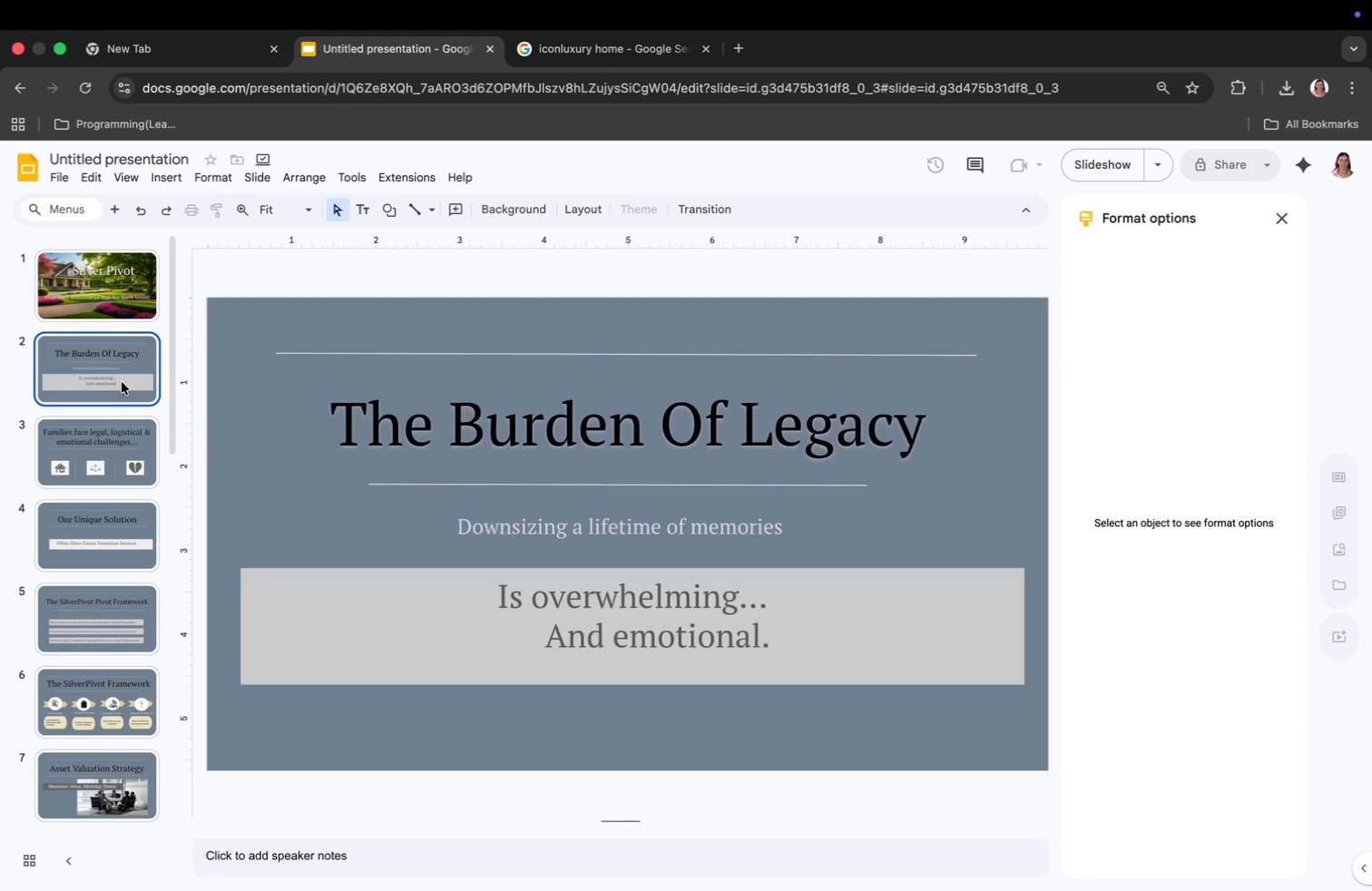 
key(ArrowDown)
 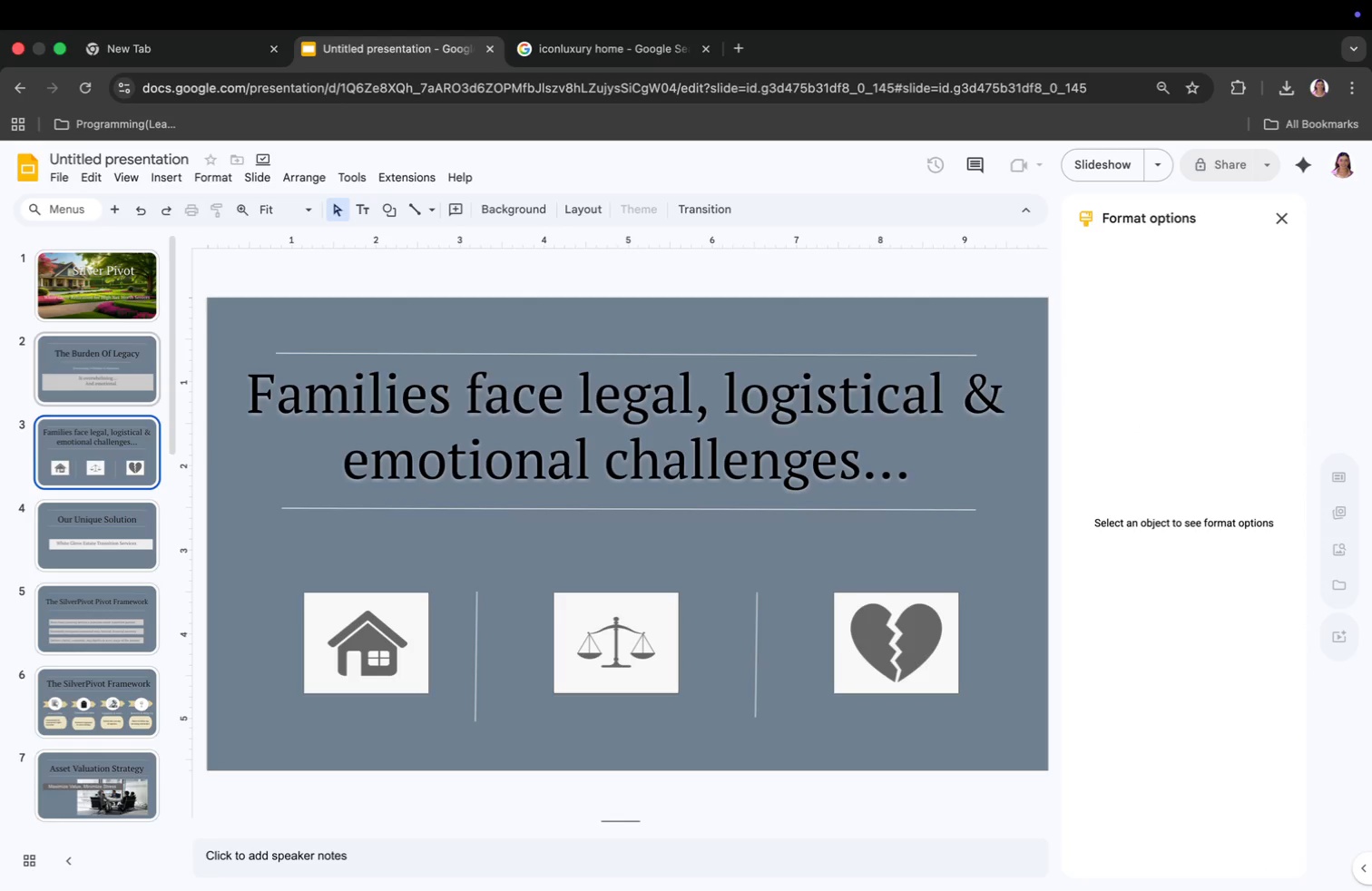 
key(ArrowDown)
 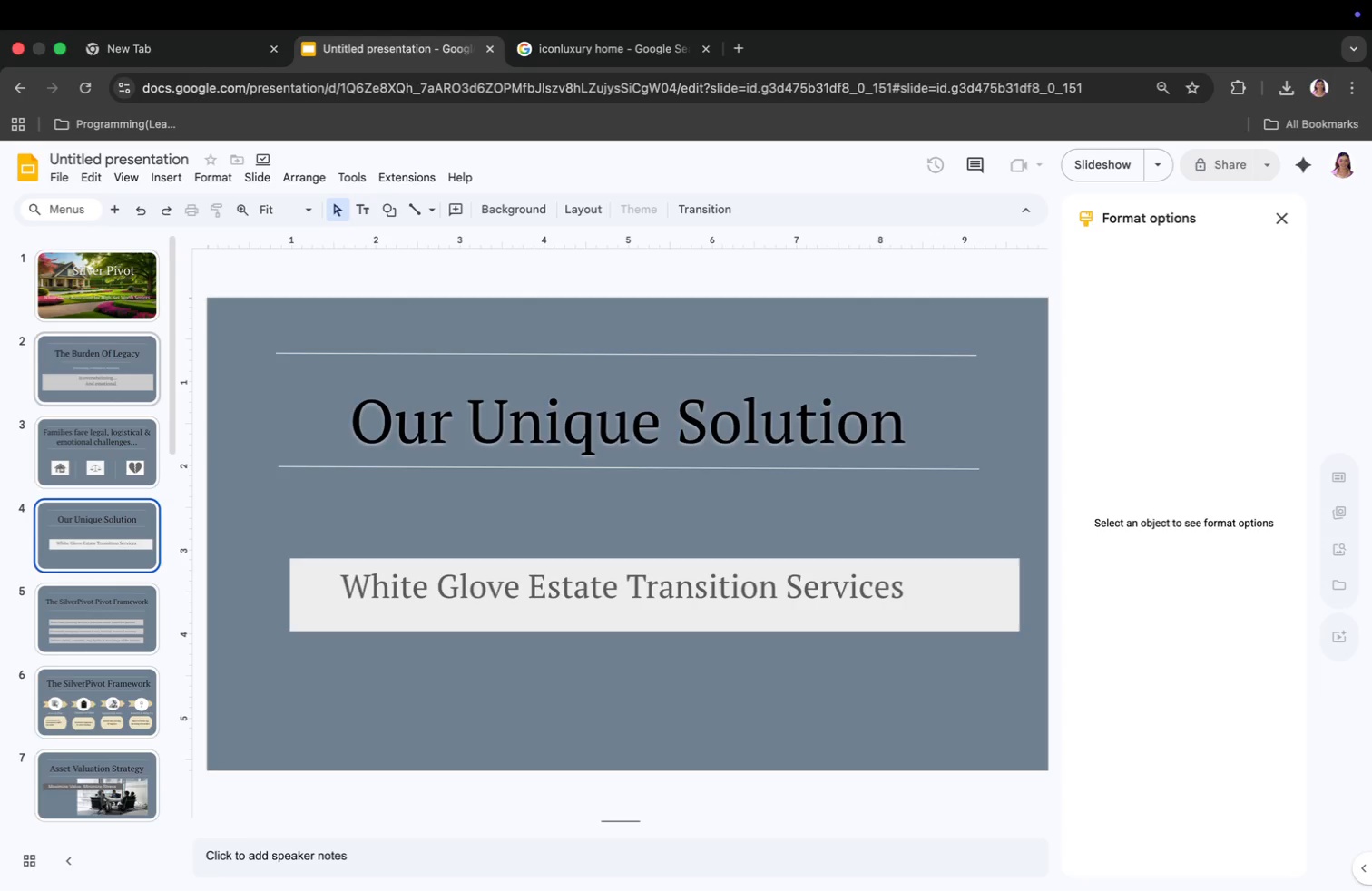 
key(ArrowDown)
 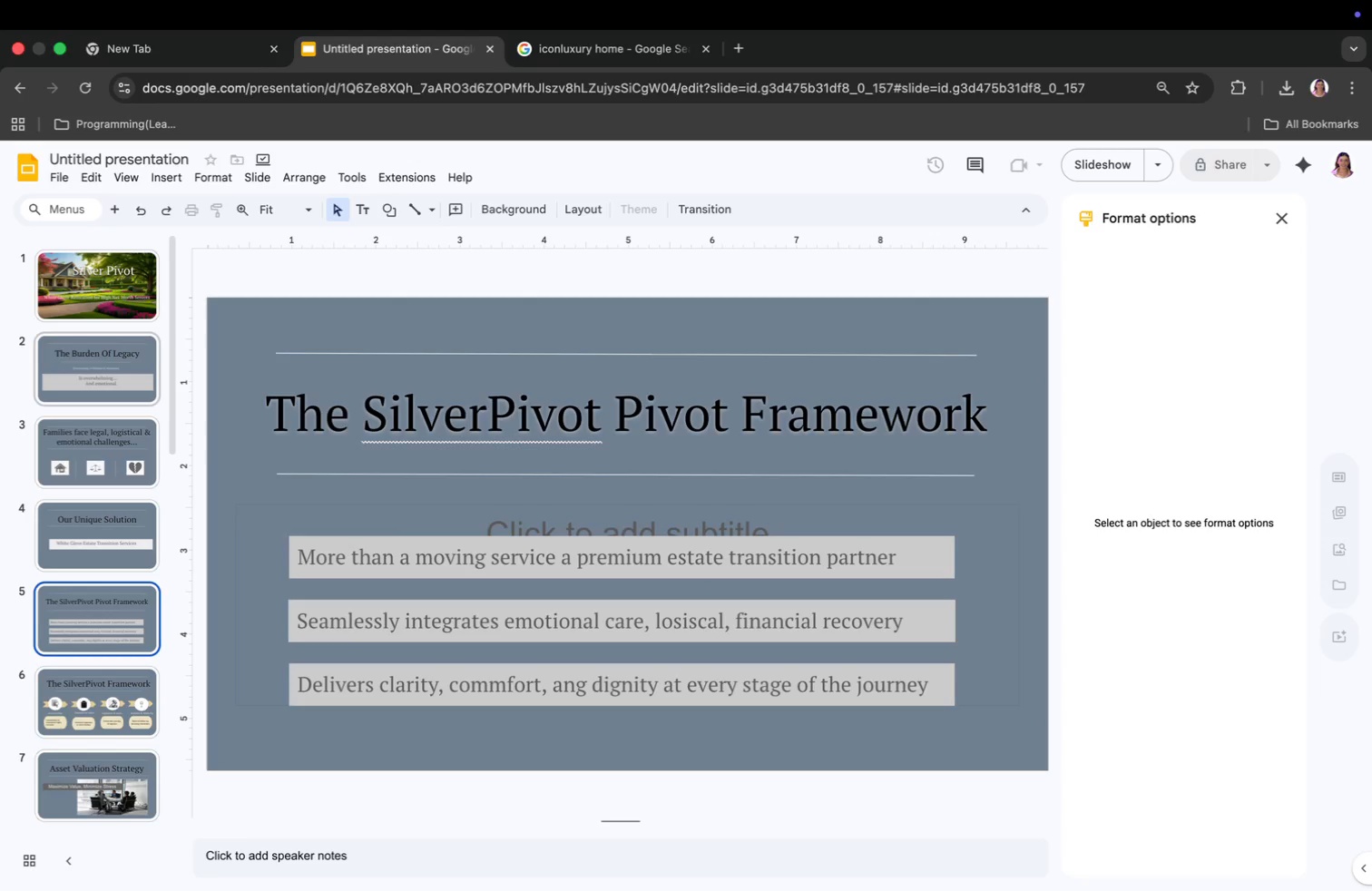 
key(ArrowUp)
 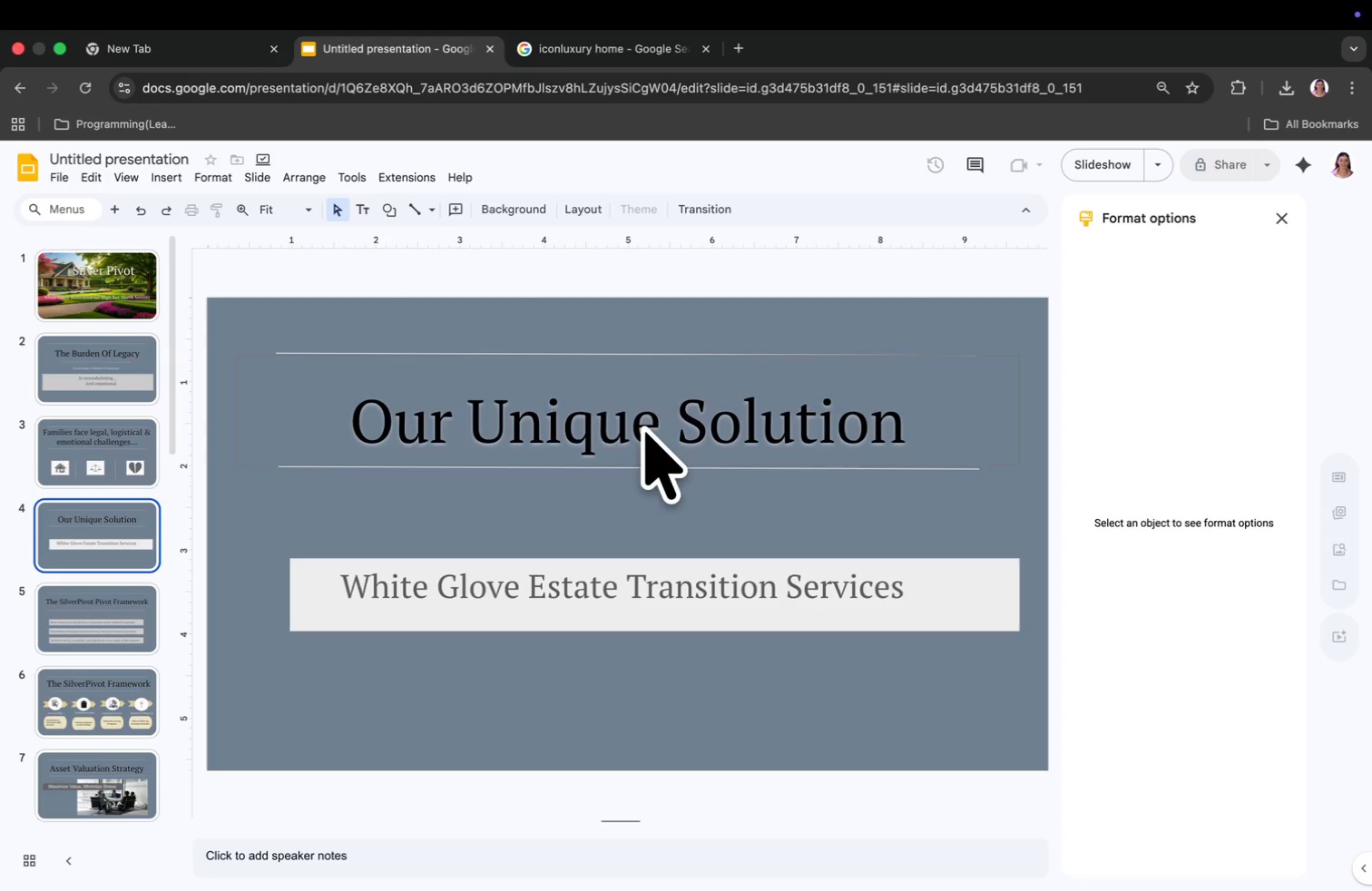 
left_click([1018, 592])
 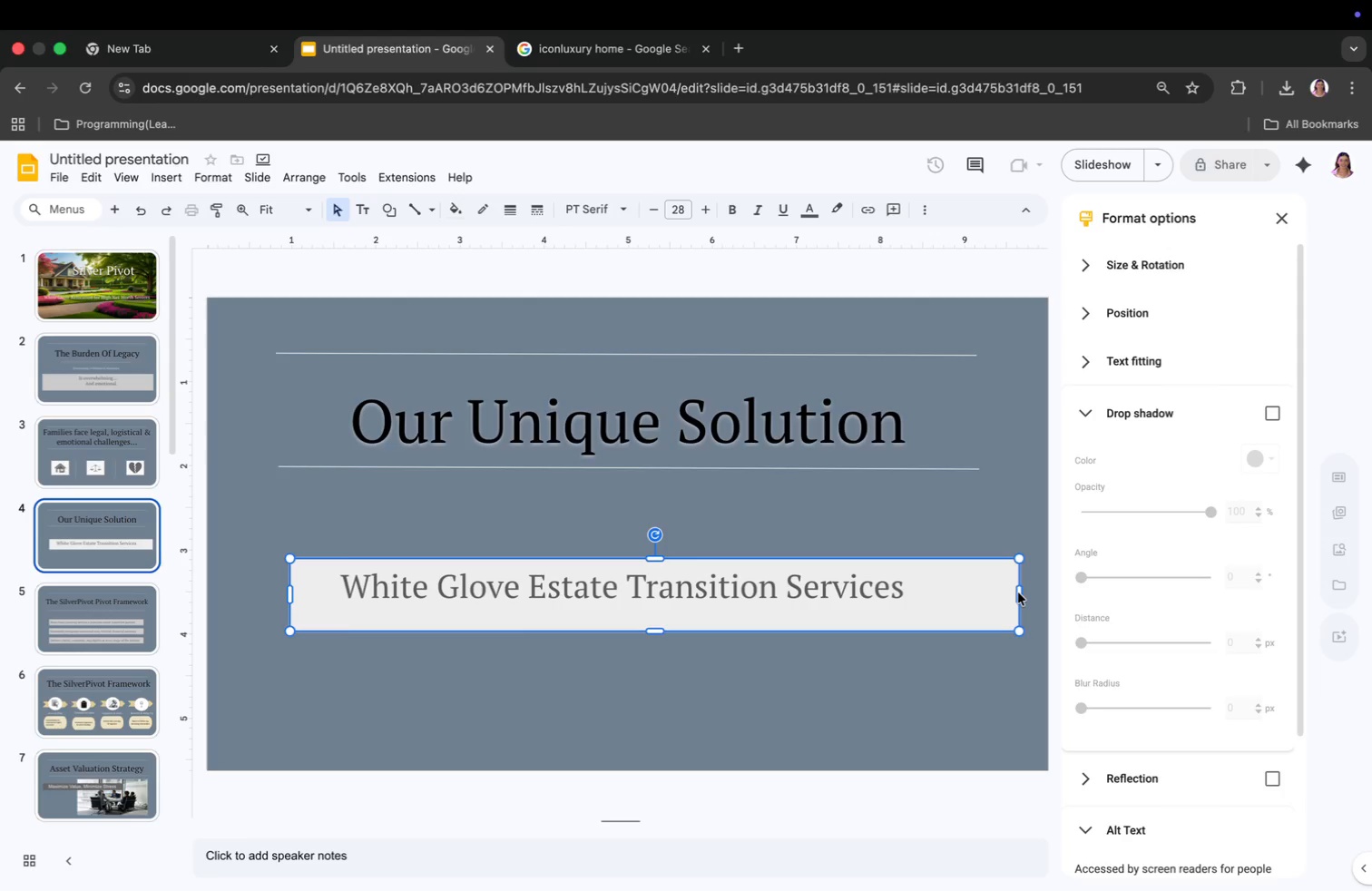 
left_click_drag(start_coordinate=[1018, 592], to_coordinate=[995, 593])
 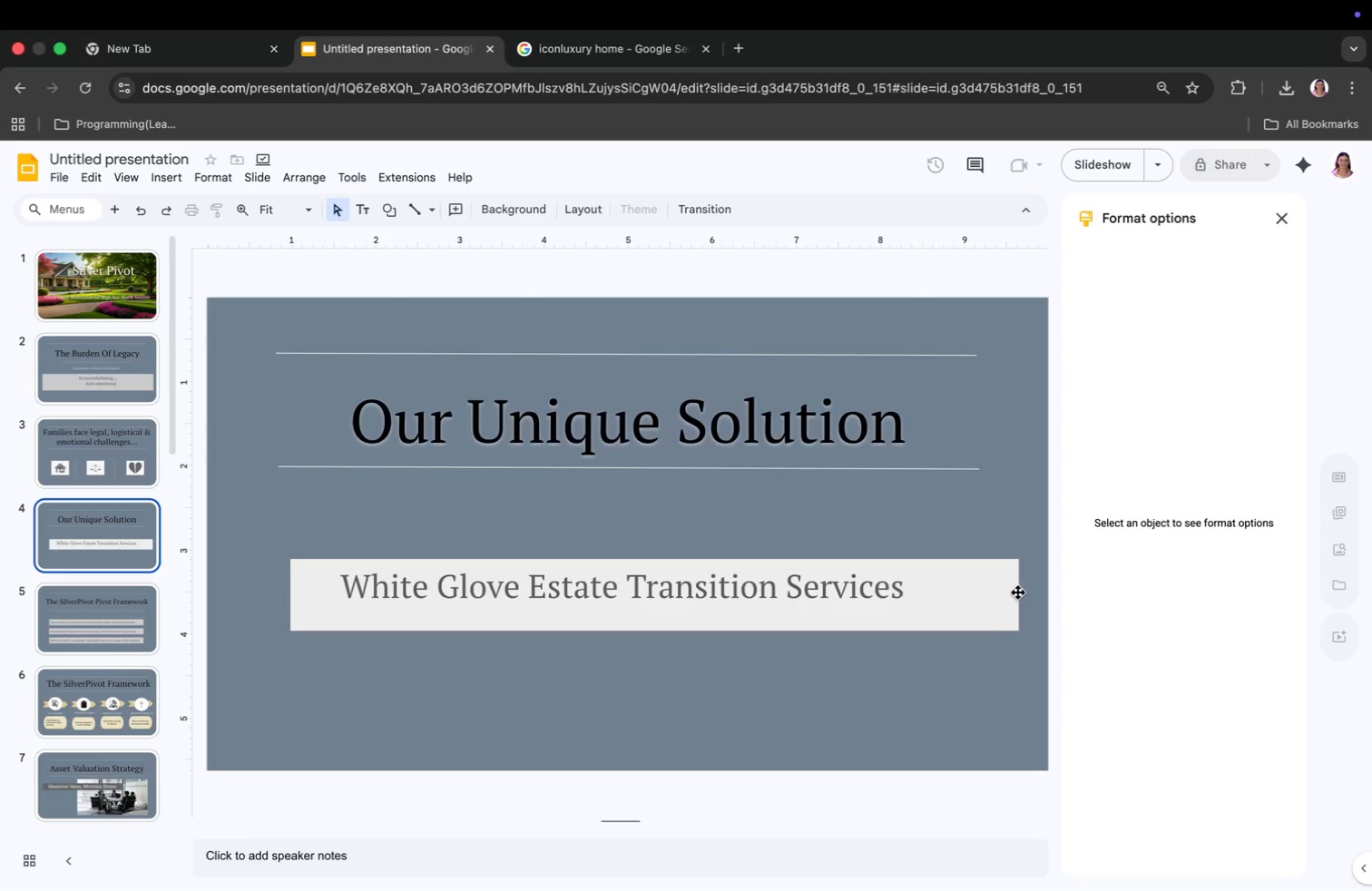 
key(ArrowDown)
 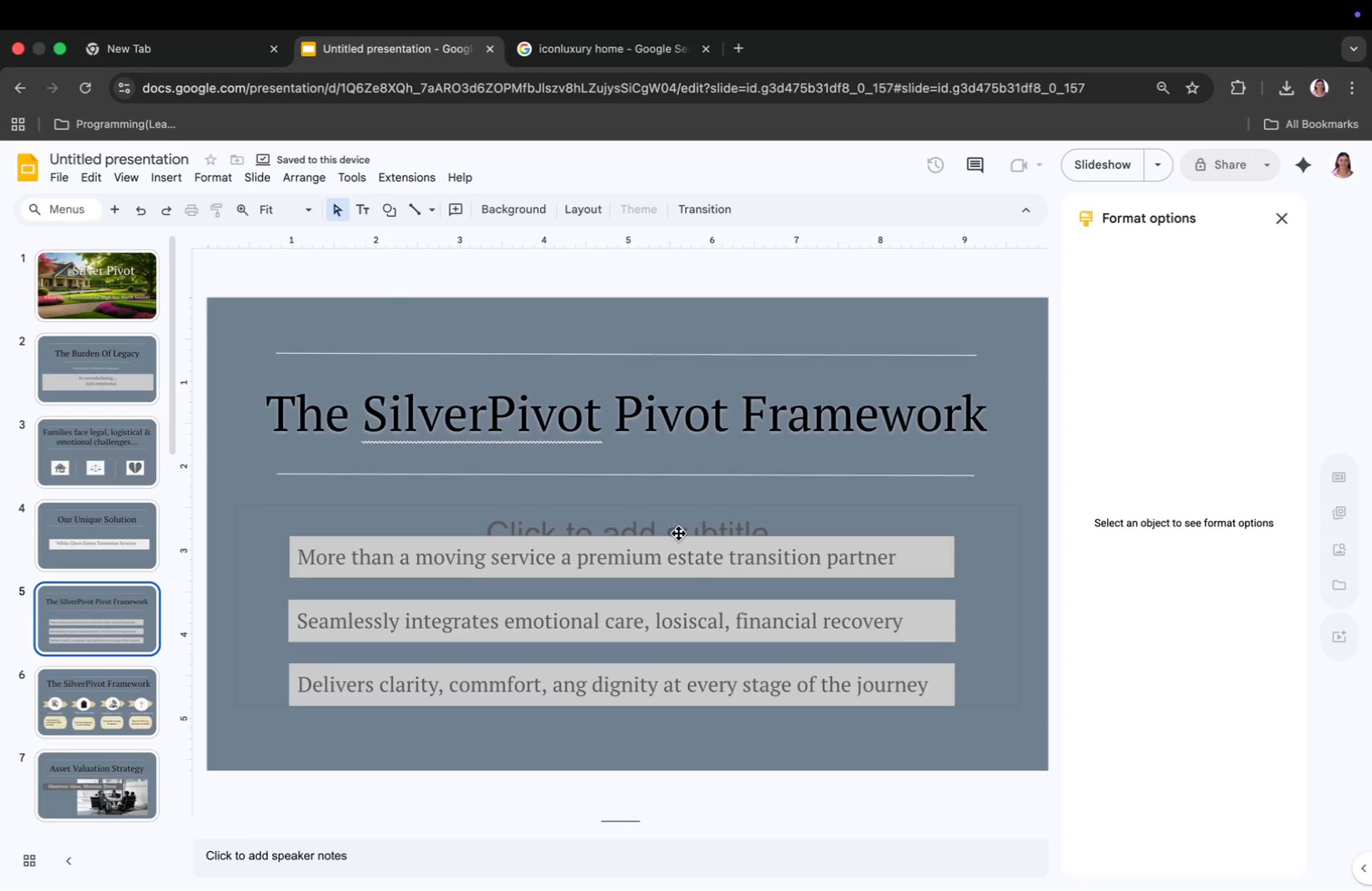 
scroll: coordinate [788, 642], scroll_direction: down, amount: 14.0
 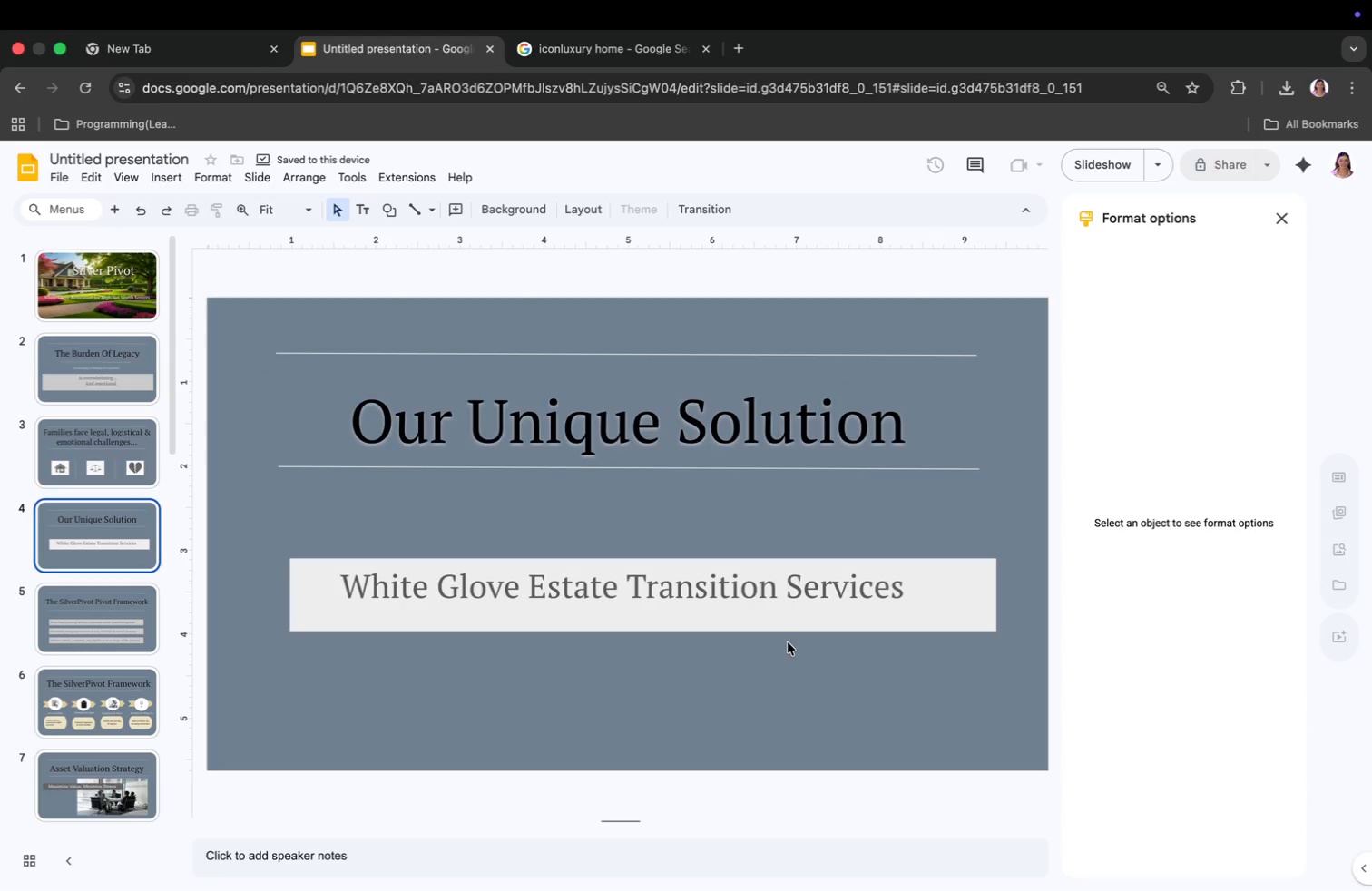 
left_click([679, 529])
 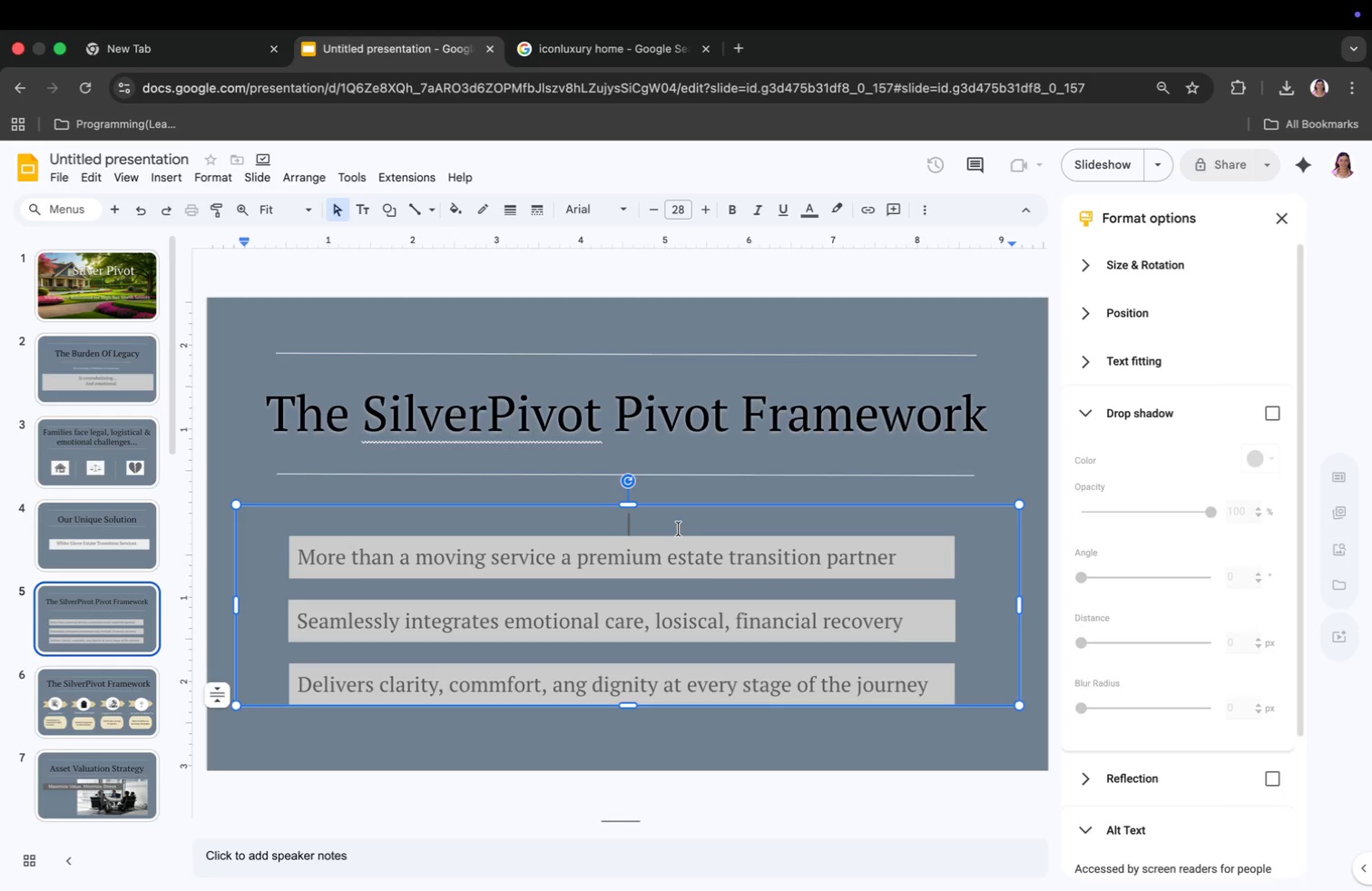 
left_click_drag(start_coordinate=[632, 704], to_coordinate=[631, 534])
 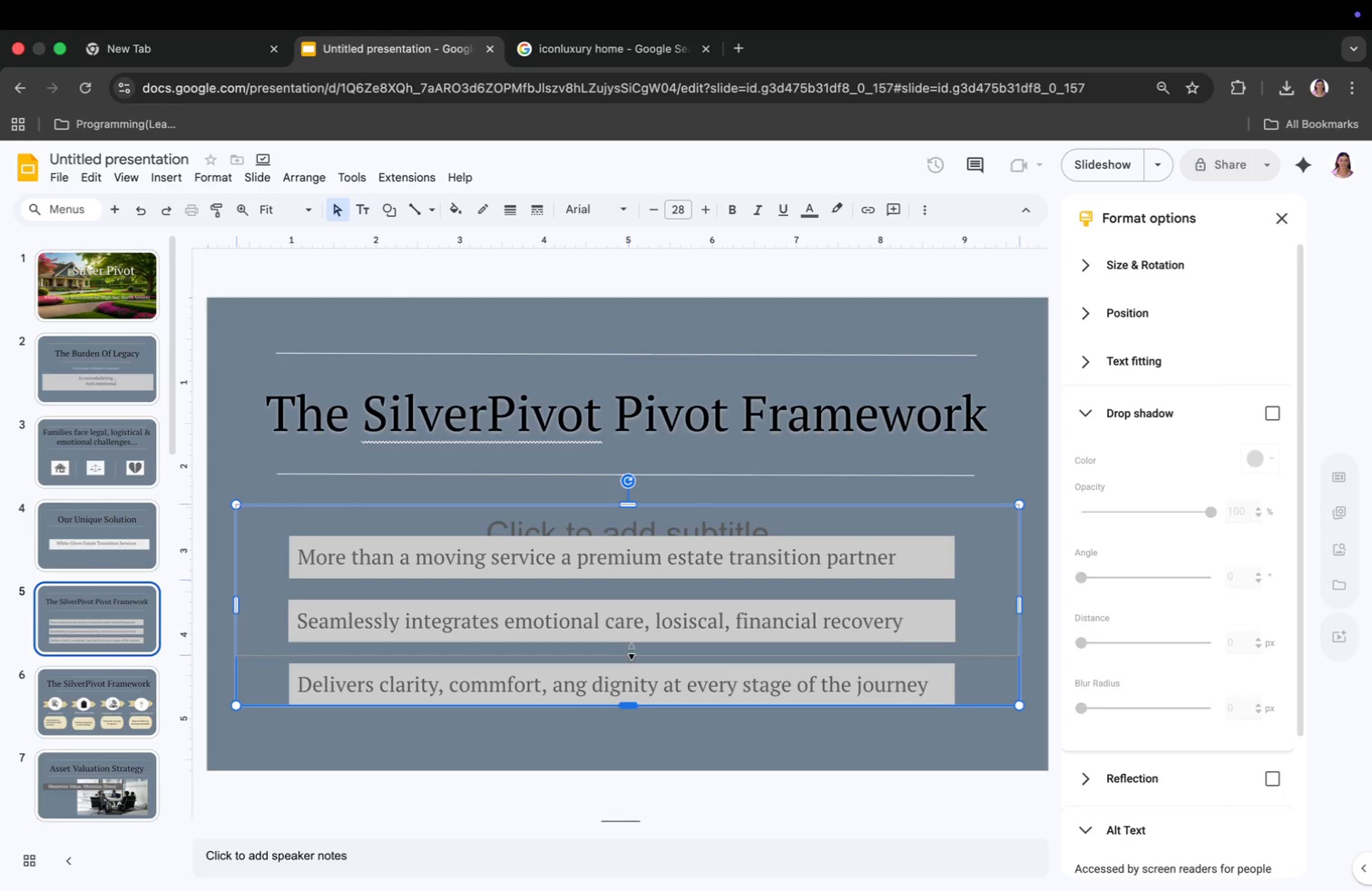 
left_click_drag(start_coordinate=[237, 517], to_coordinate=[587, 507])
 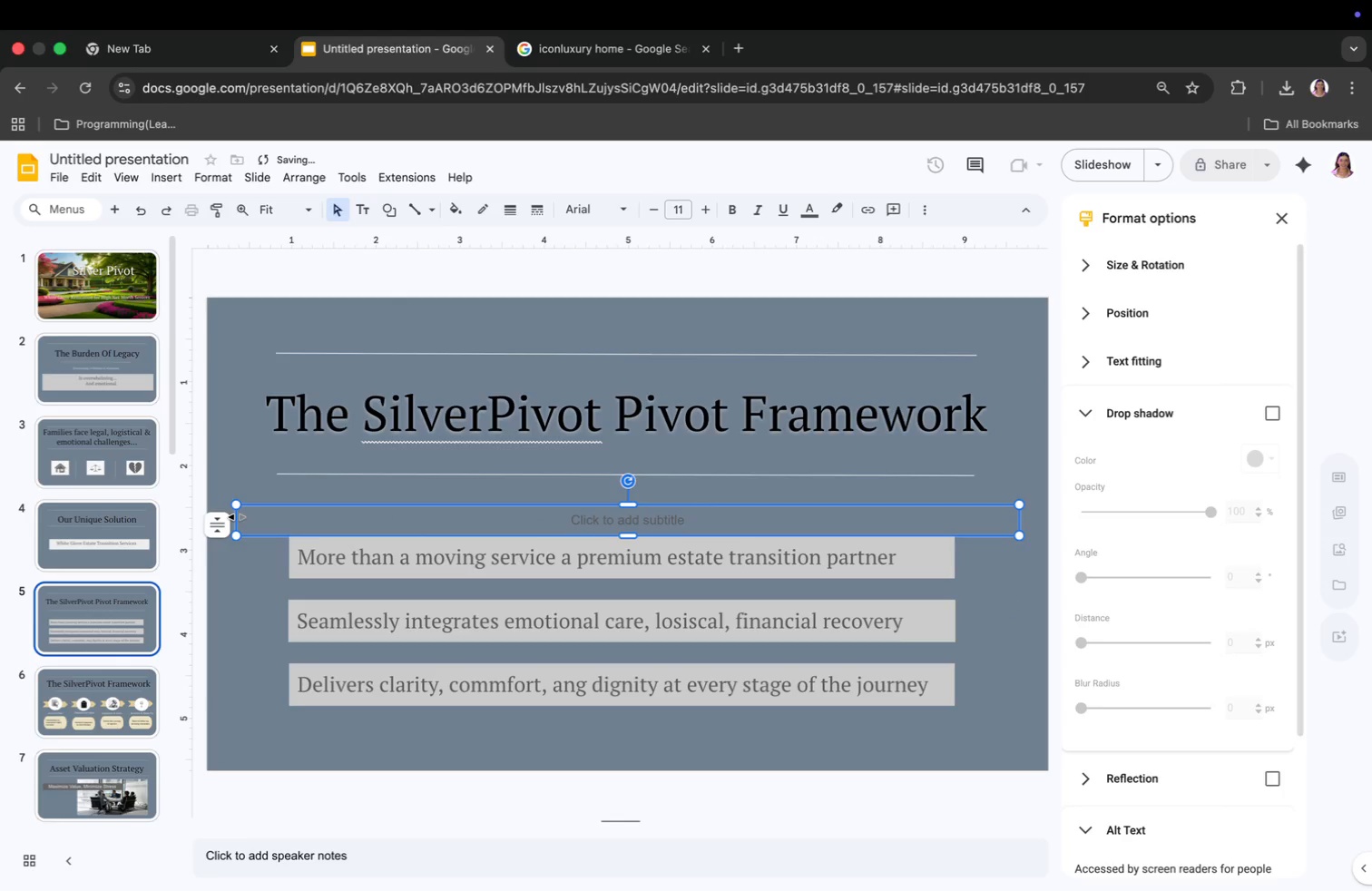 
left_click_drag(start_coordinate=[810, 511], to_coordinate=[665, 547])
 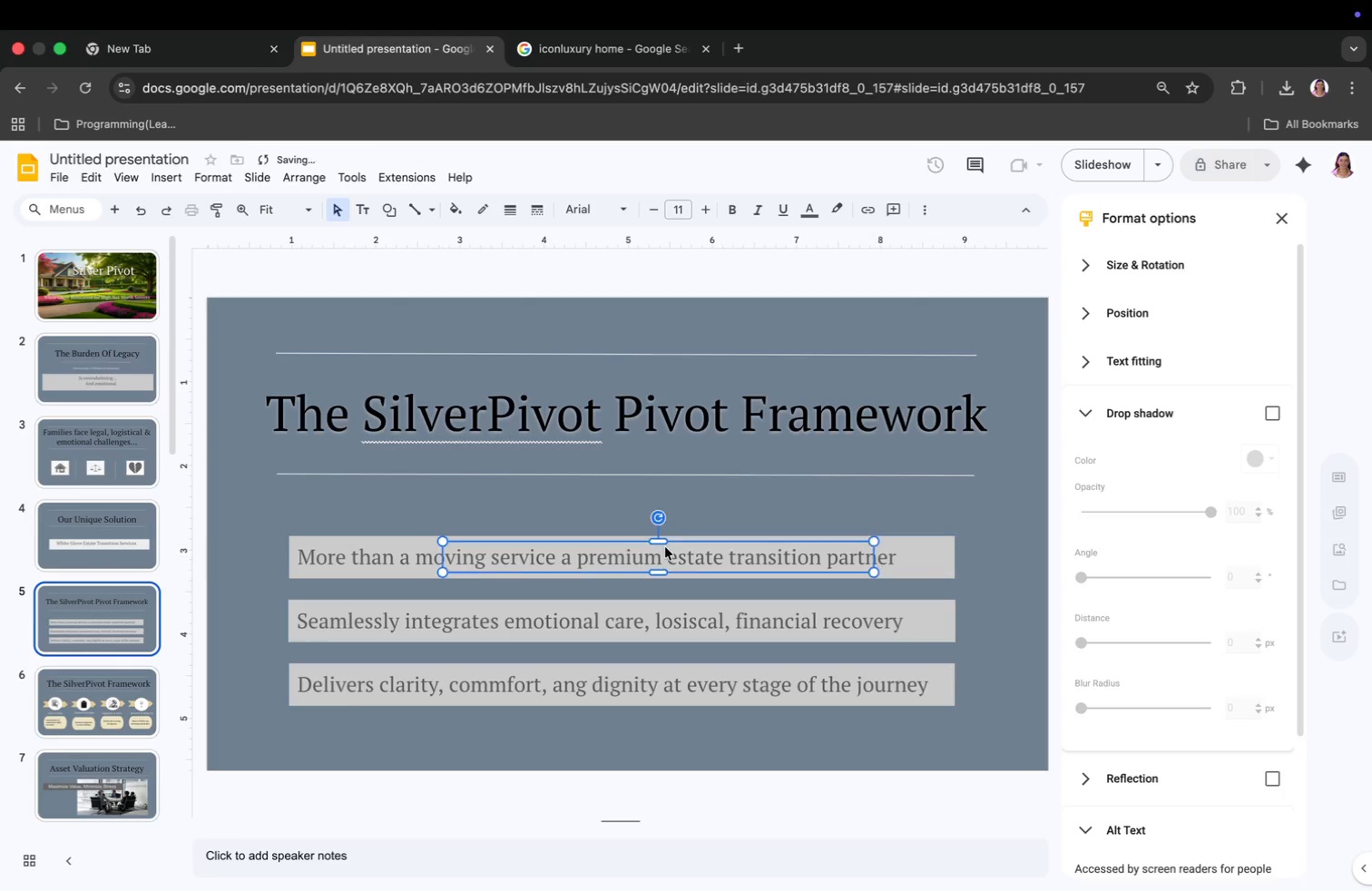 
scroll: coordinate [735, 495], scroll_direction: down, amount: 47.0
 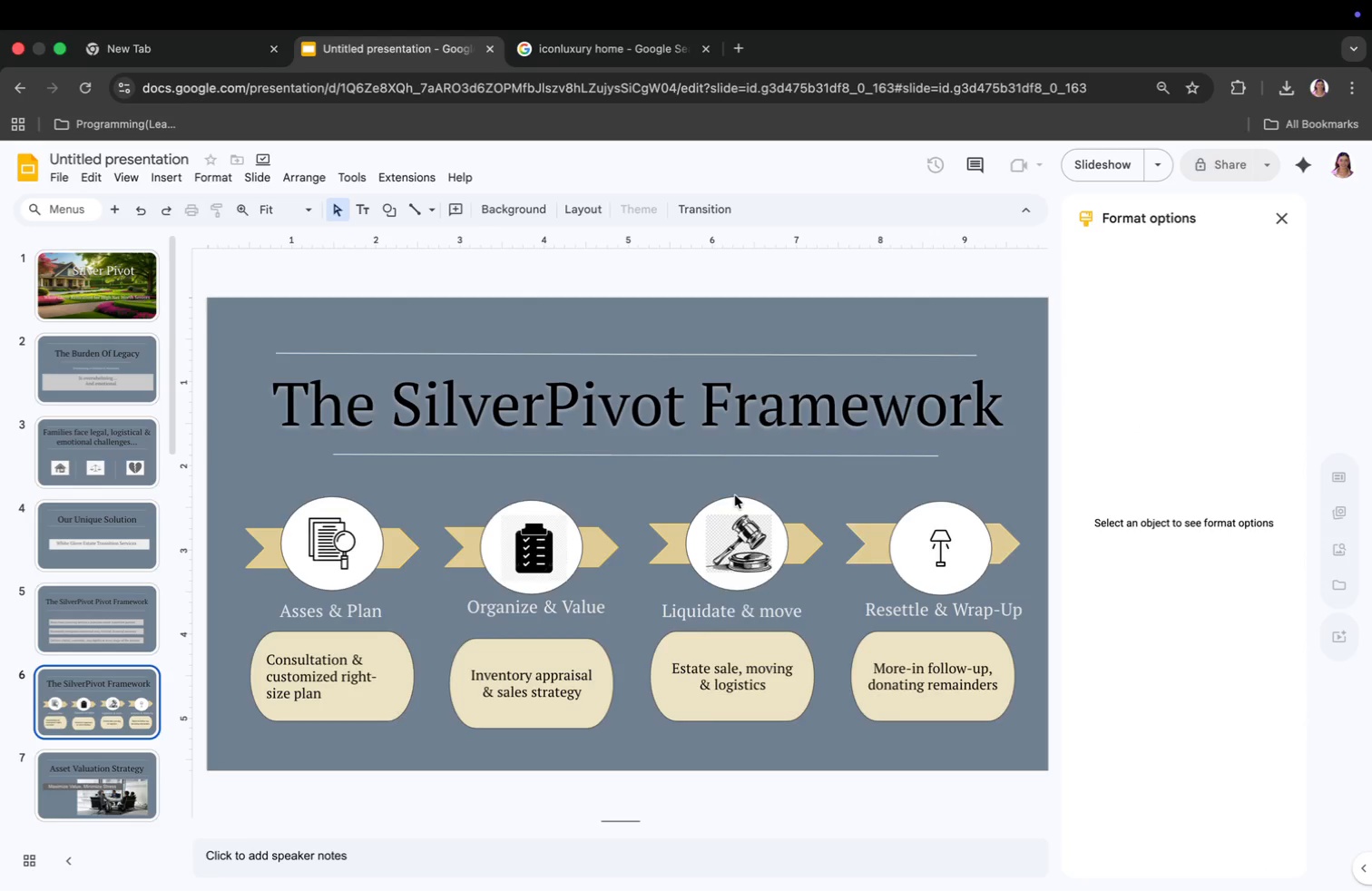 
wait(8.75)
 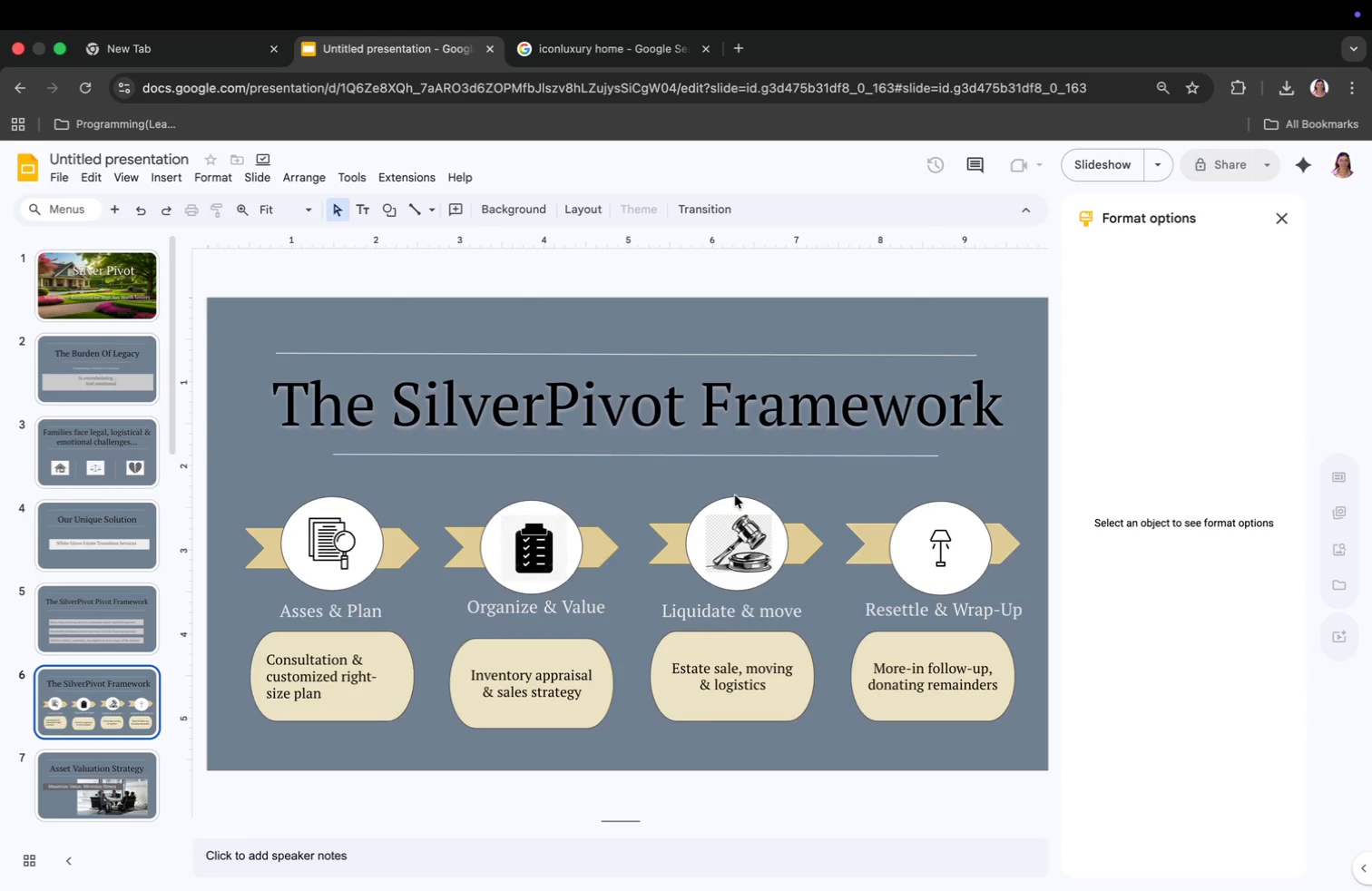 
left_click_drag(start_coordinate=[334, 640], to_coordinate=[334, 650])
 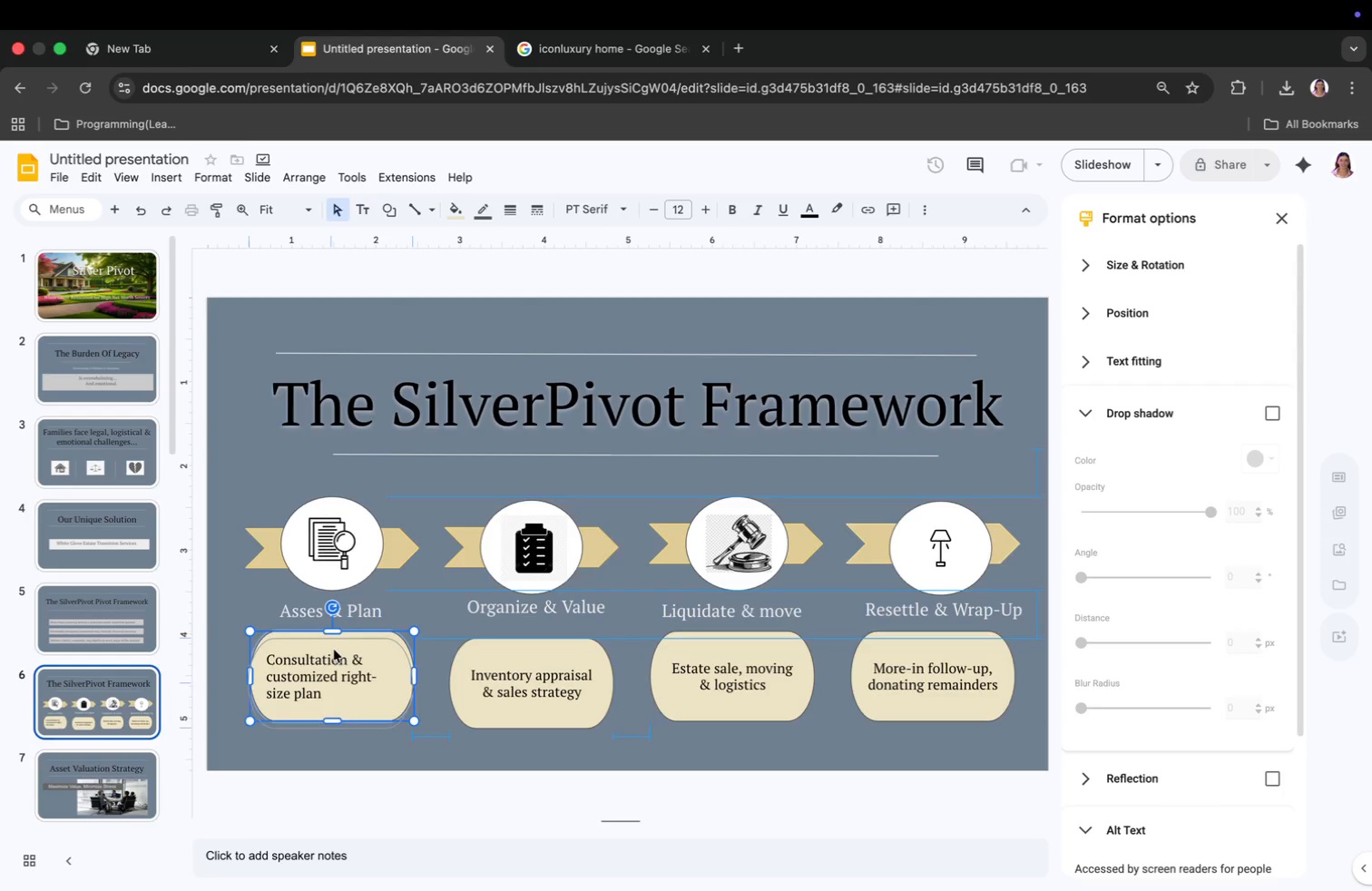 
left_click([402, 615])
 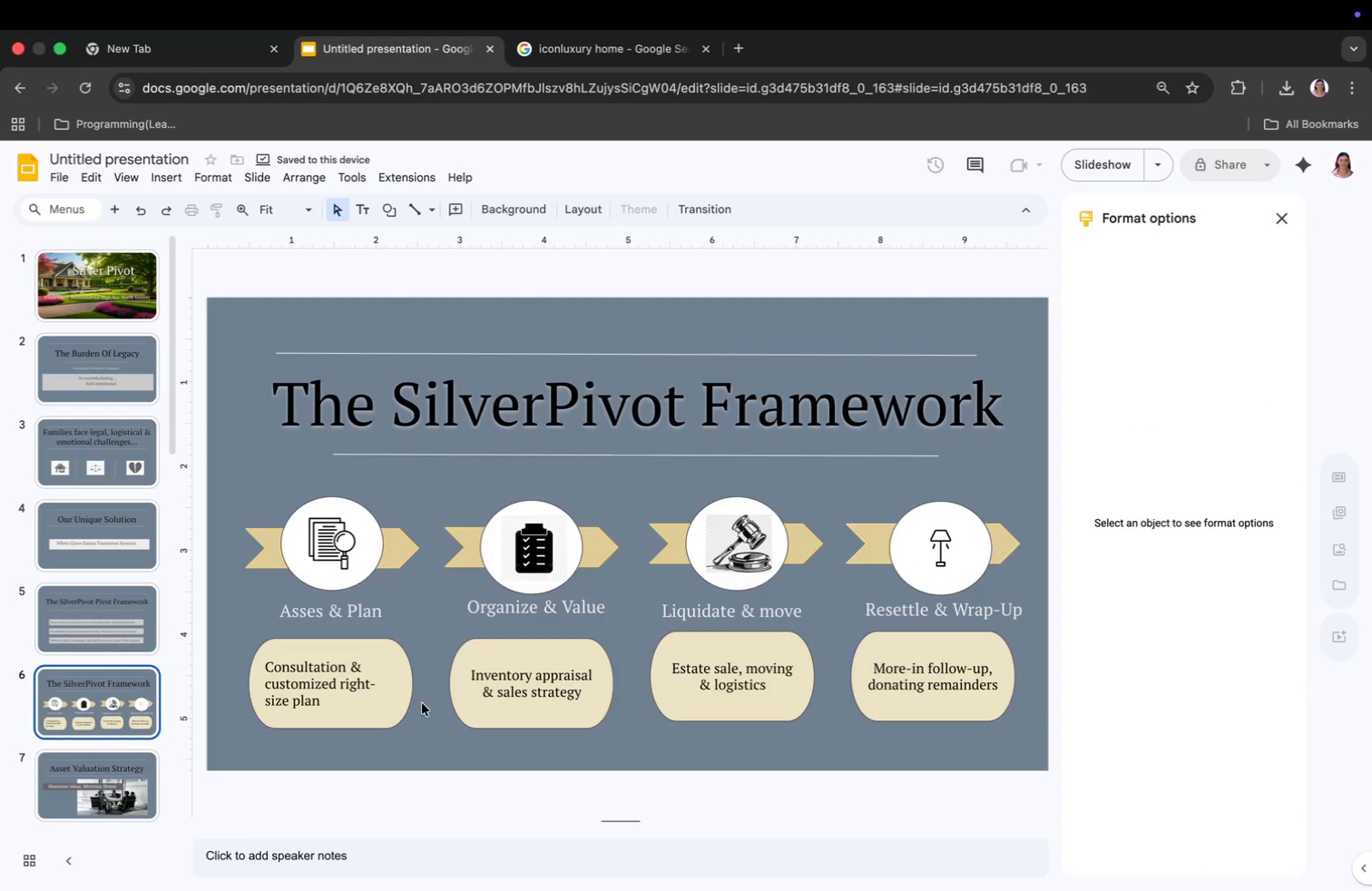 
key(ArrowDown)
 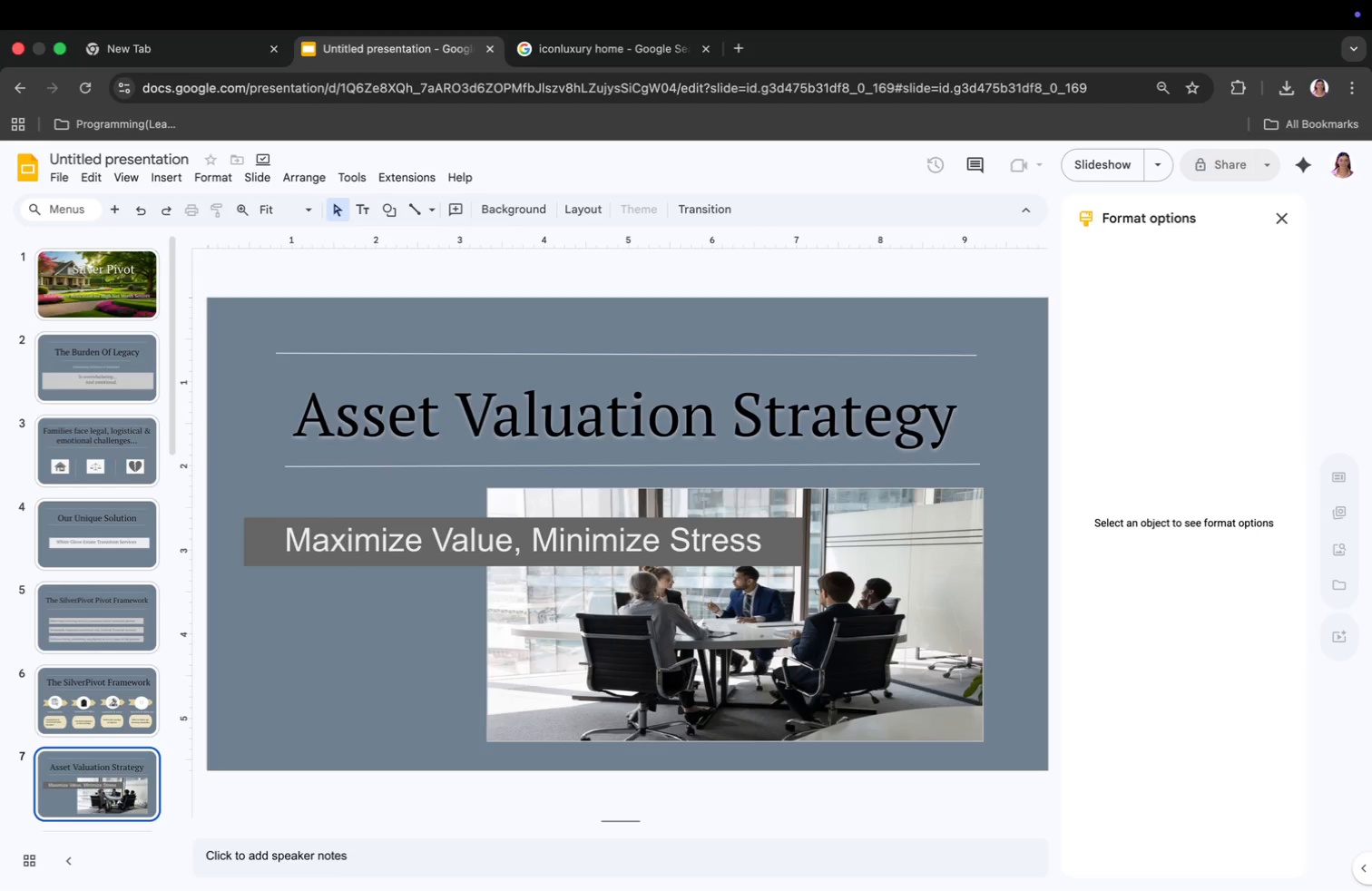 
key(ArrowDown)
 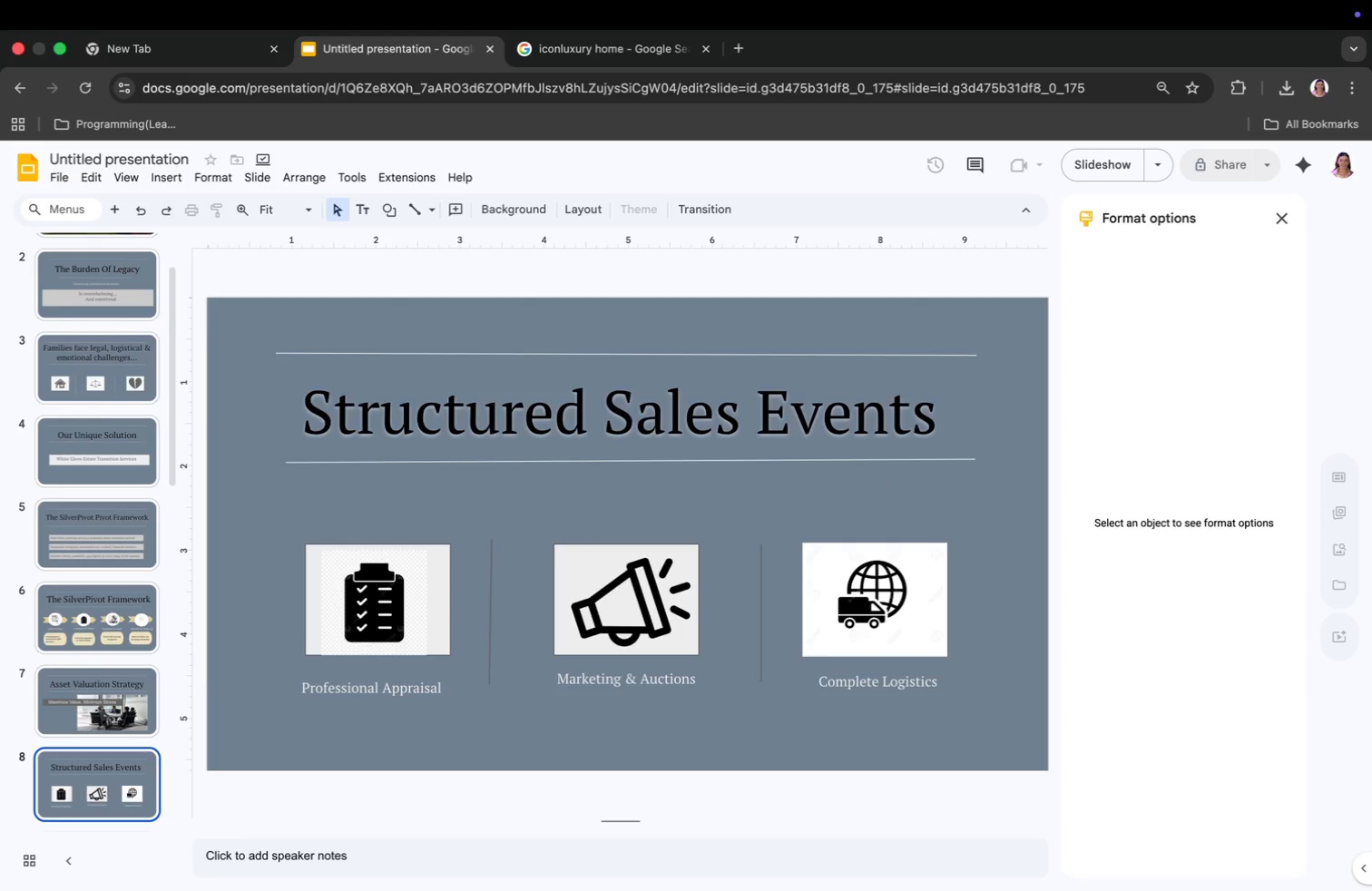 
key(ArrowDown)
 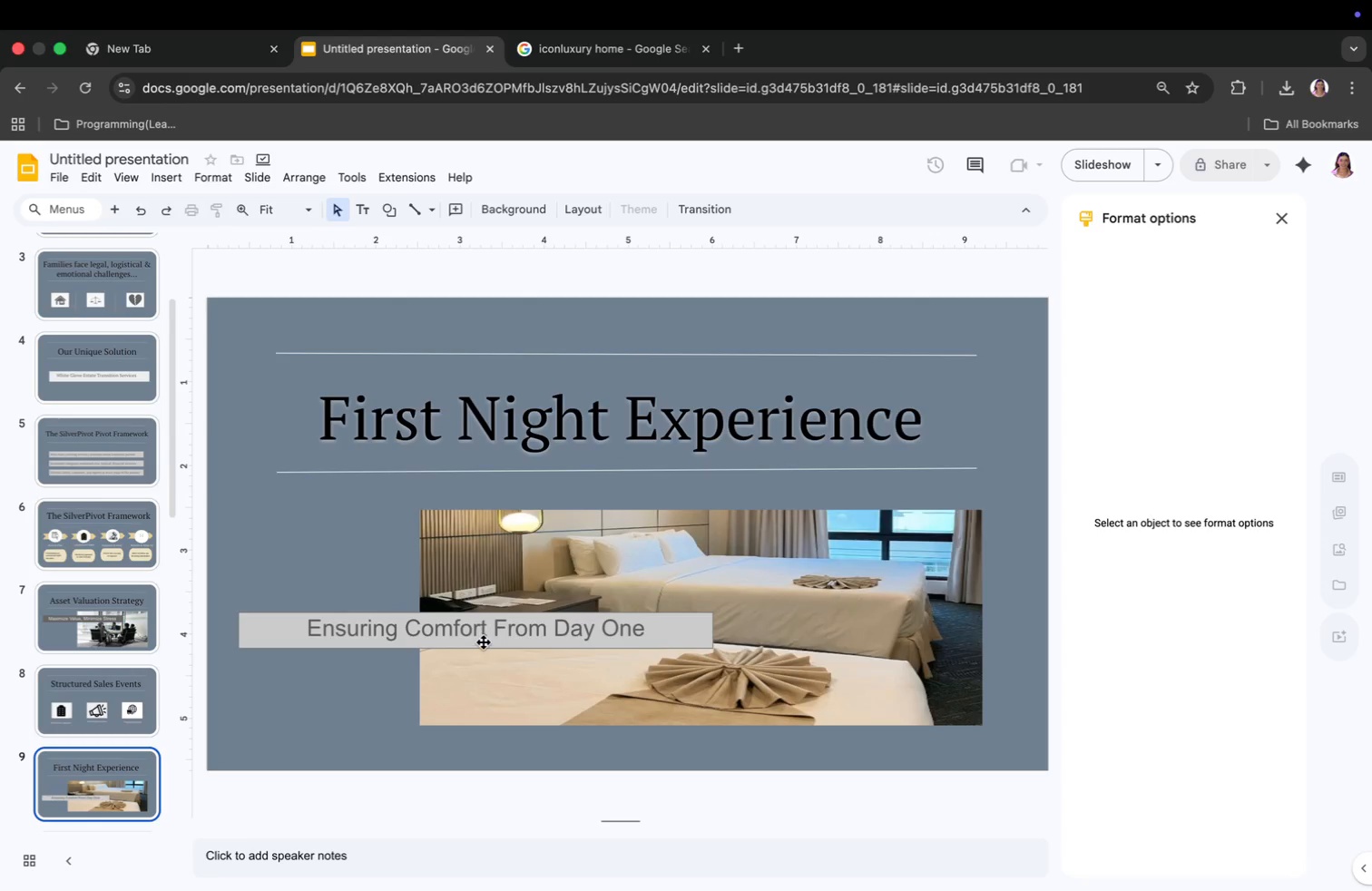 
key(Meta+CommandLeft)
 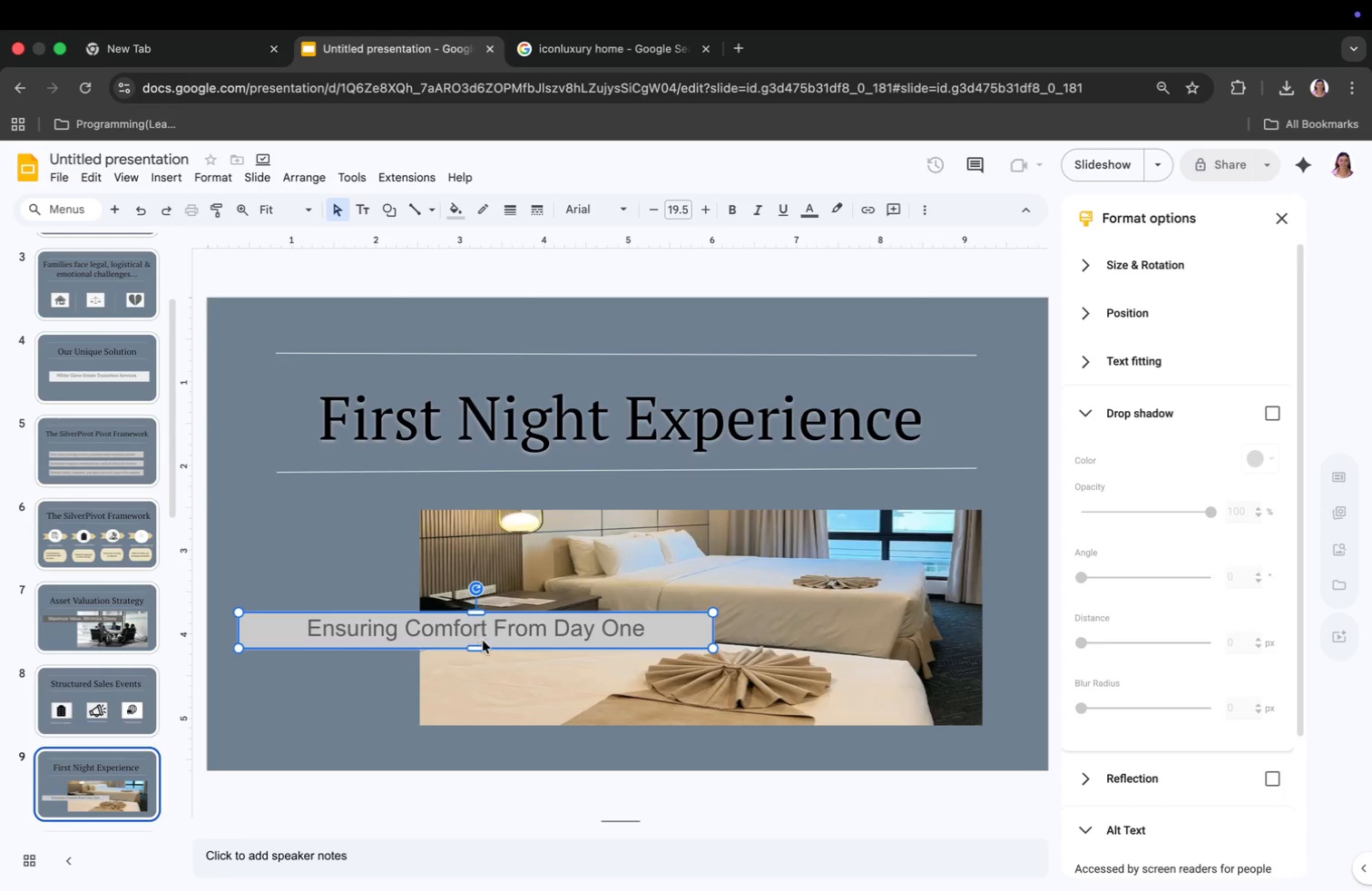 
key(Meta+A)
 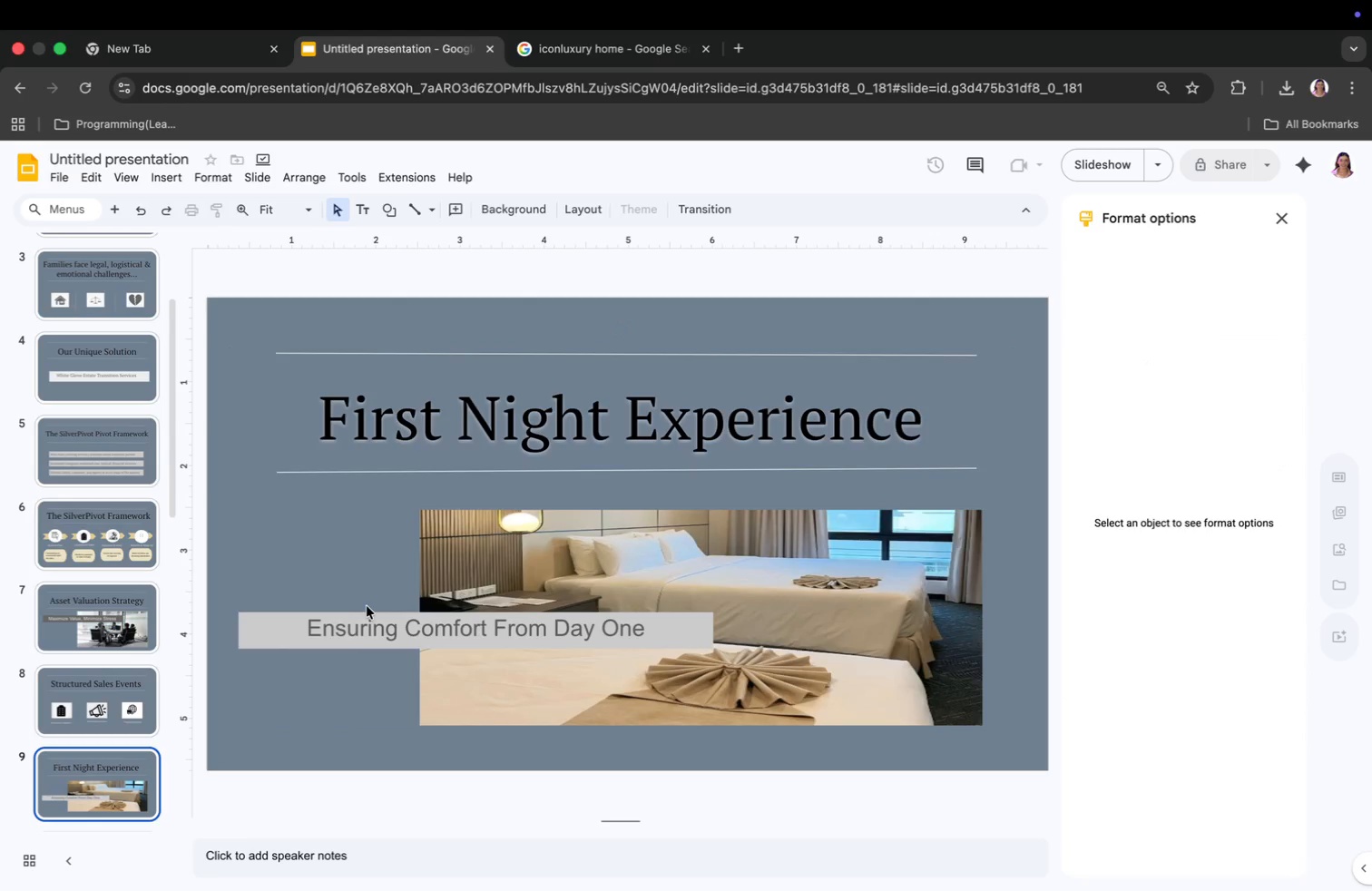 
left_click([367, 631])
 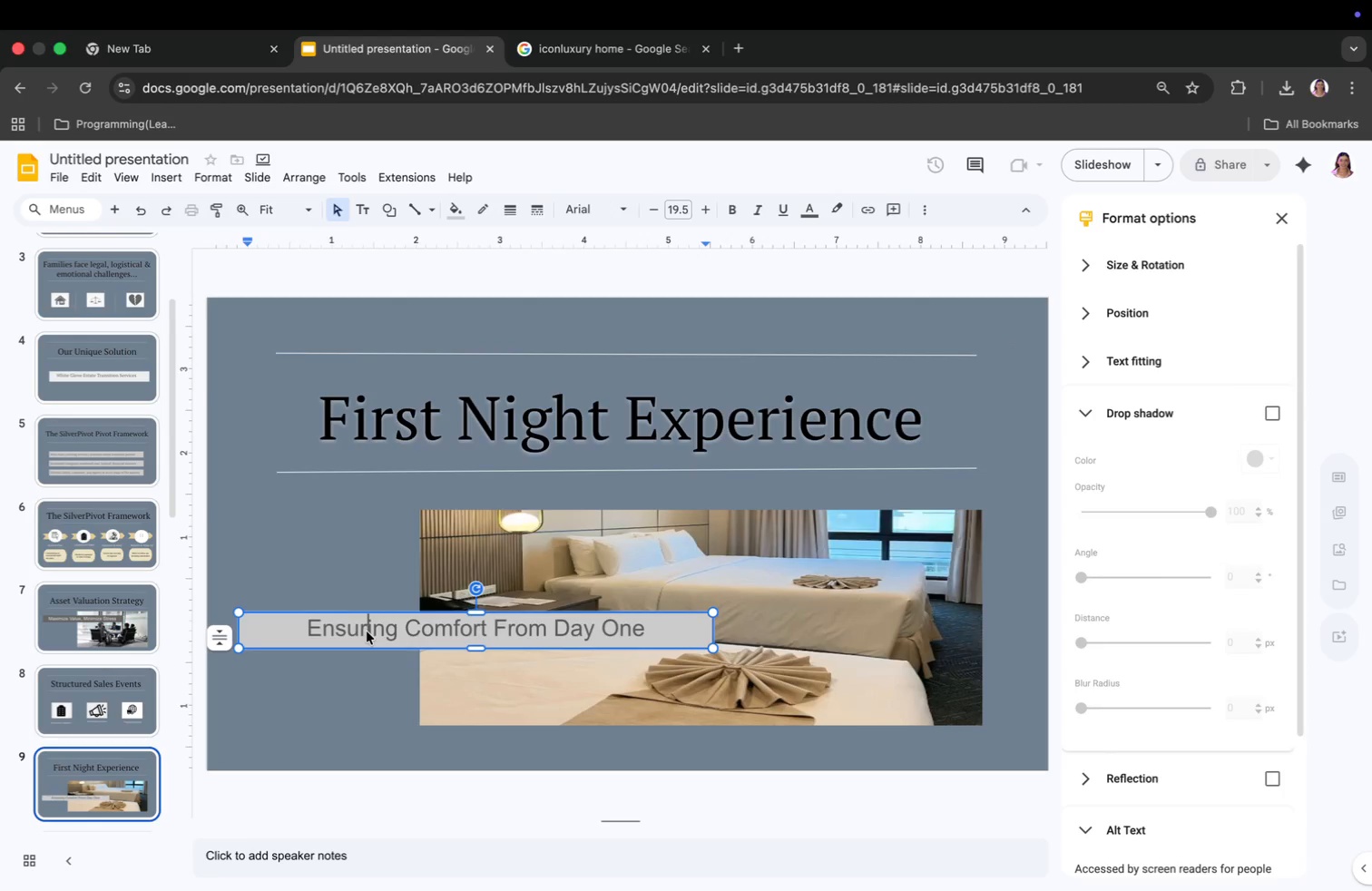 
key(Meta+CommandLeft)
 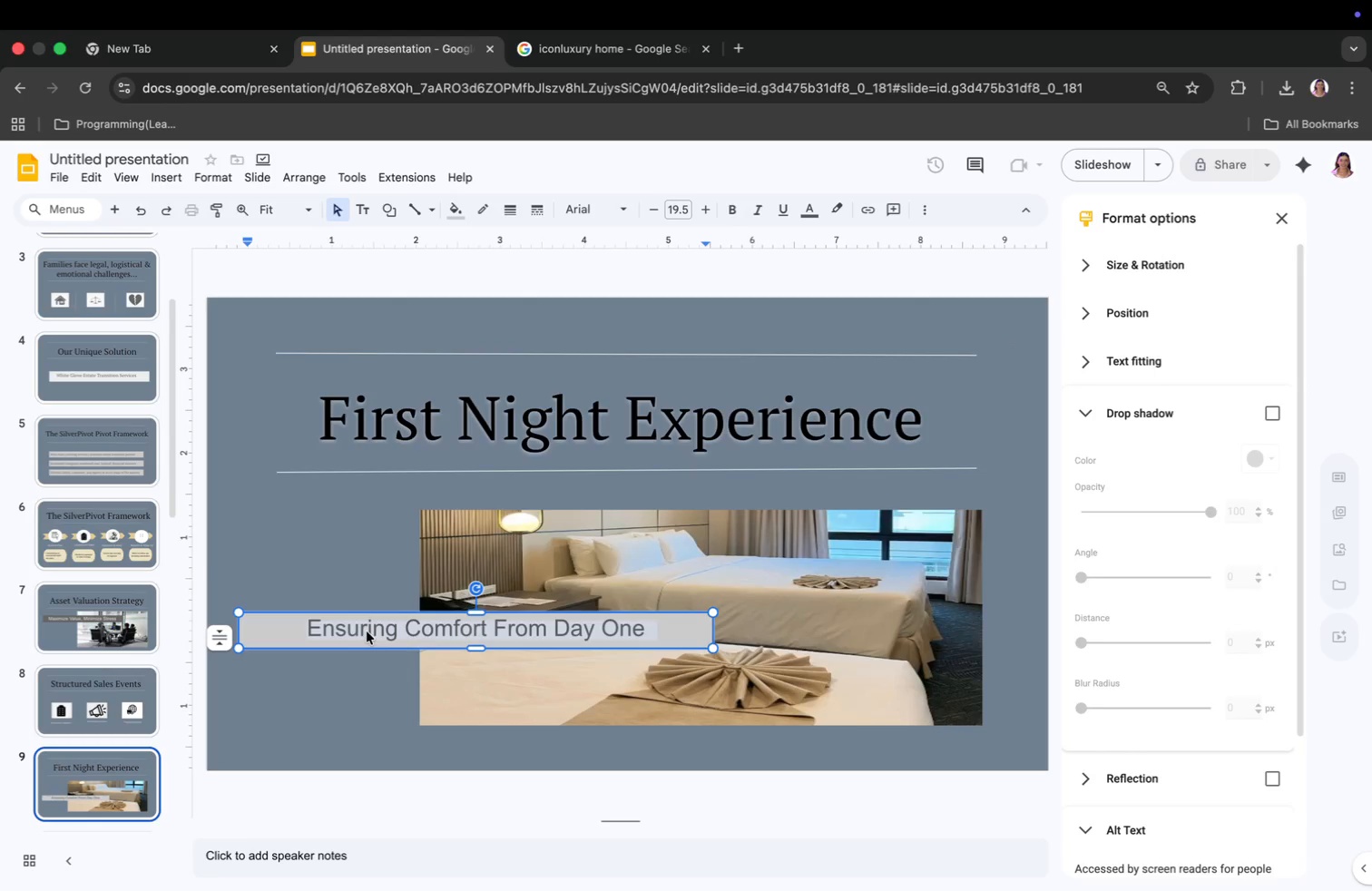 
key(Meta+A)
 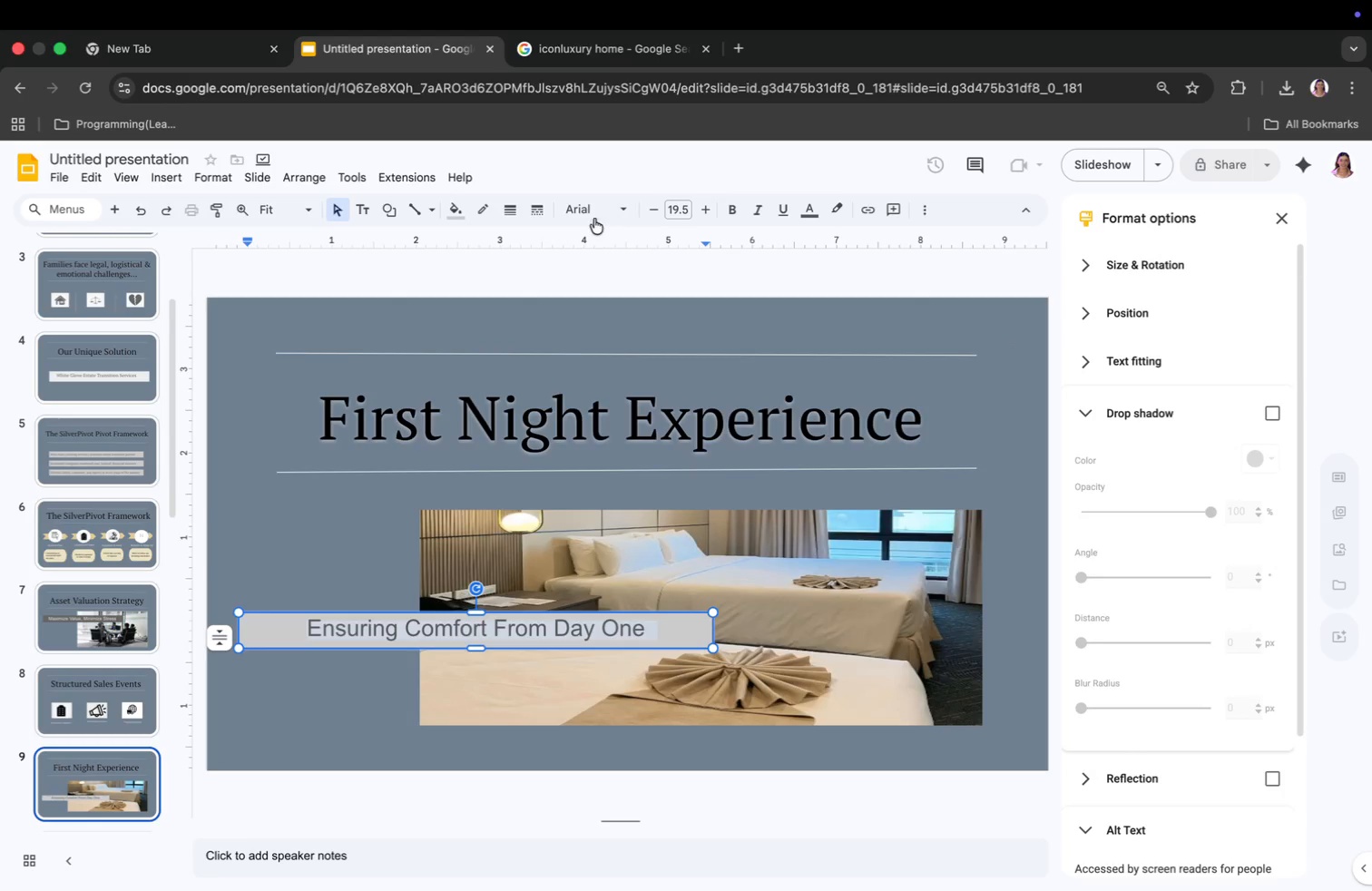 
left_click([588, 212])
 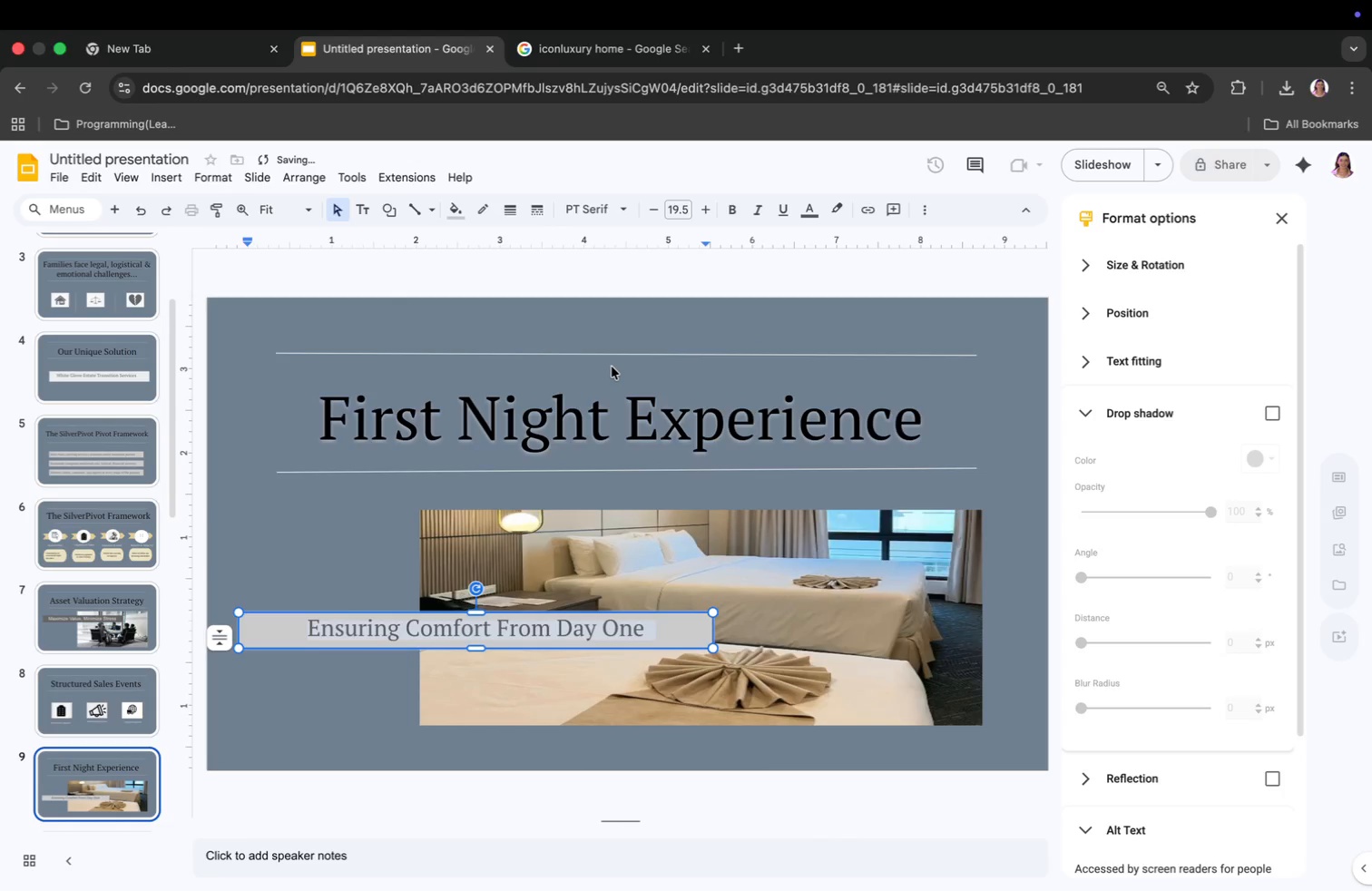 
key(ArrowDown)
 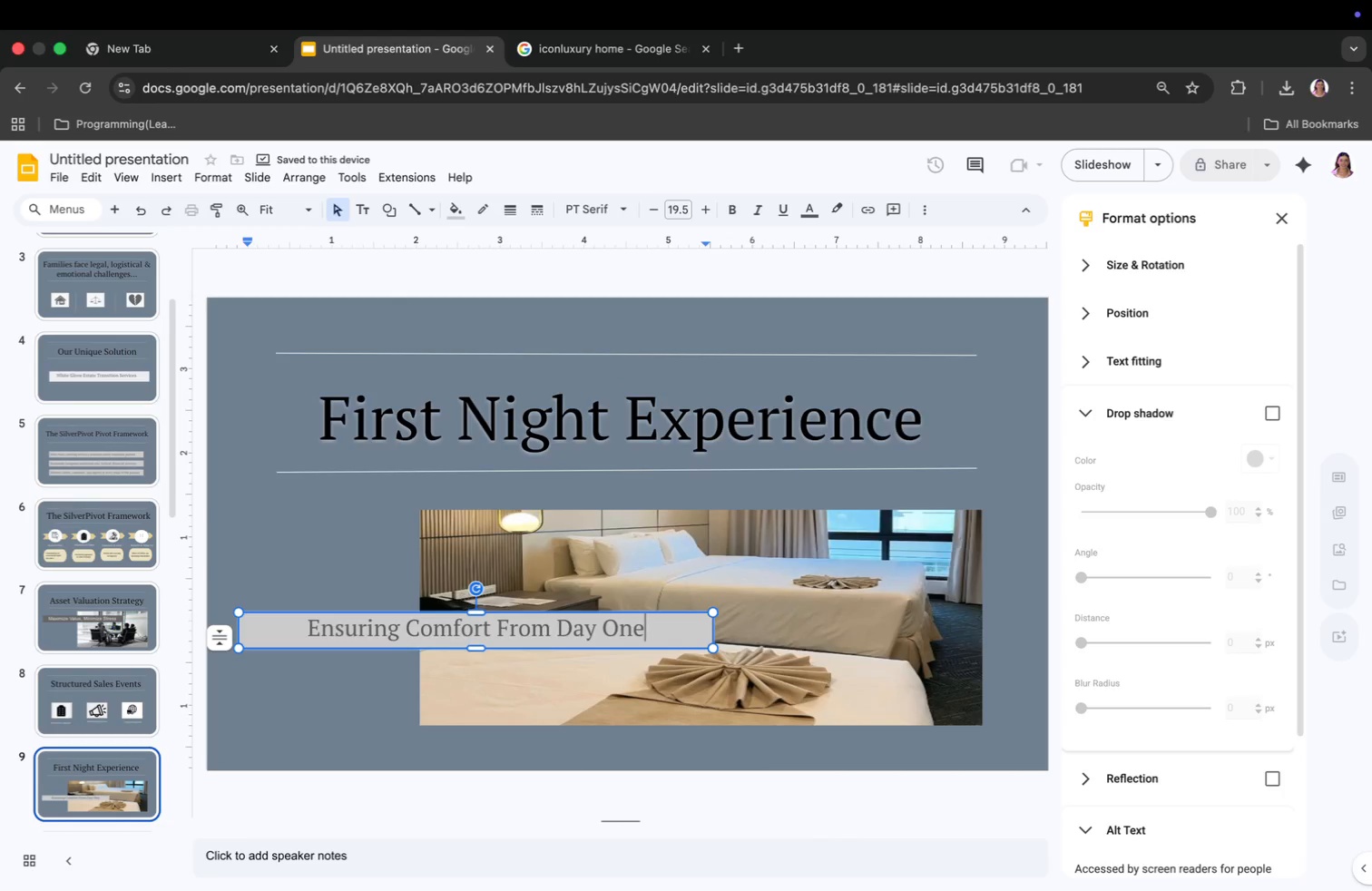 
key(Meta+CommandLeft)
 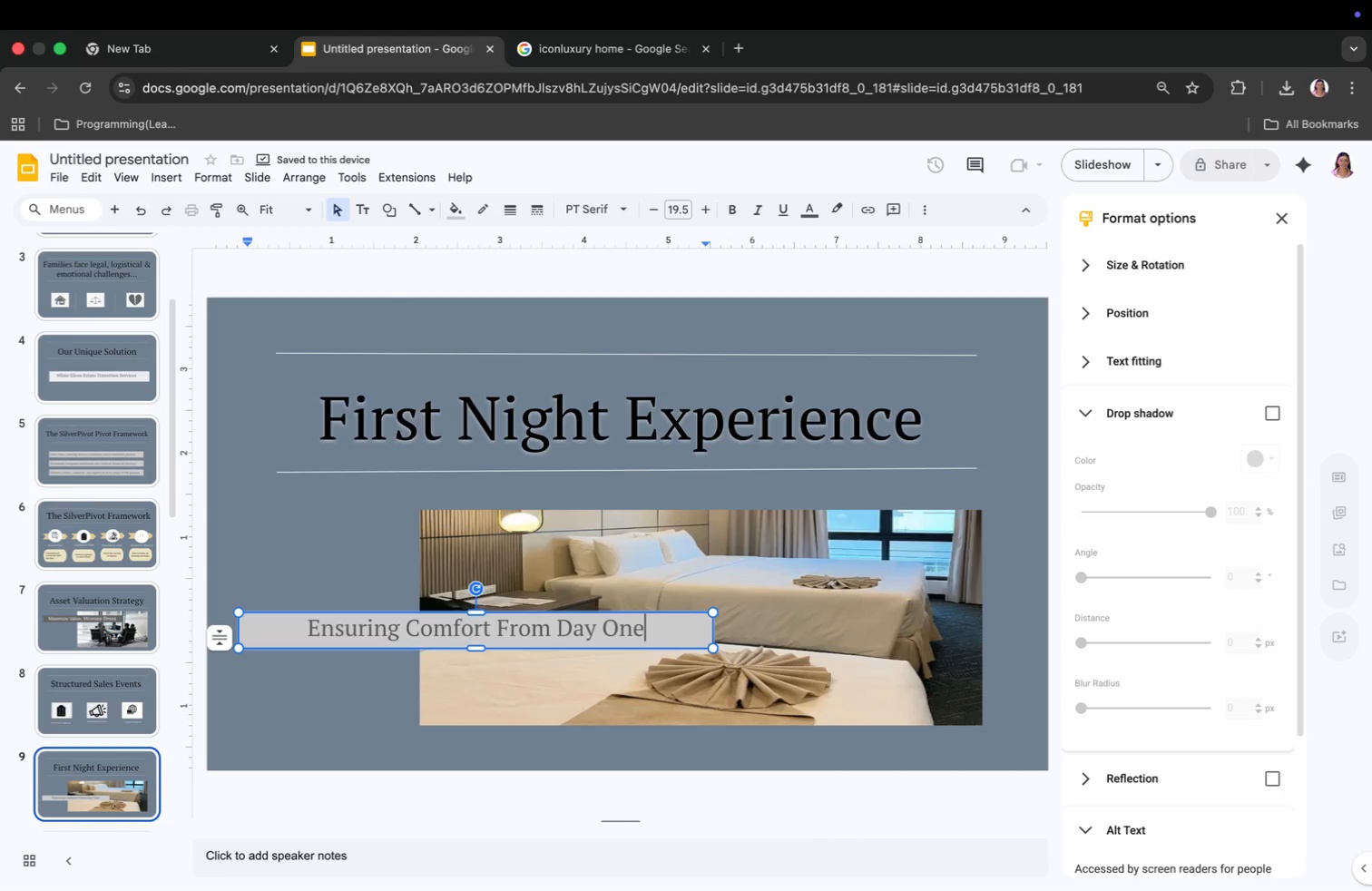 
key(Meta+Z)
 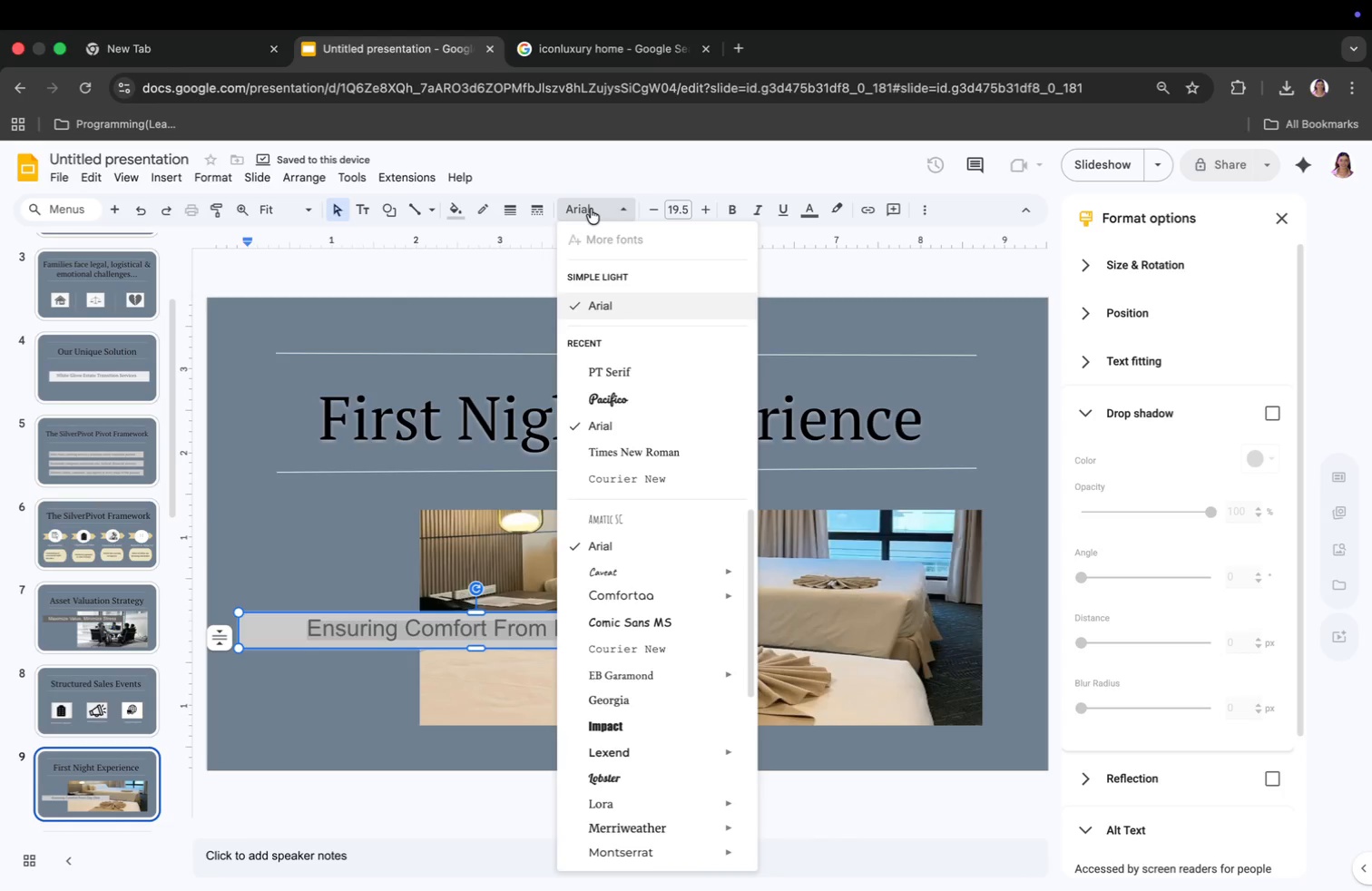 
left_click([618, 367])
 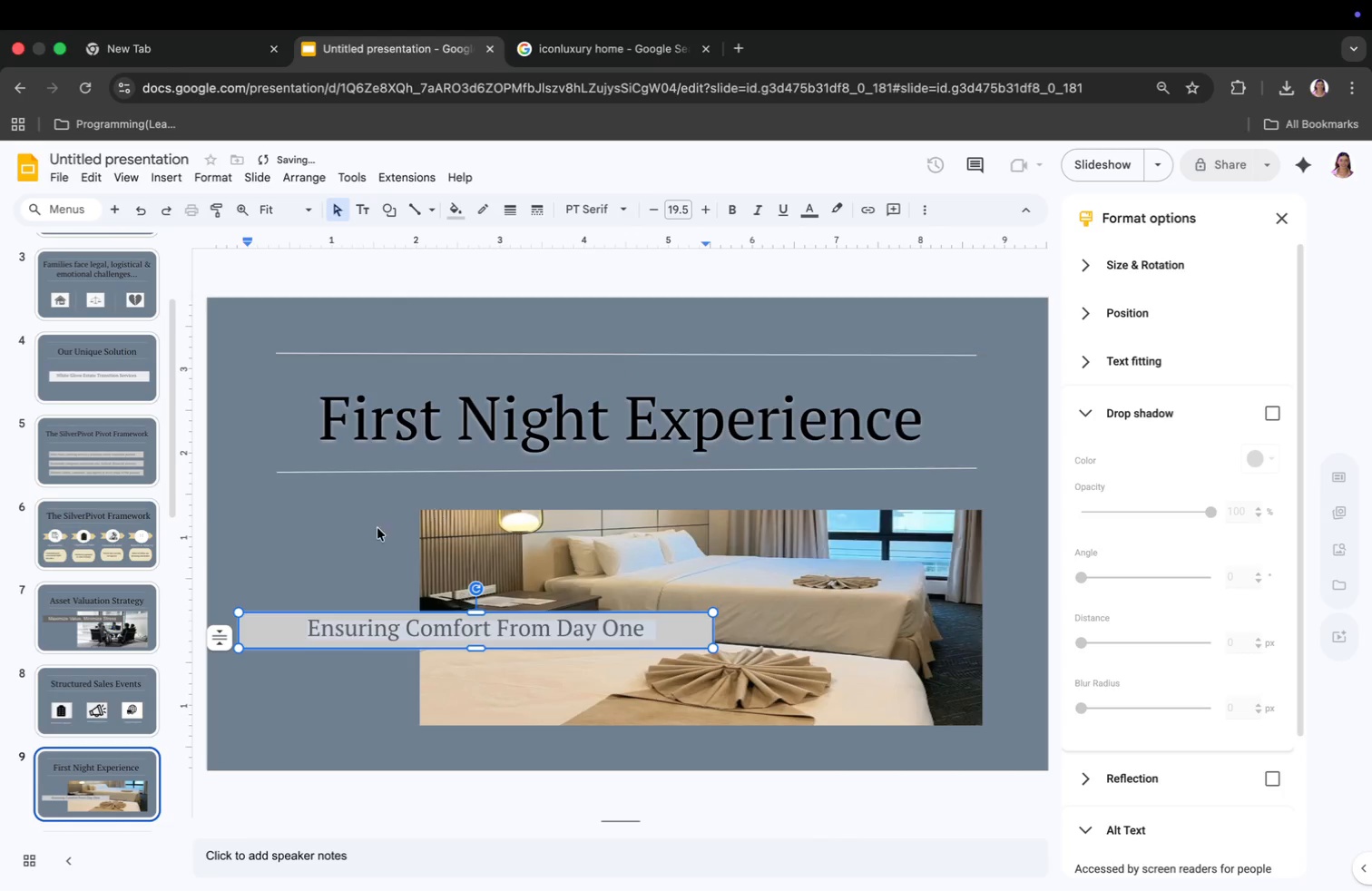 
left_click([362, 532])
 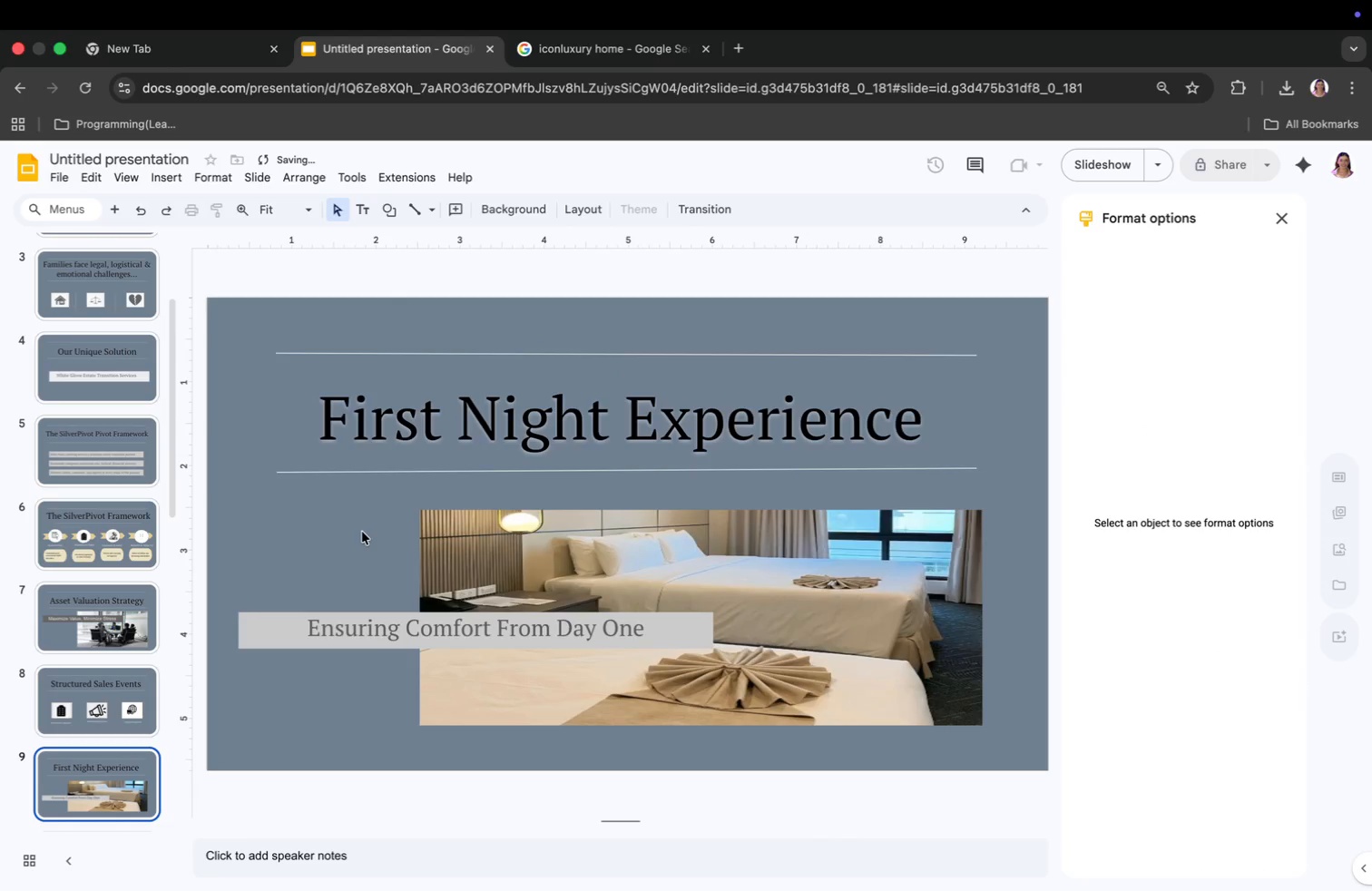 
key(ArrowDown)
 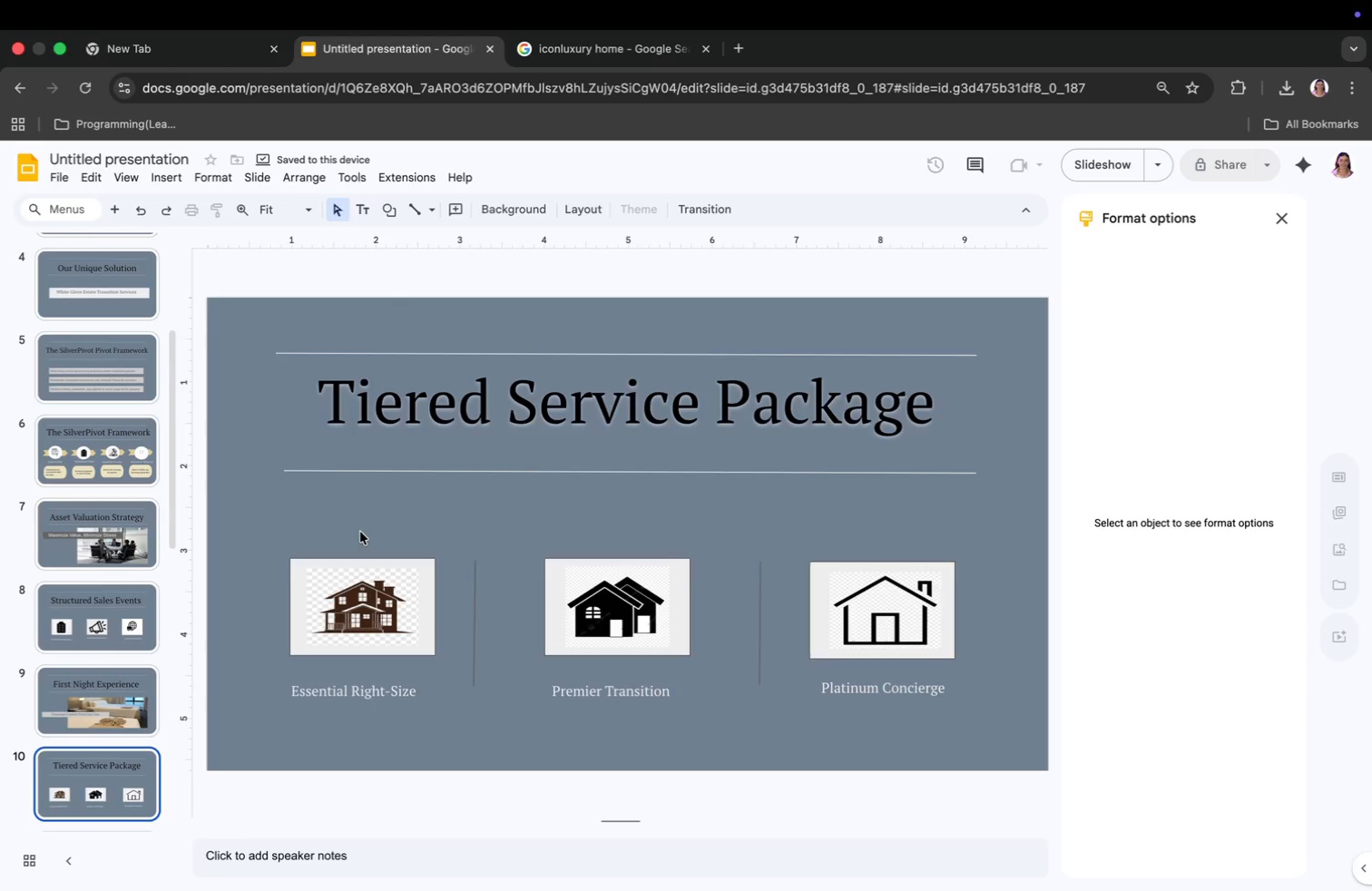 
key(ArrowDown)
 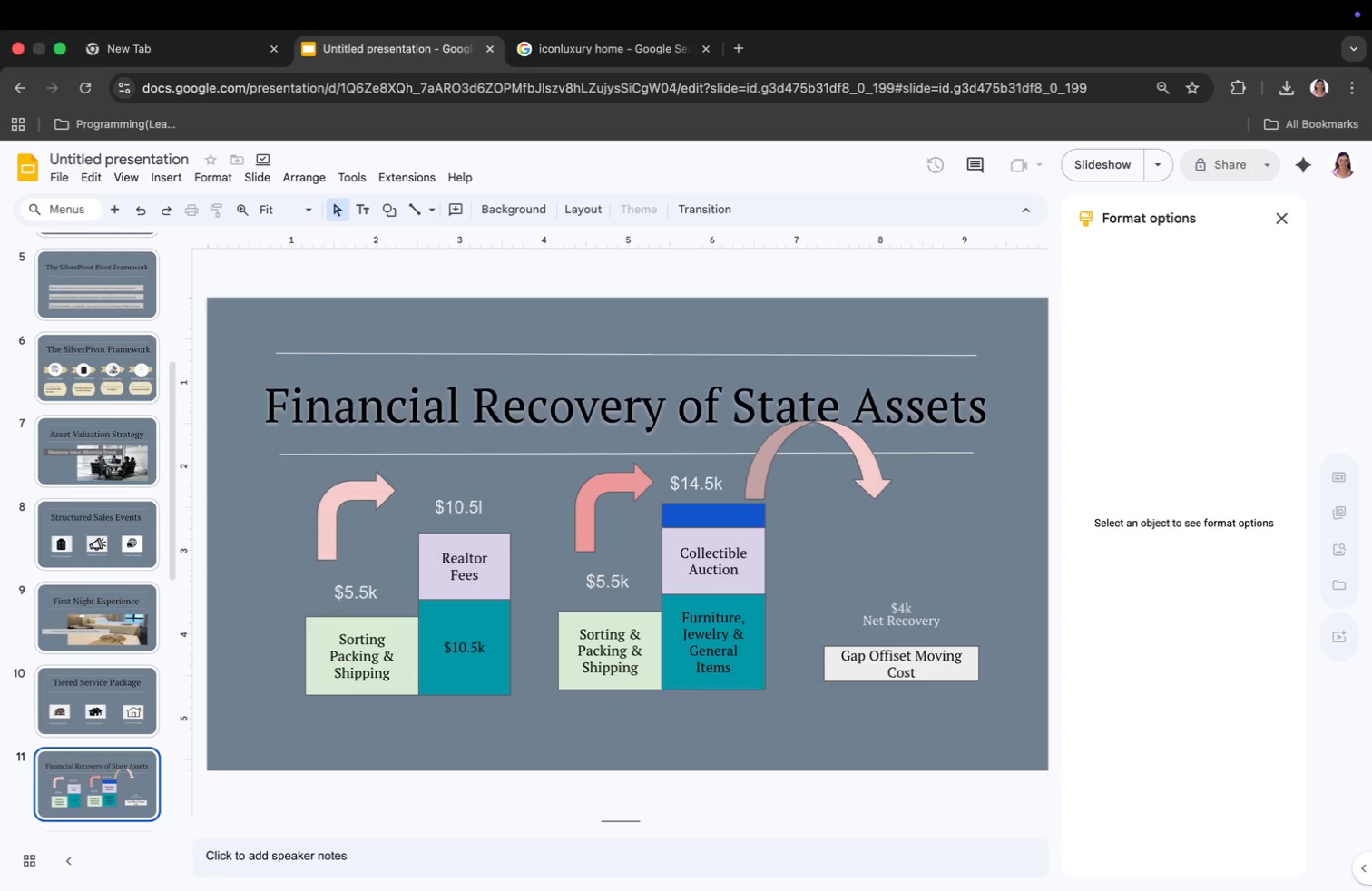 
key(ArrowDown)
 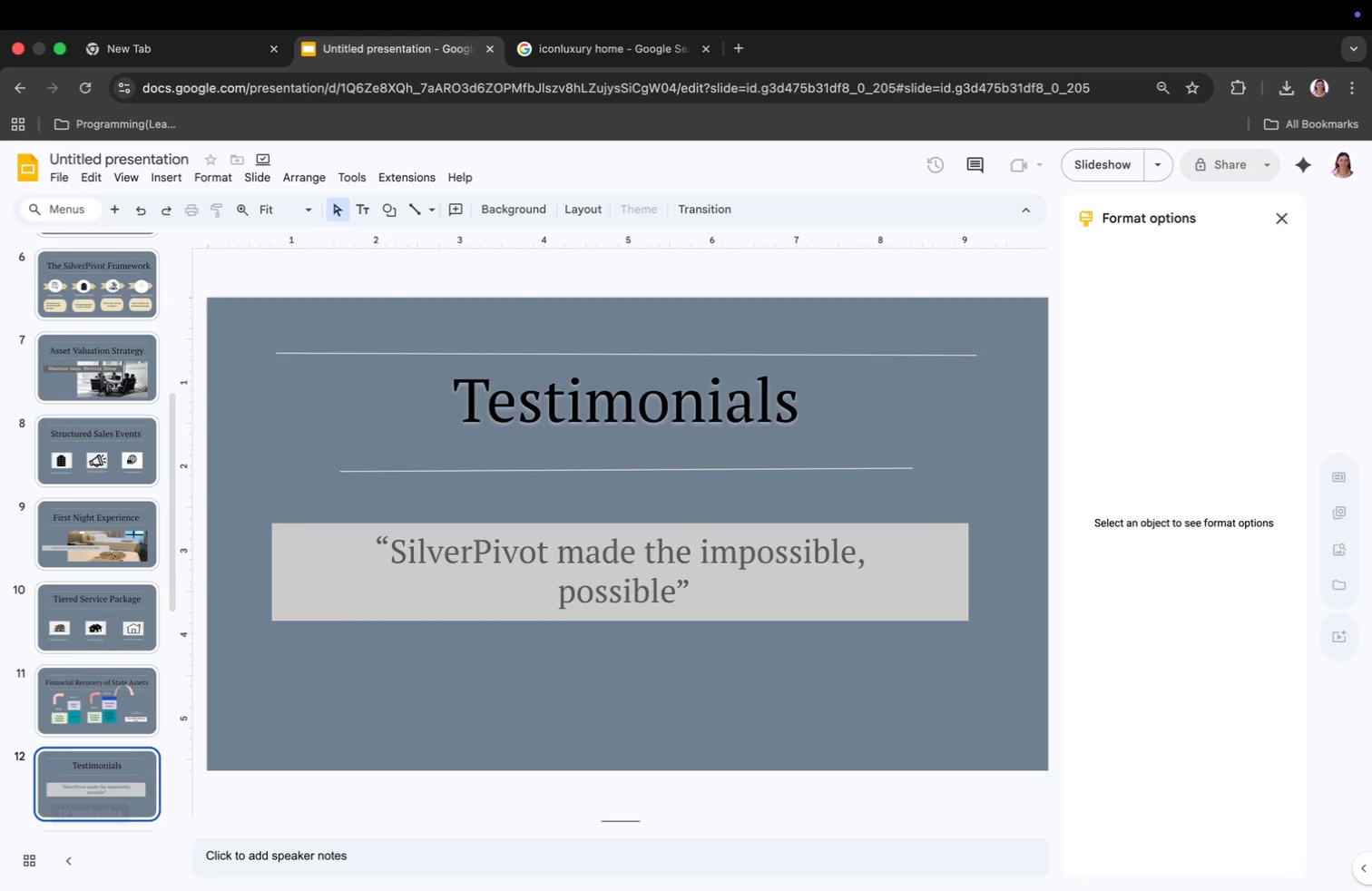 
key(ArrowDown)
 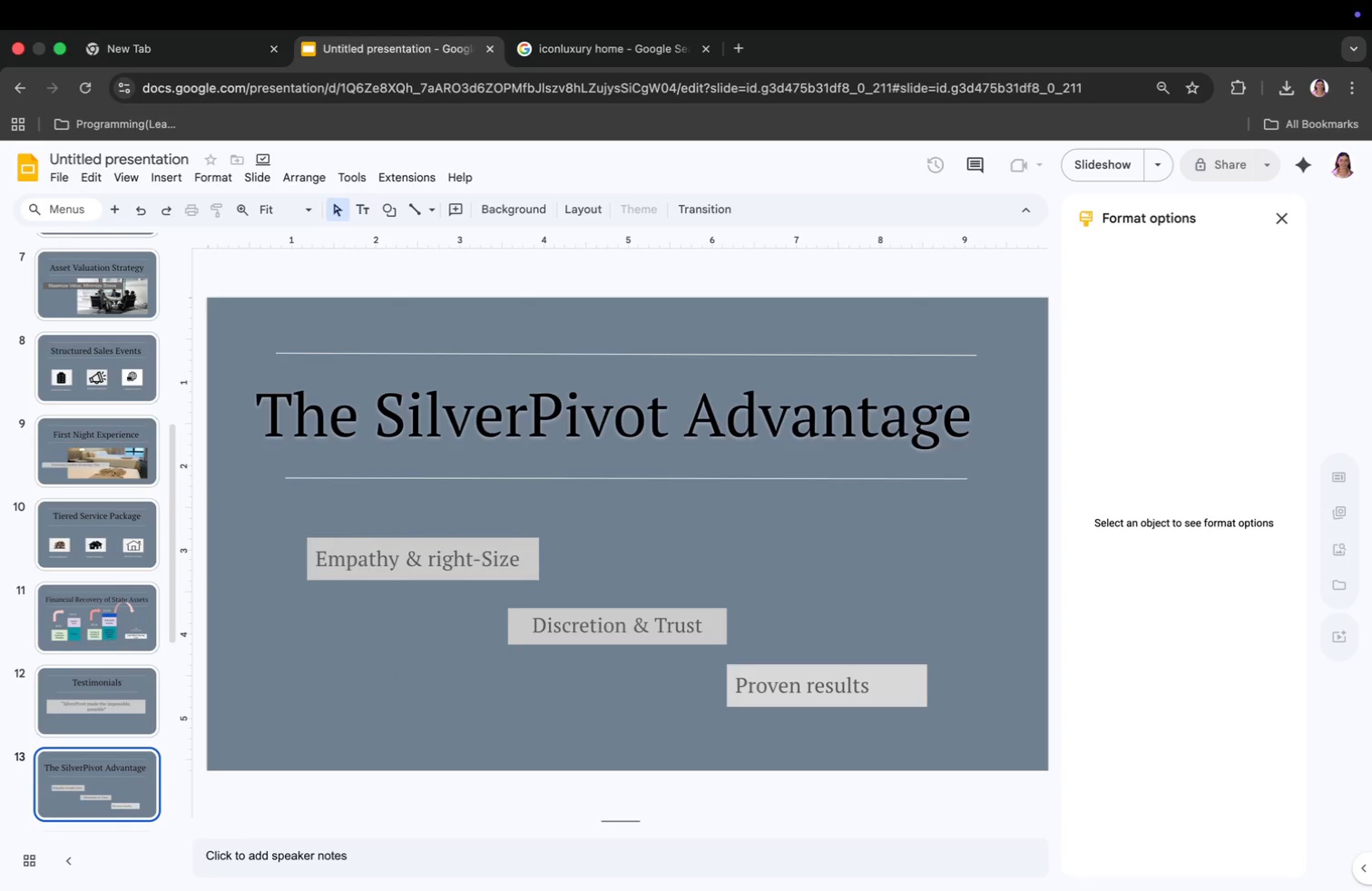 
key(ArrowDown)
 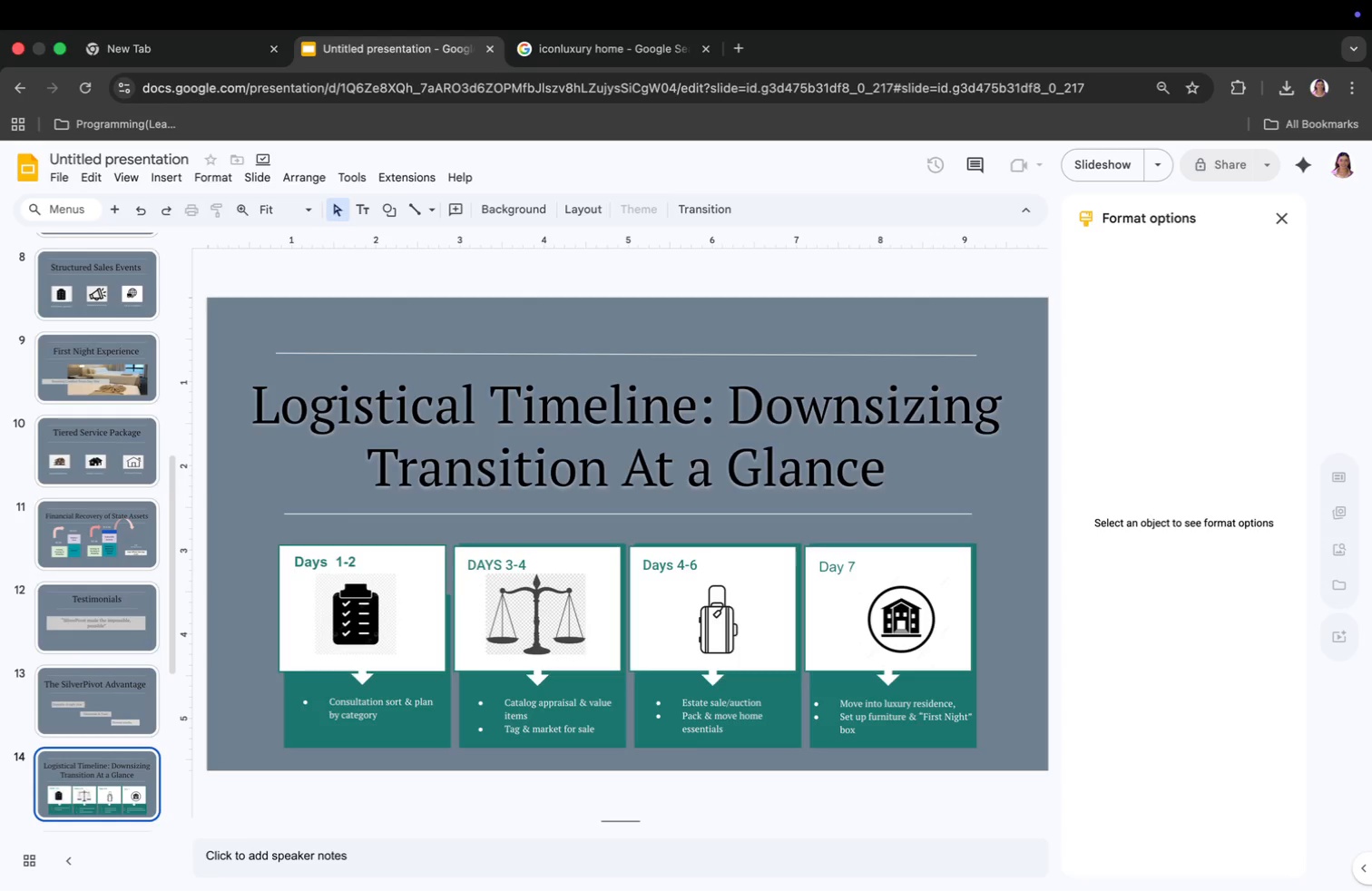 
key(ArrowDown)
 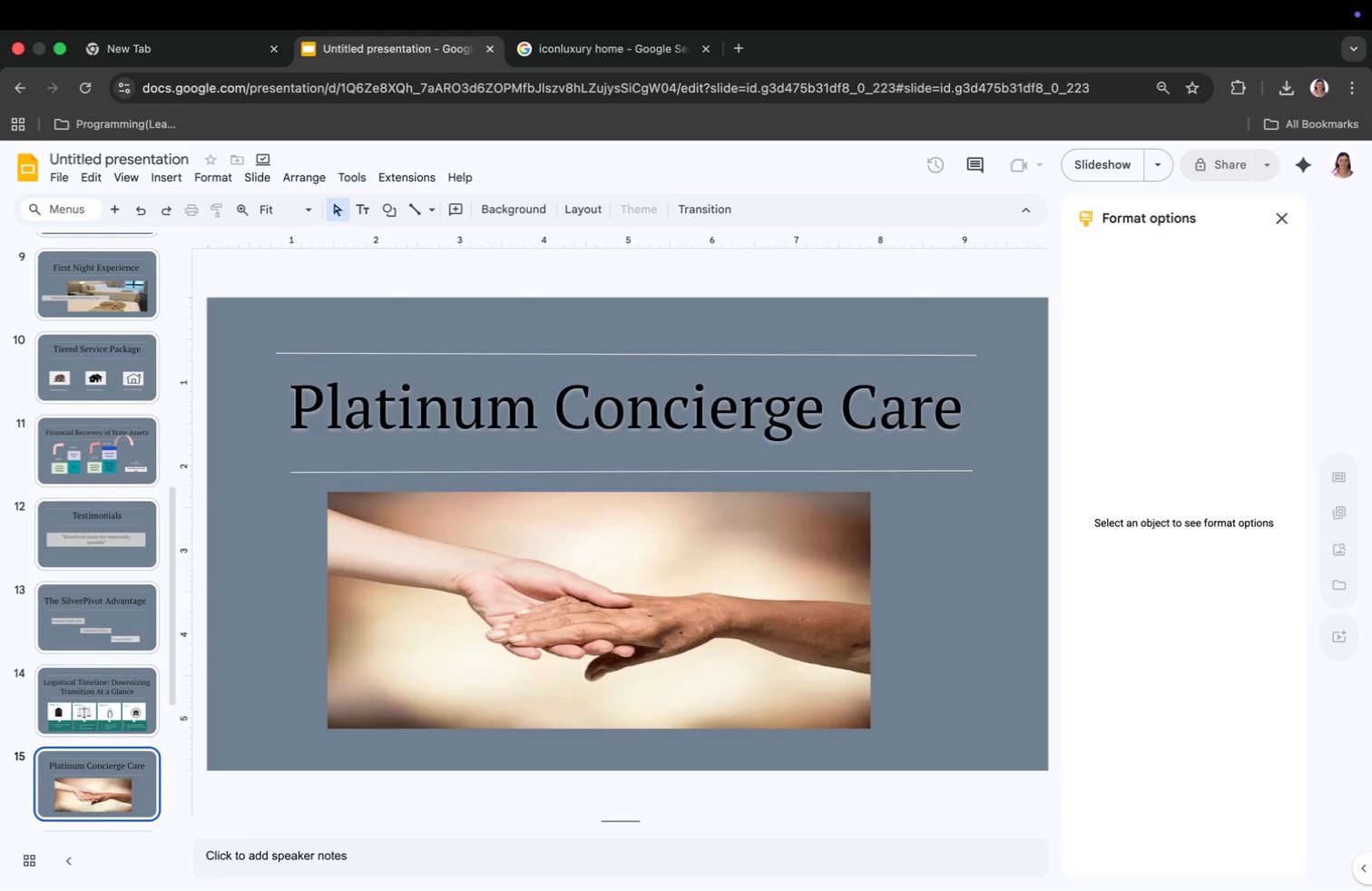 
key(ArrowDown)
 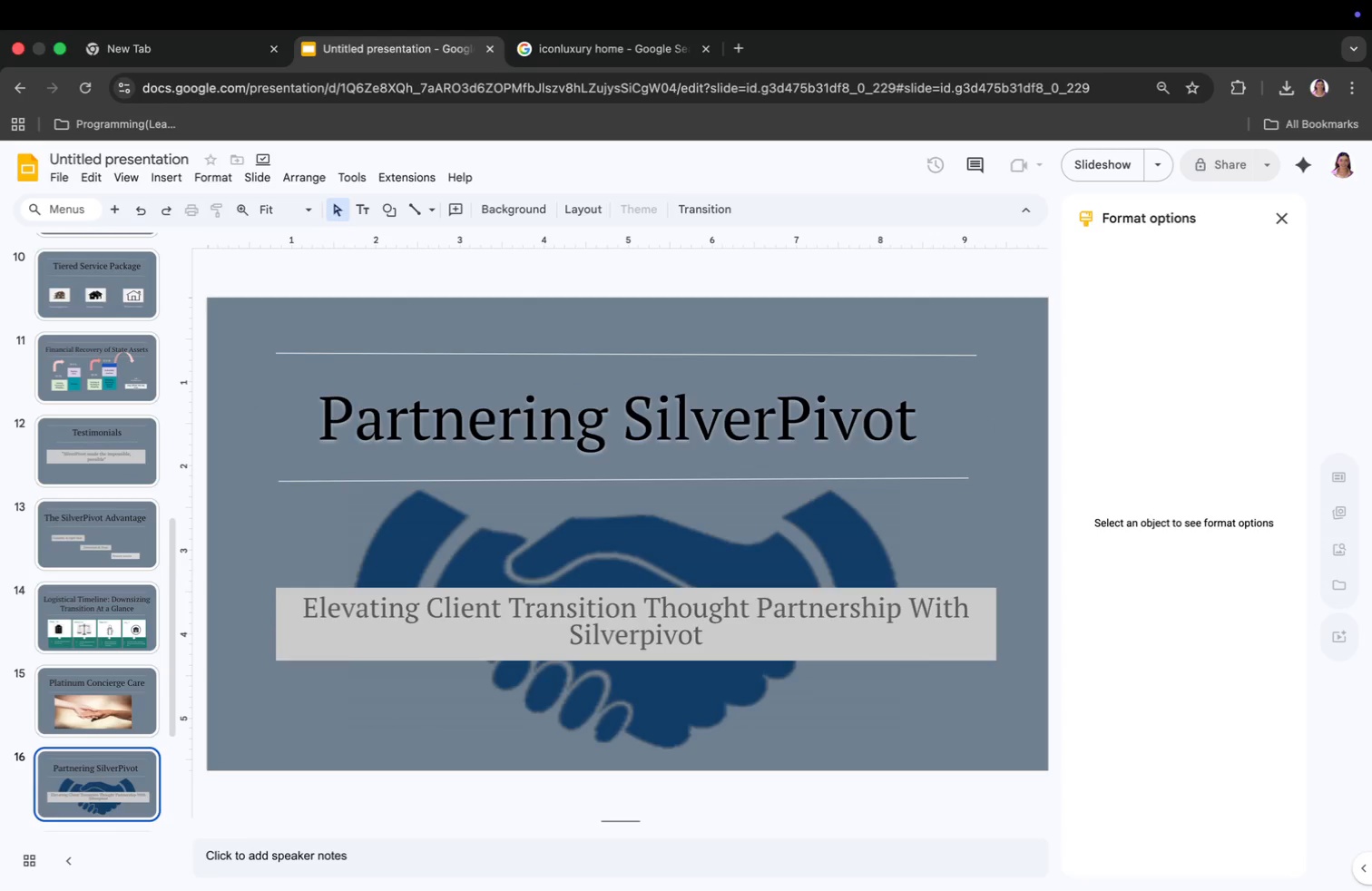 
key(ArrowDown)
 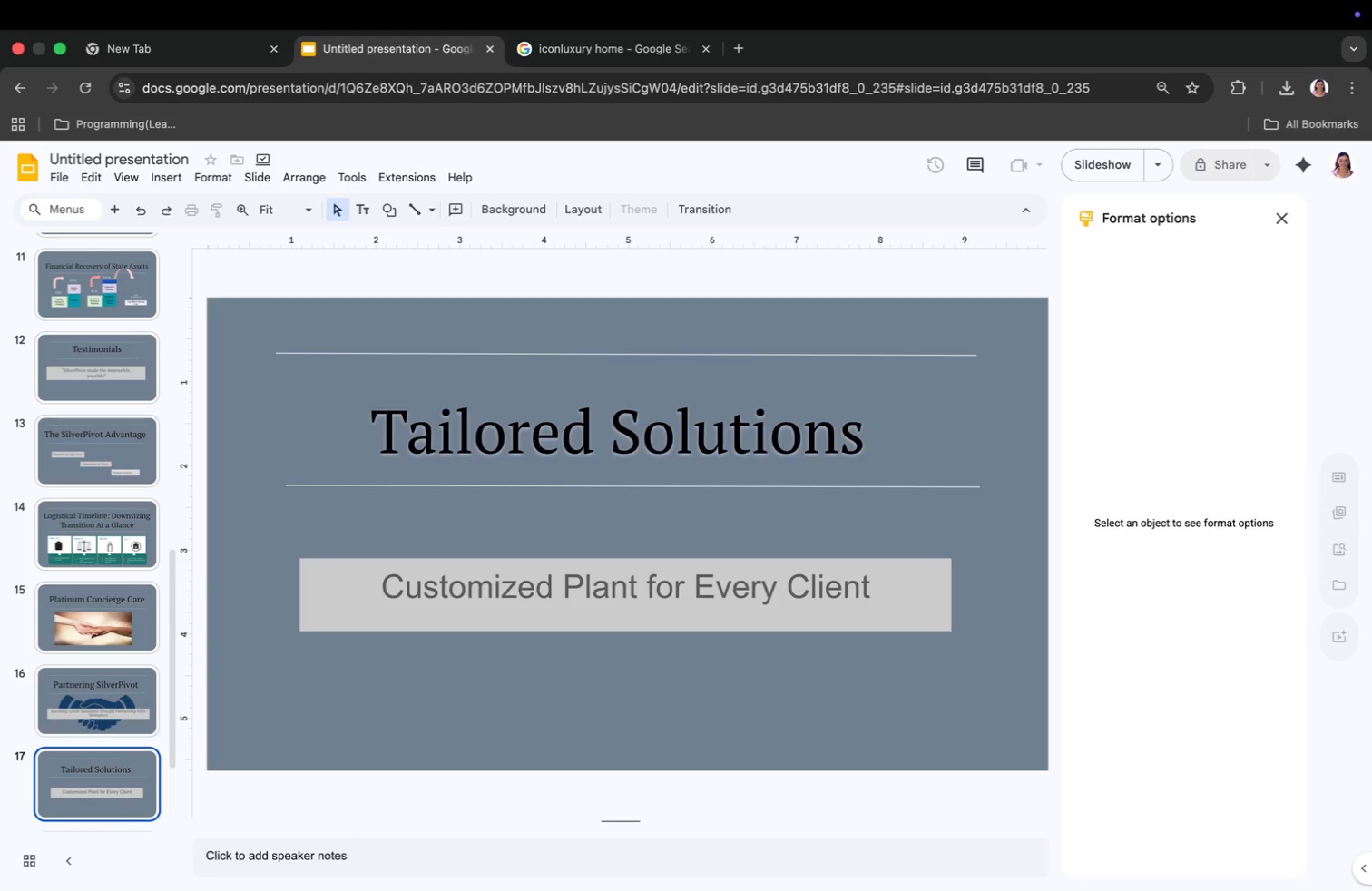 
key(ArrowDown)
 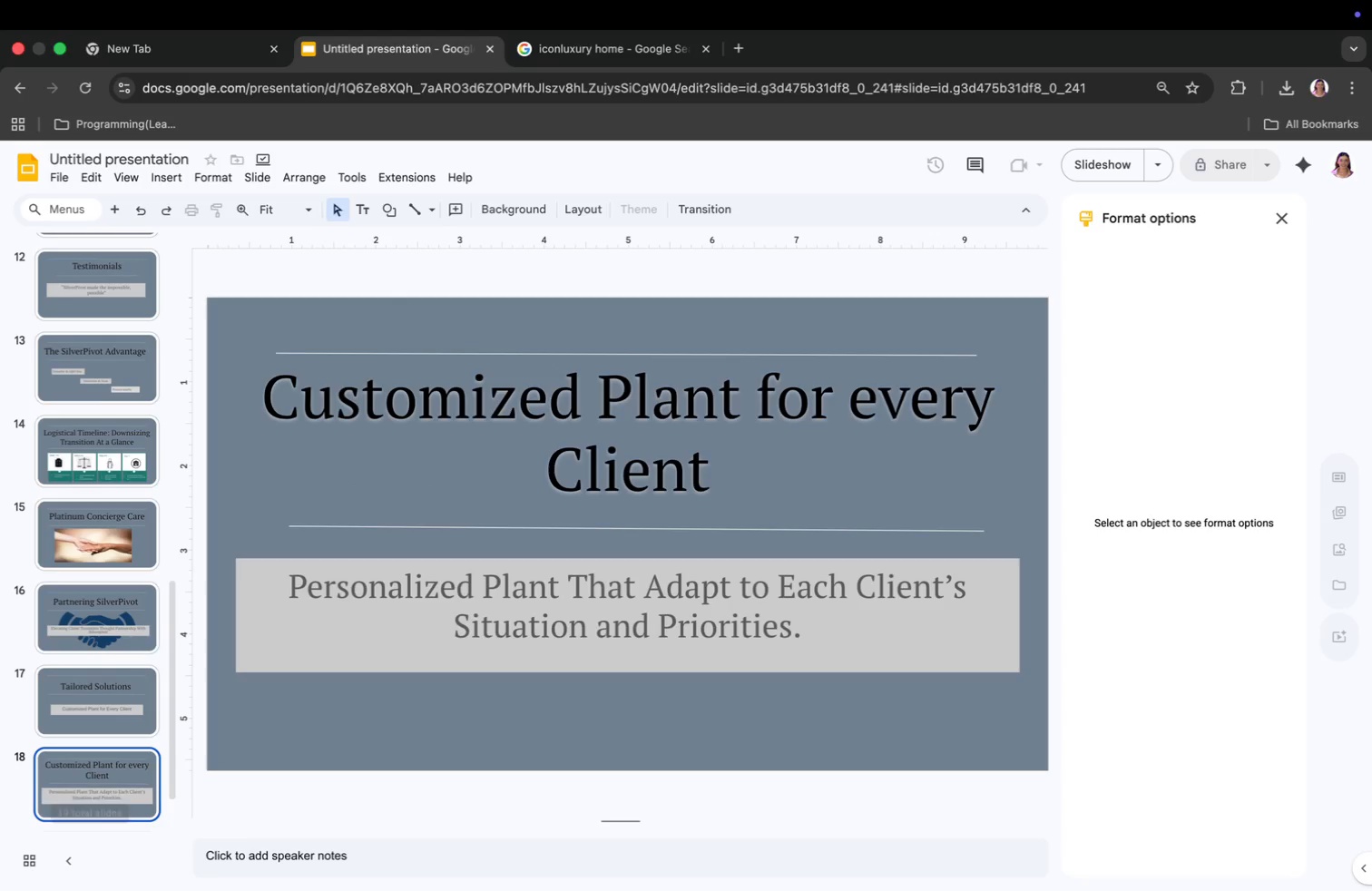 
key(ArrowUp)
 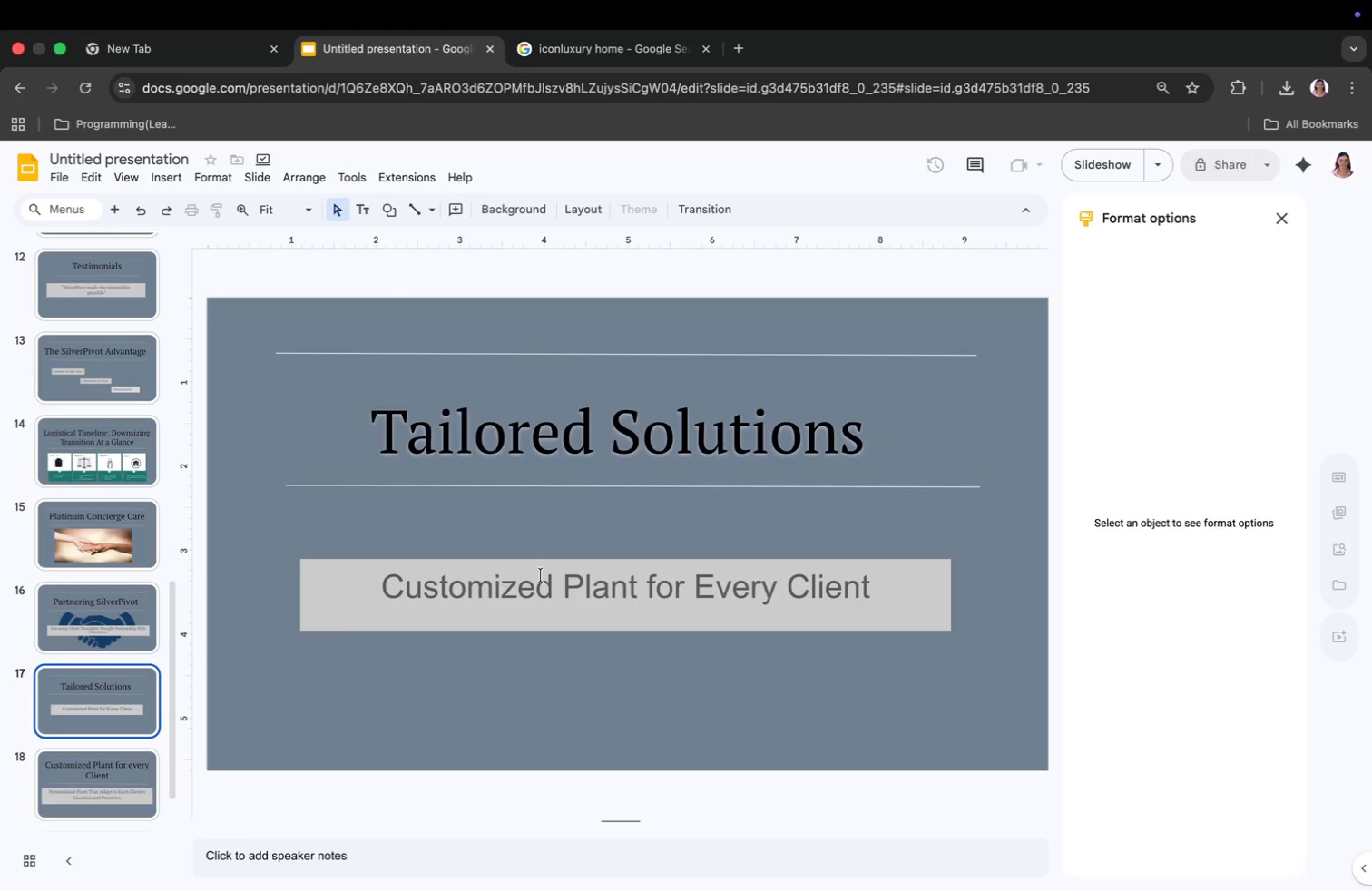 
left_click([544, 583])
 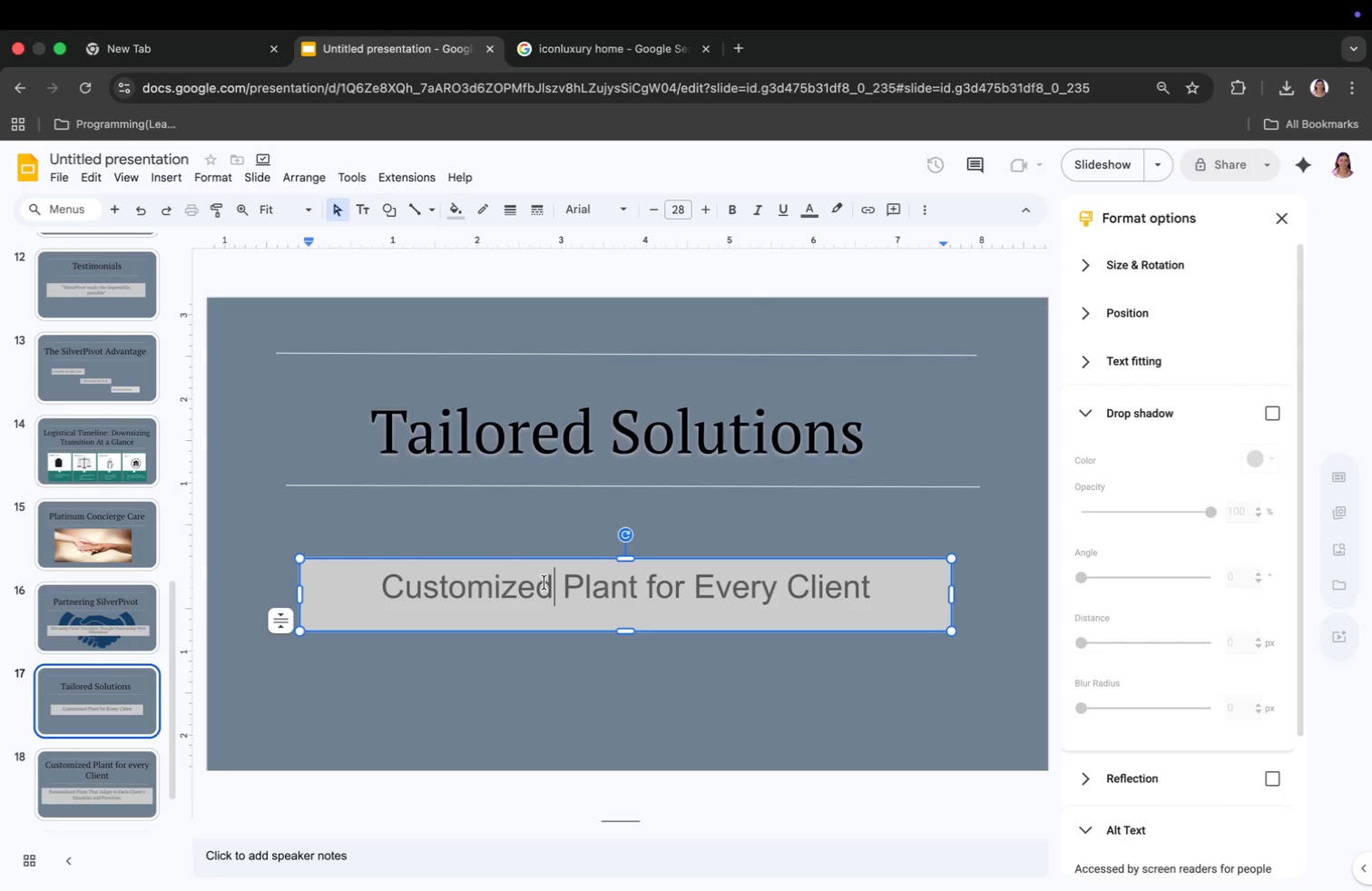 
key(Meta+CommandLeft)
 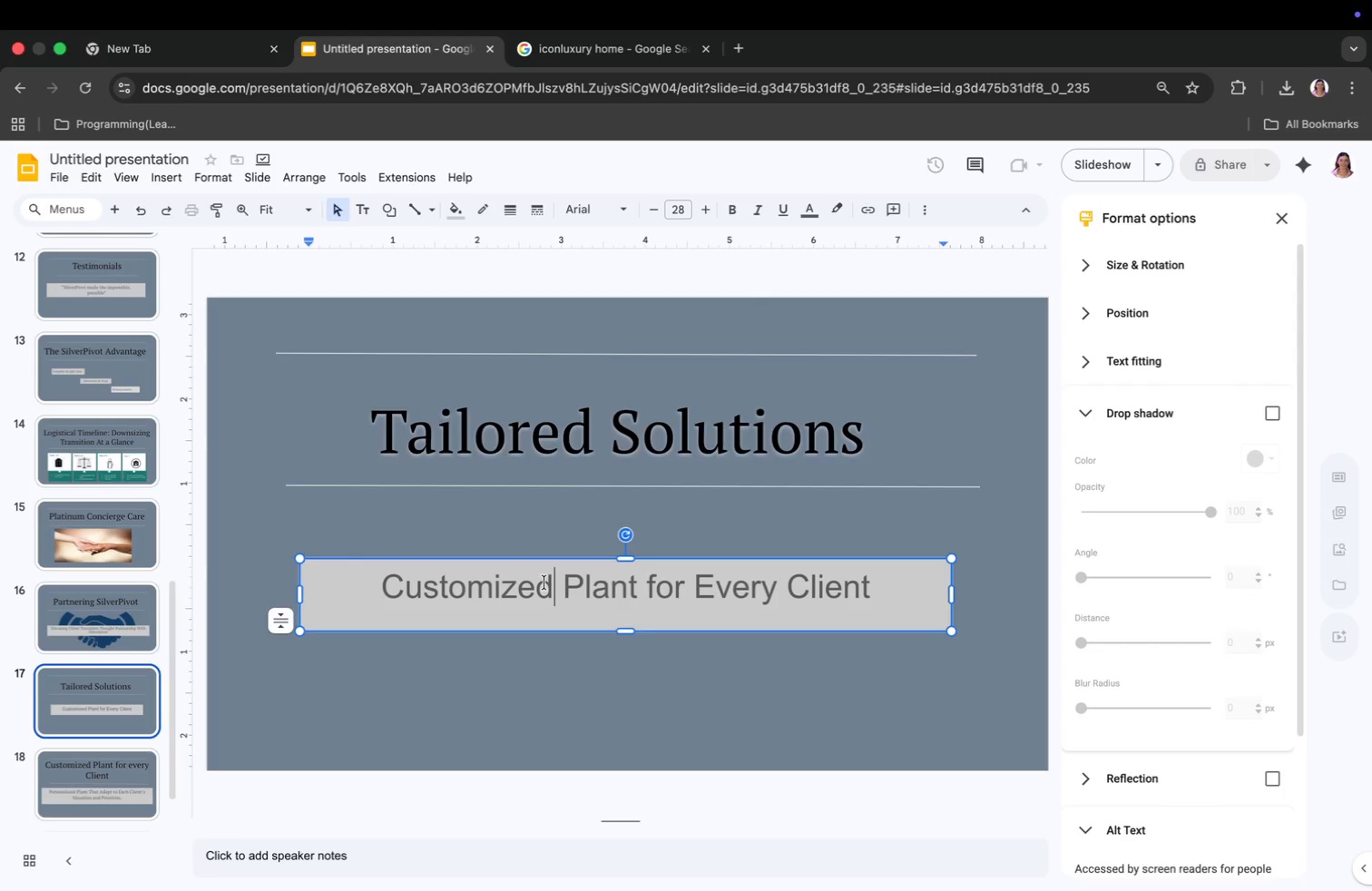 
key(Meta+A)
 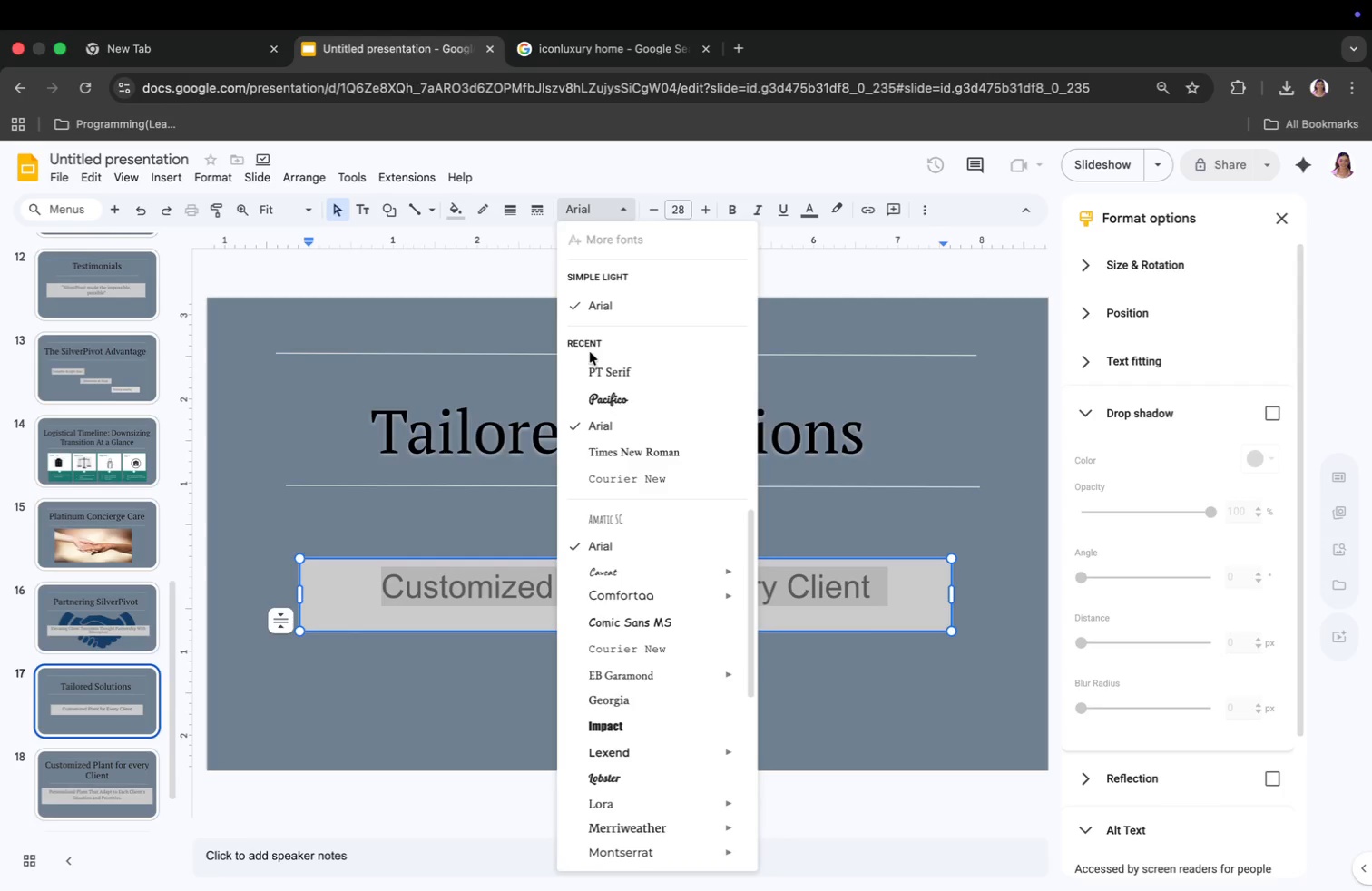 
left_click([597, 376])
 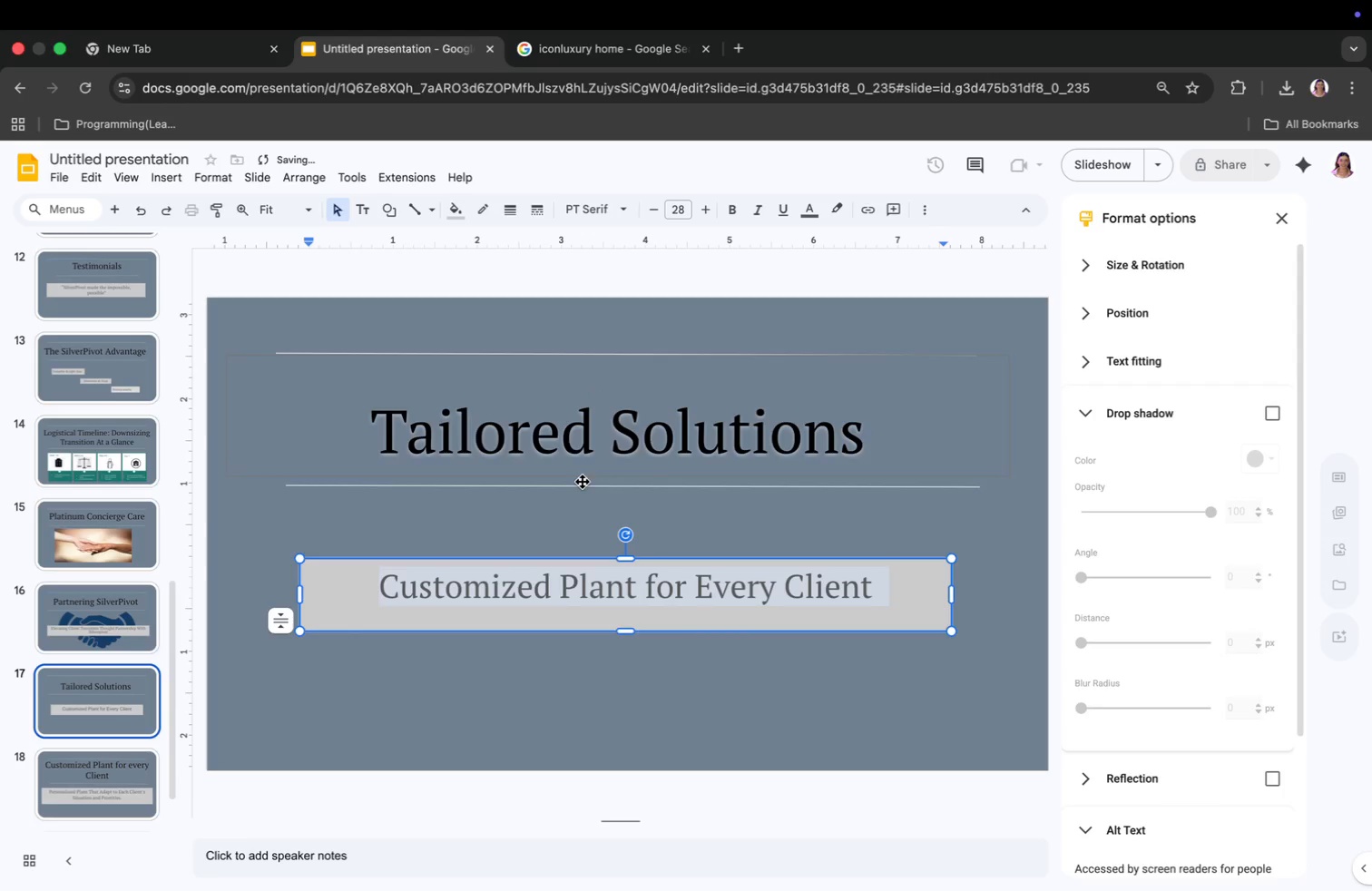 
left_click([573, 521])
 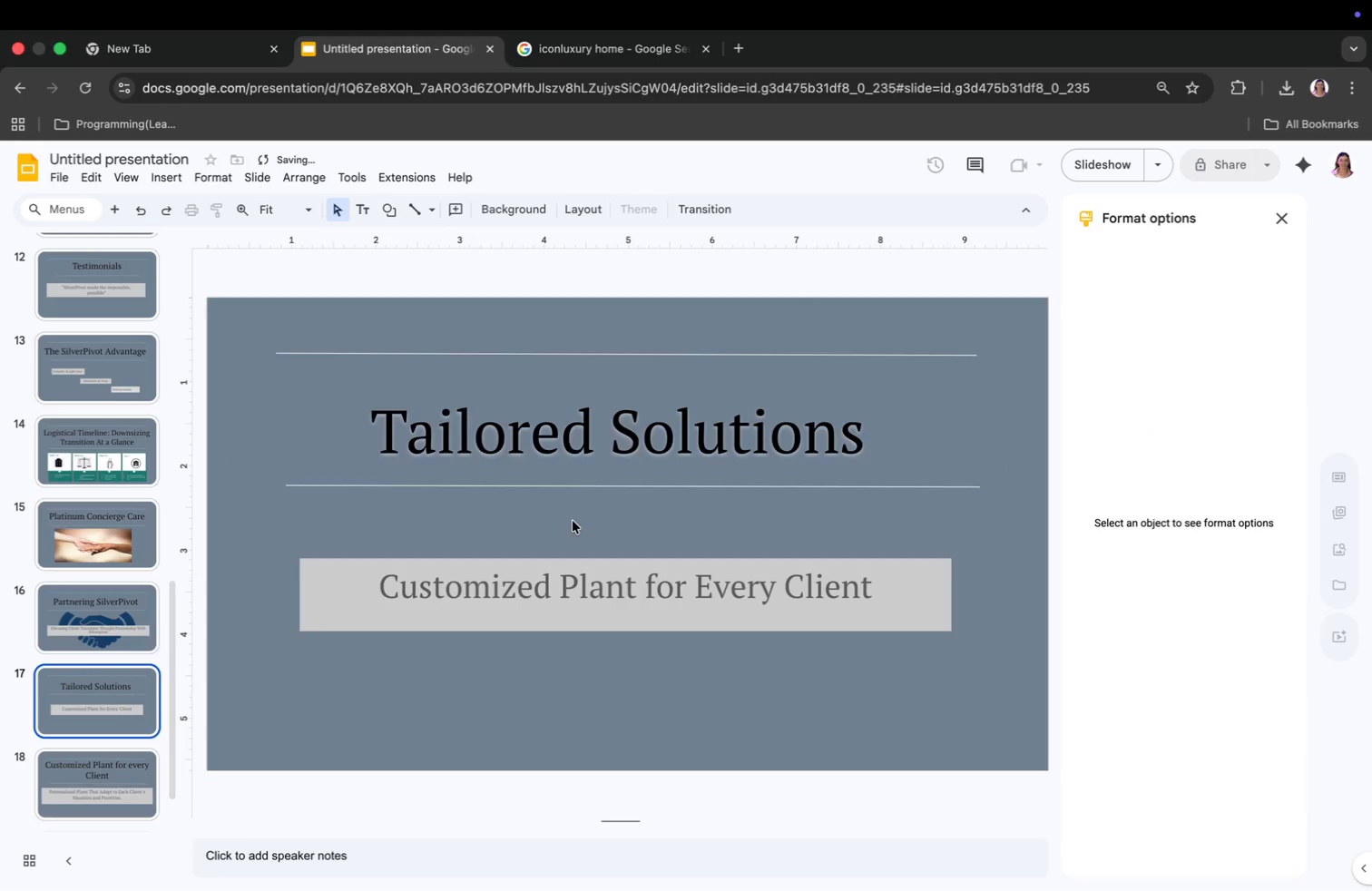 
key(ArrowDown)
 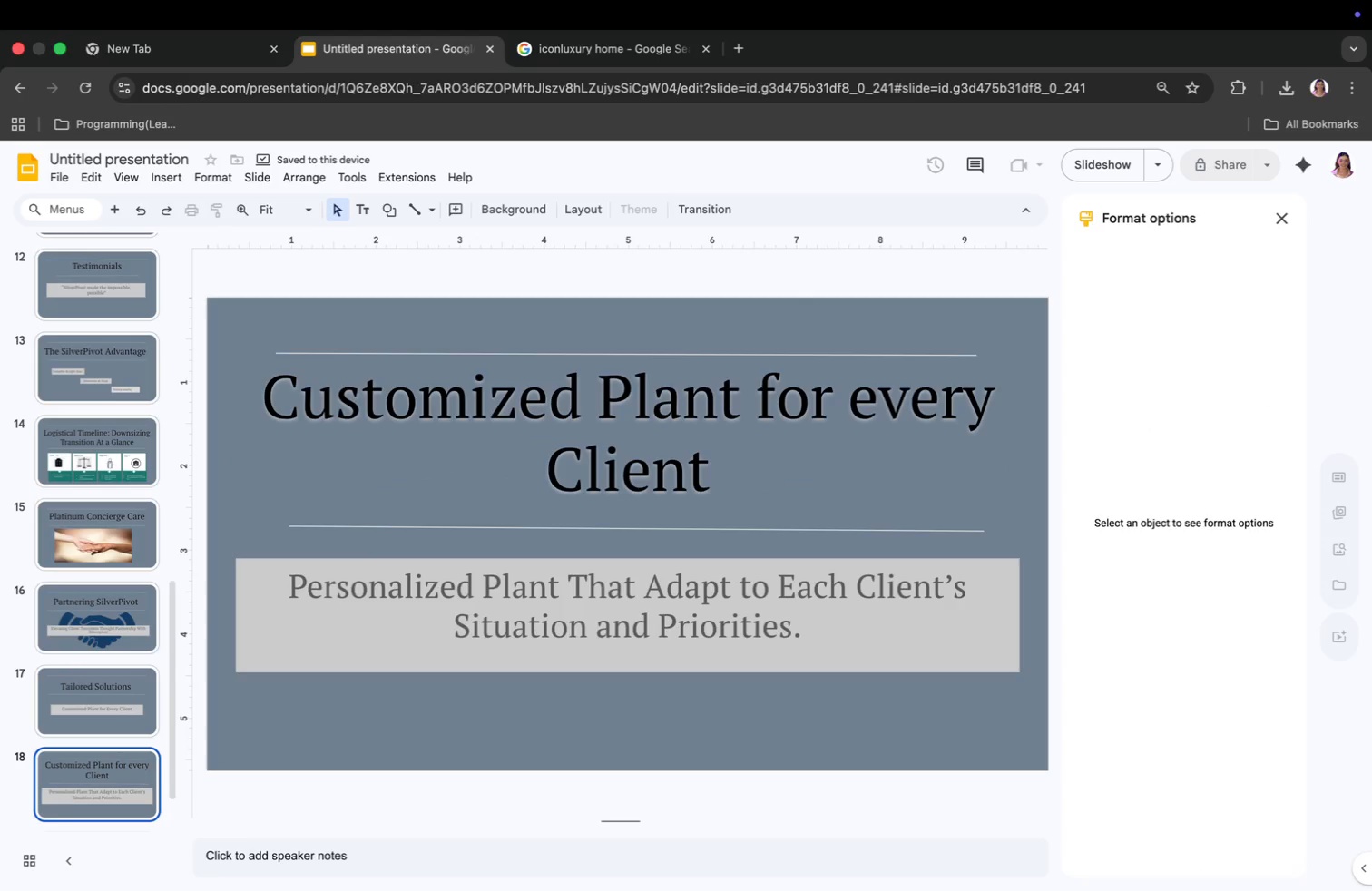 
key(ArrowDown)
 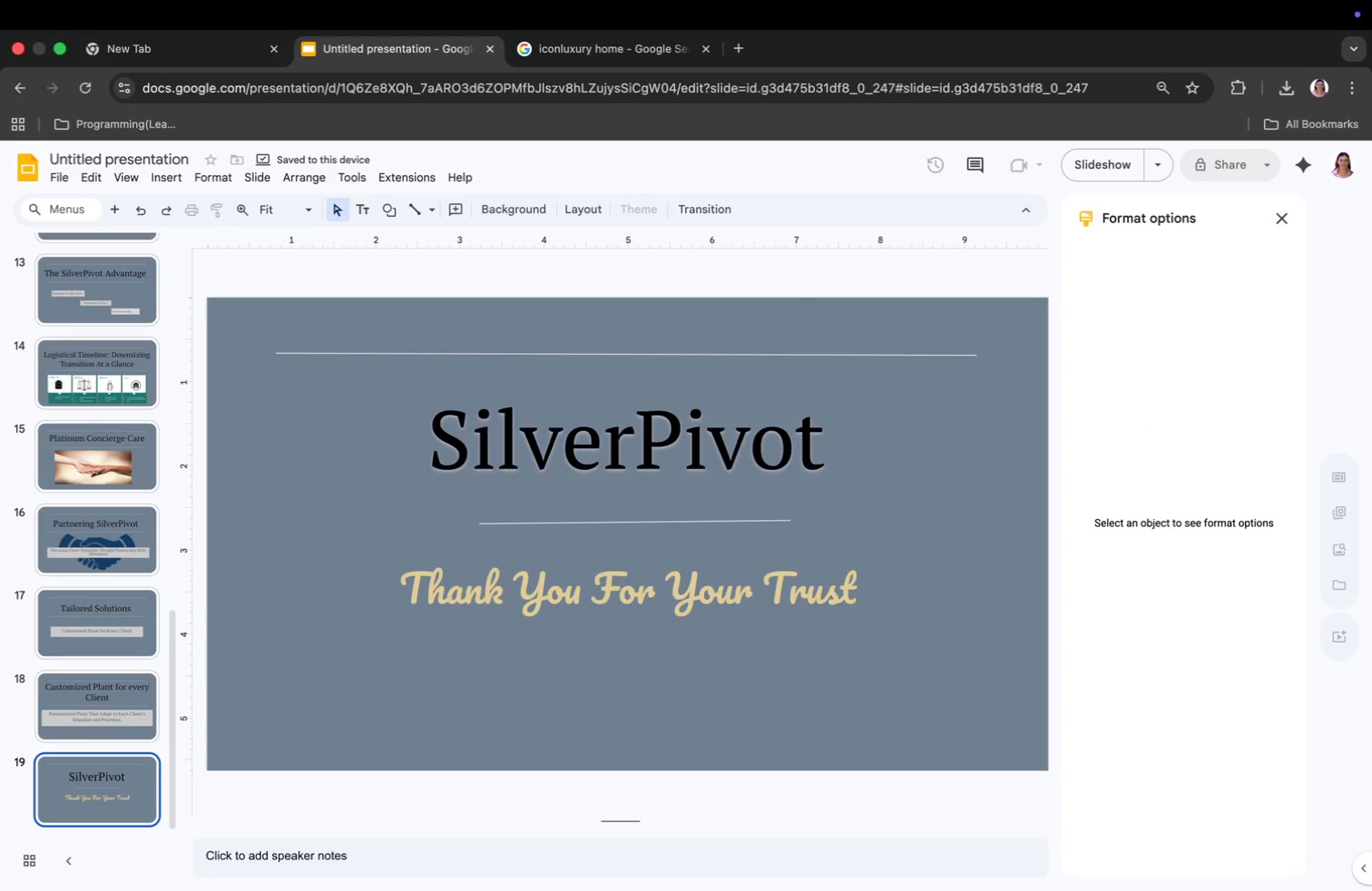 
key(ArrowUp)
 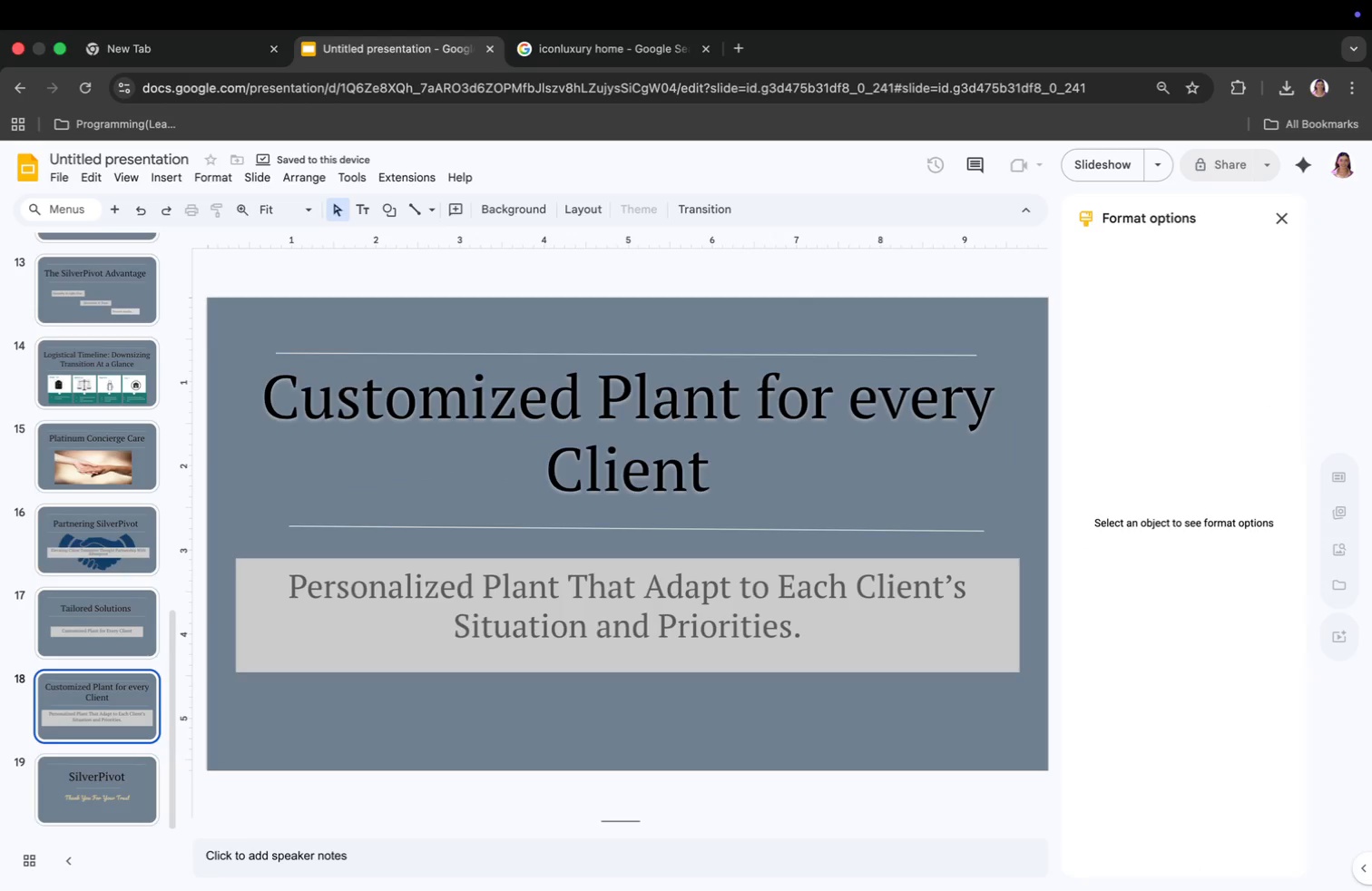 
key(ArrowDown)
 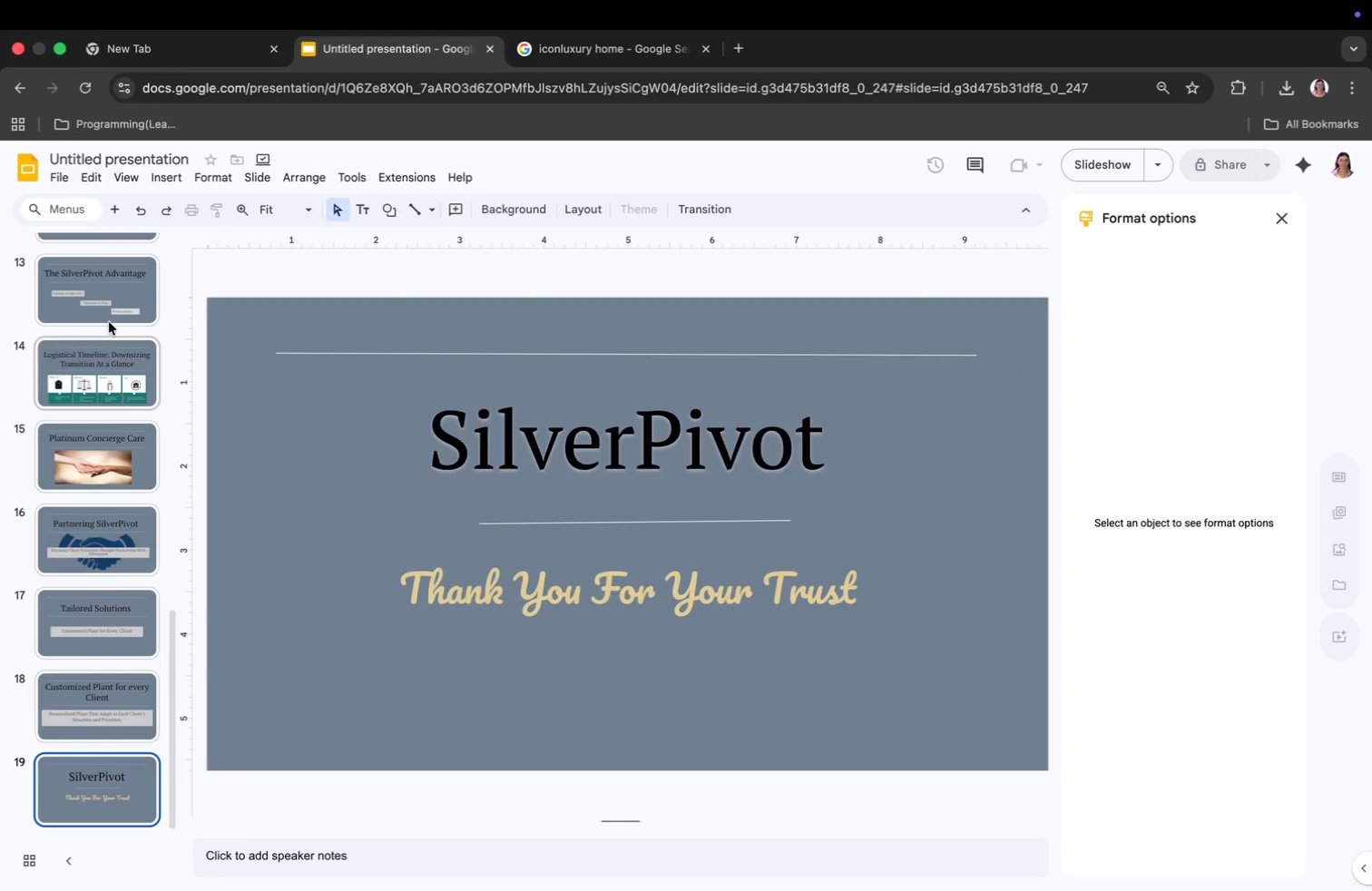 
left_click([64, 175])
 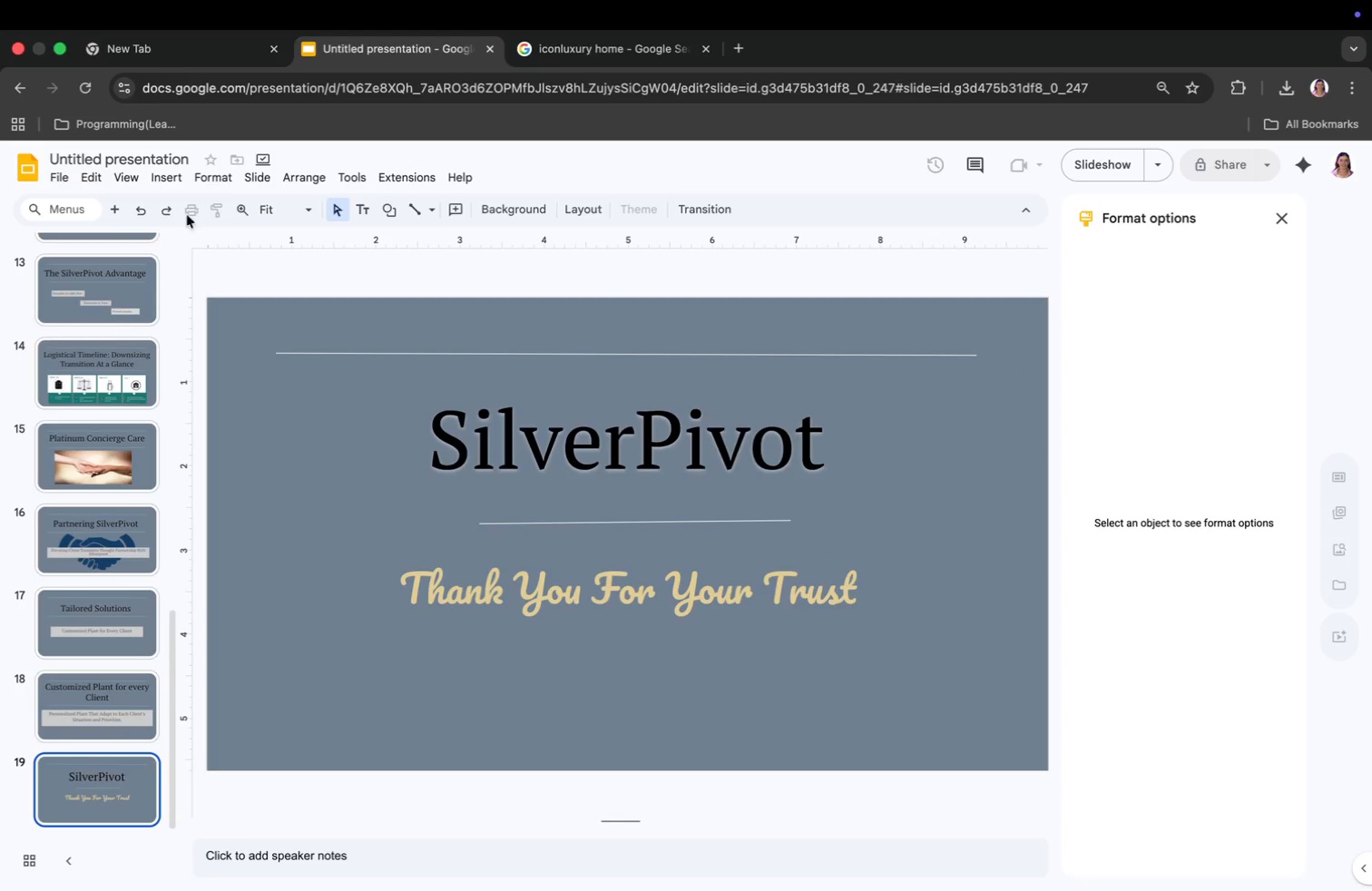 
wait(5.55)
 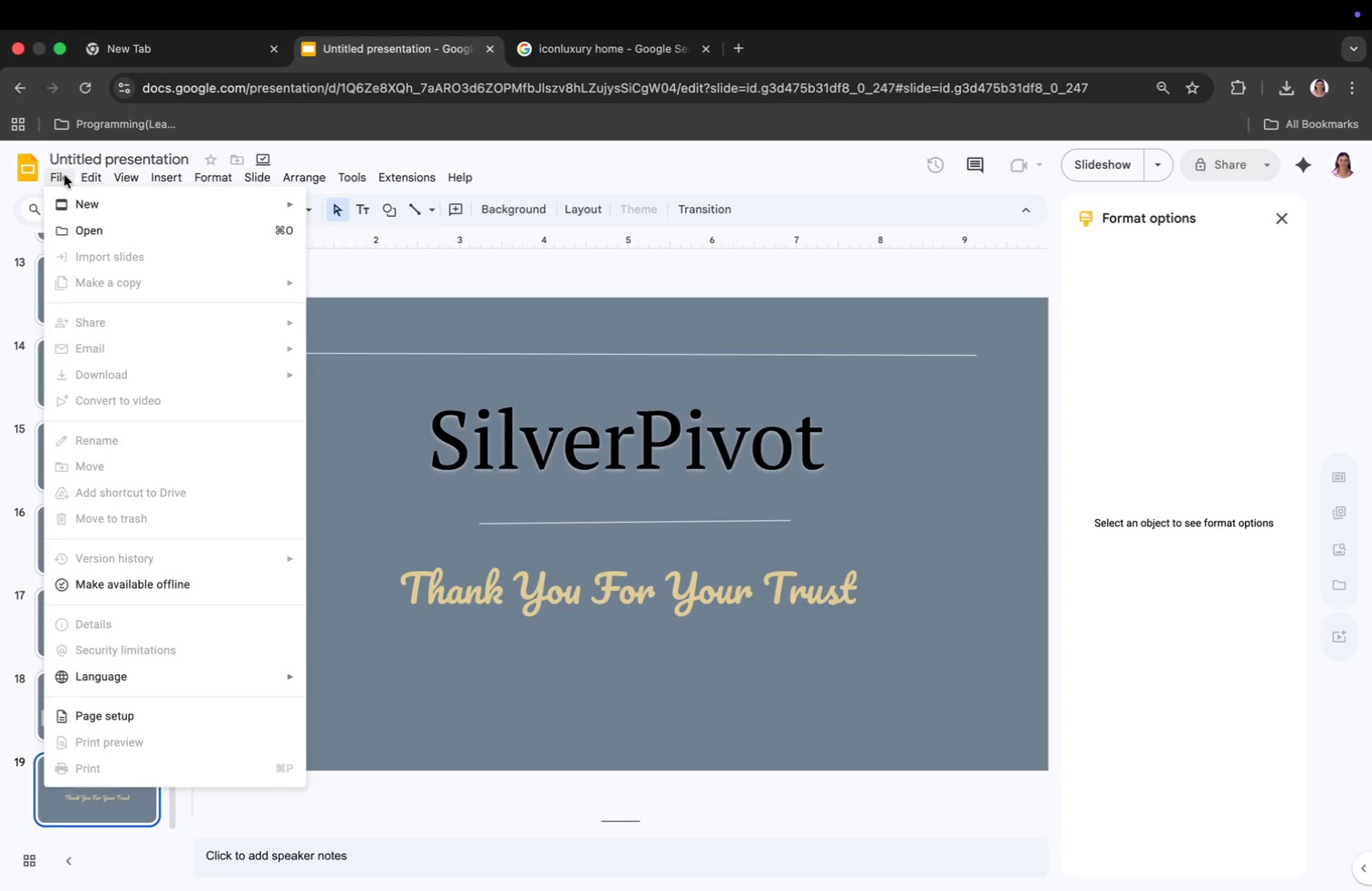 
left_click([67, 174])
 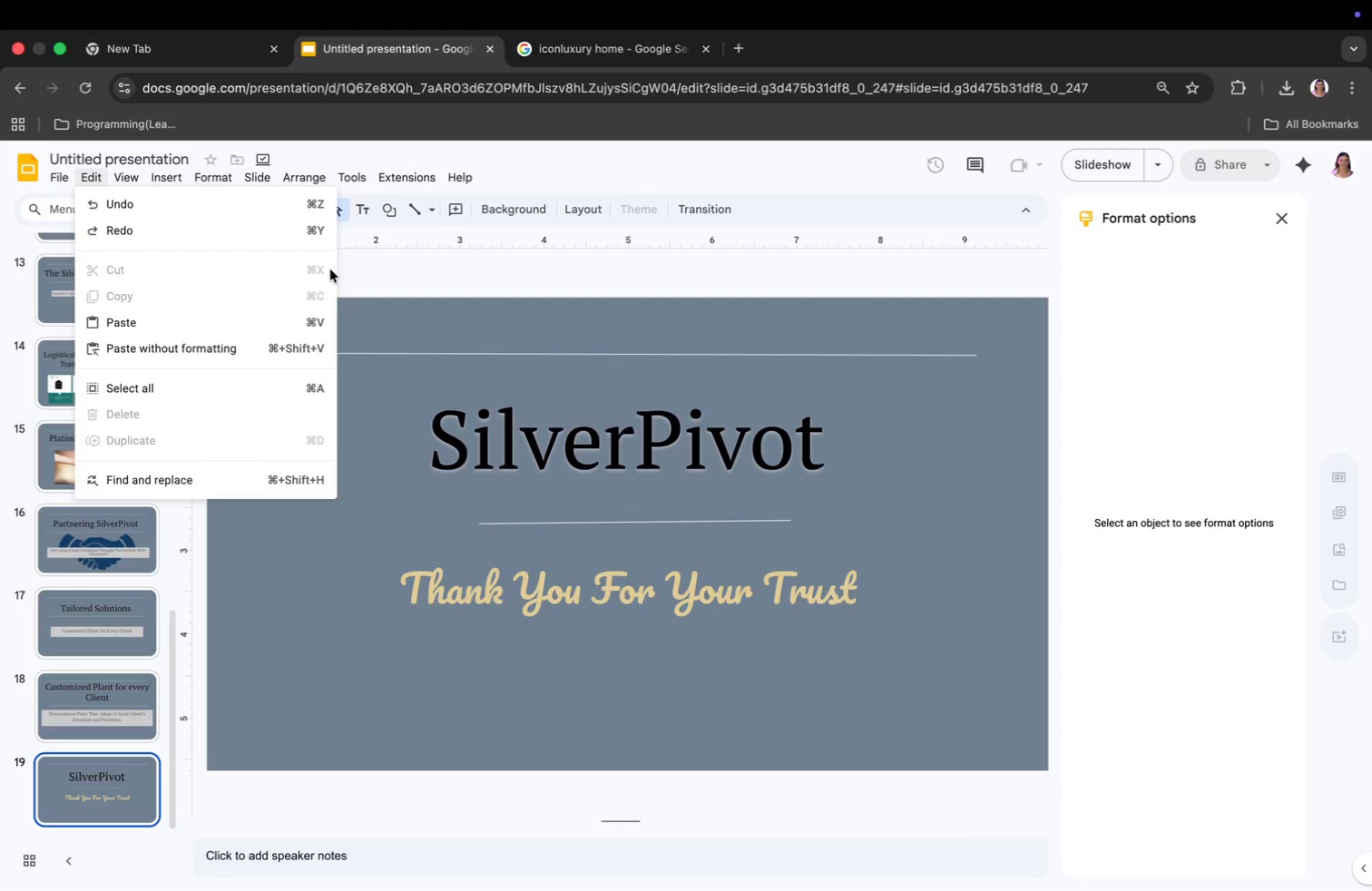 
left_click([415, 269])
 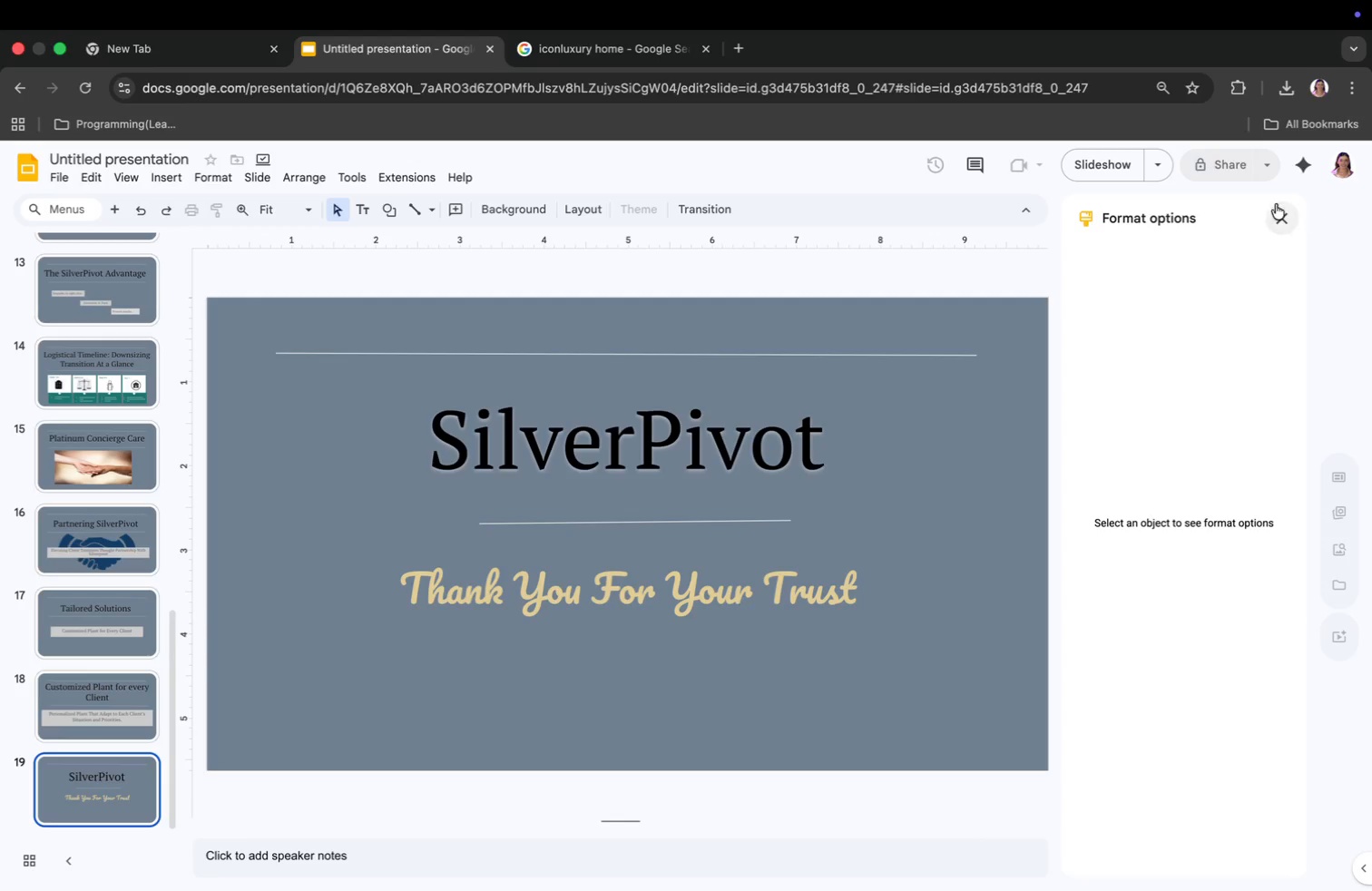 
left_click([1229, 163])
 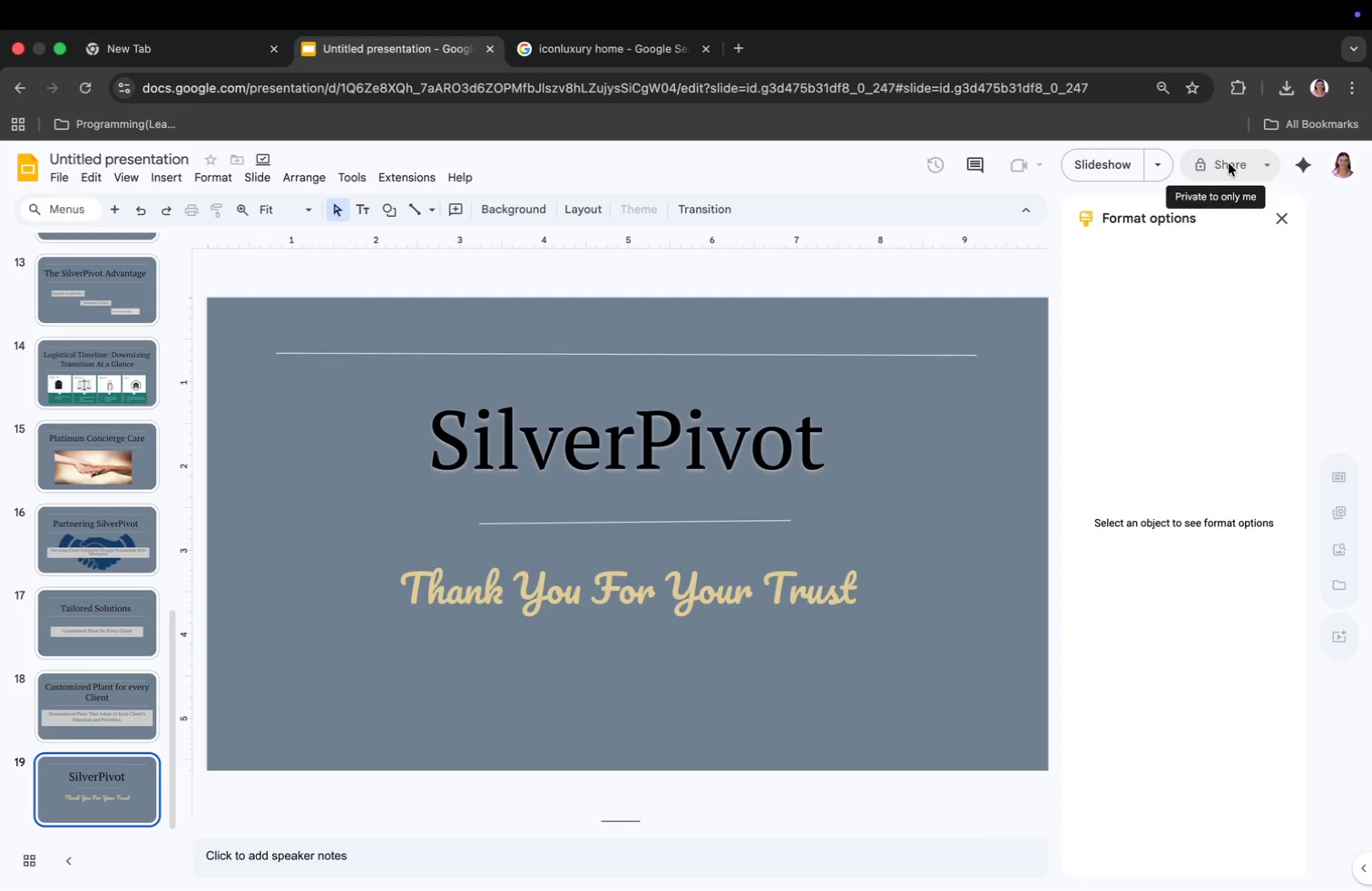 
left_click([1266, 167])
 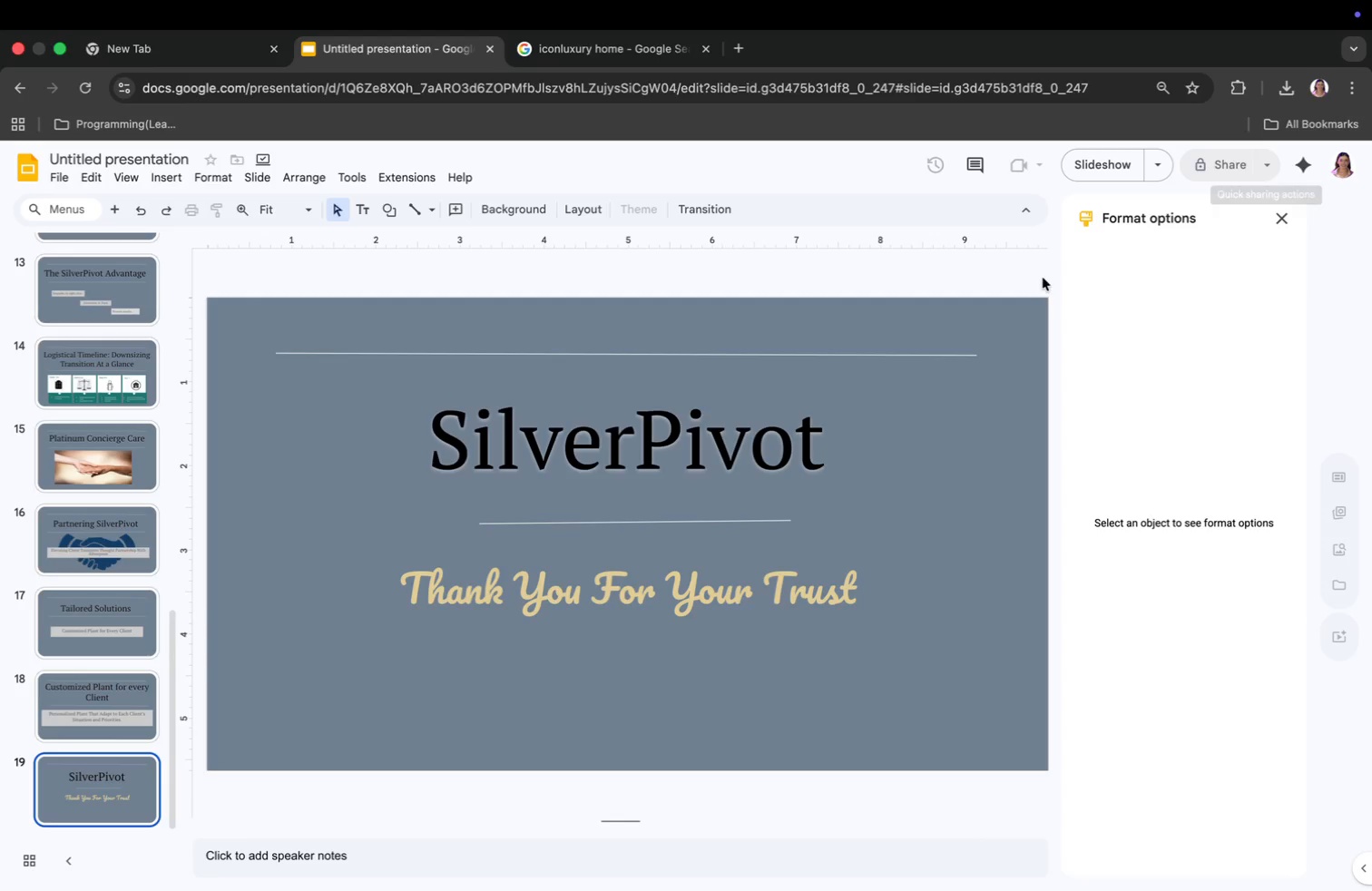 
scroll: coordinate [828, 279], scroll_direction: up, amount: 132.0
 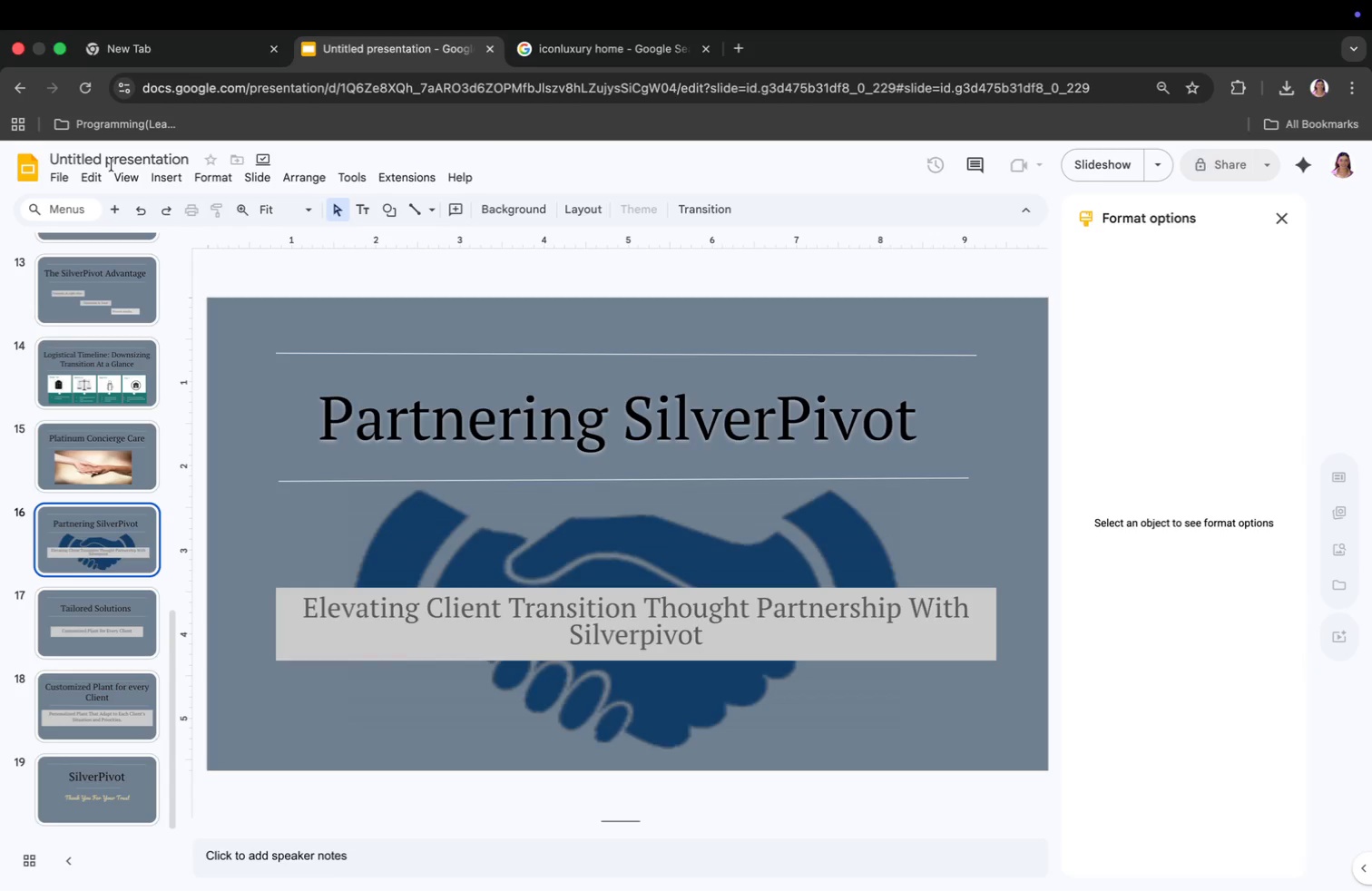 
double_click([114, 153])
 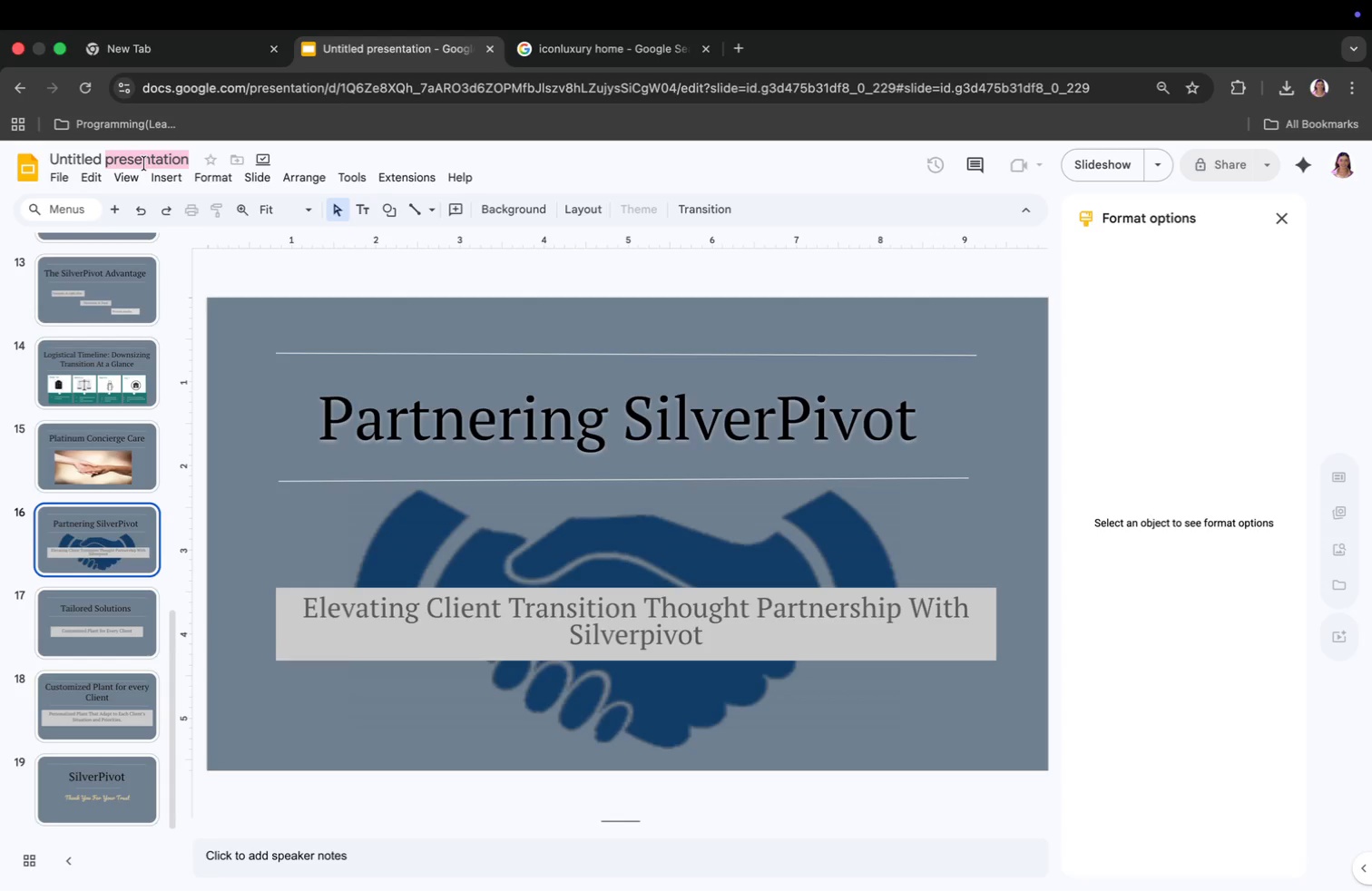 
key(Backspace)
 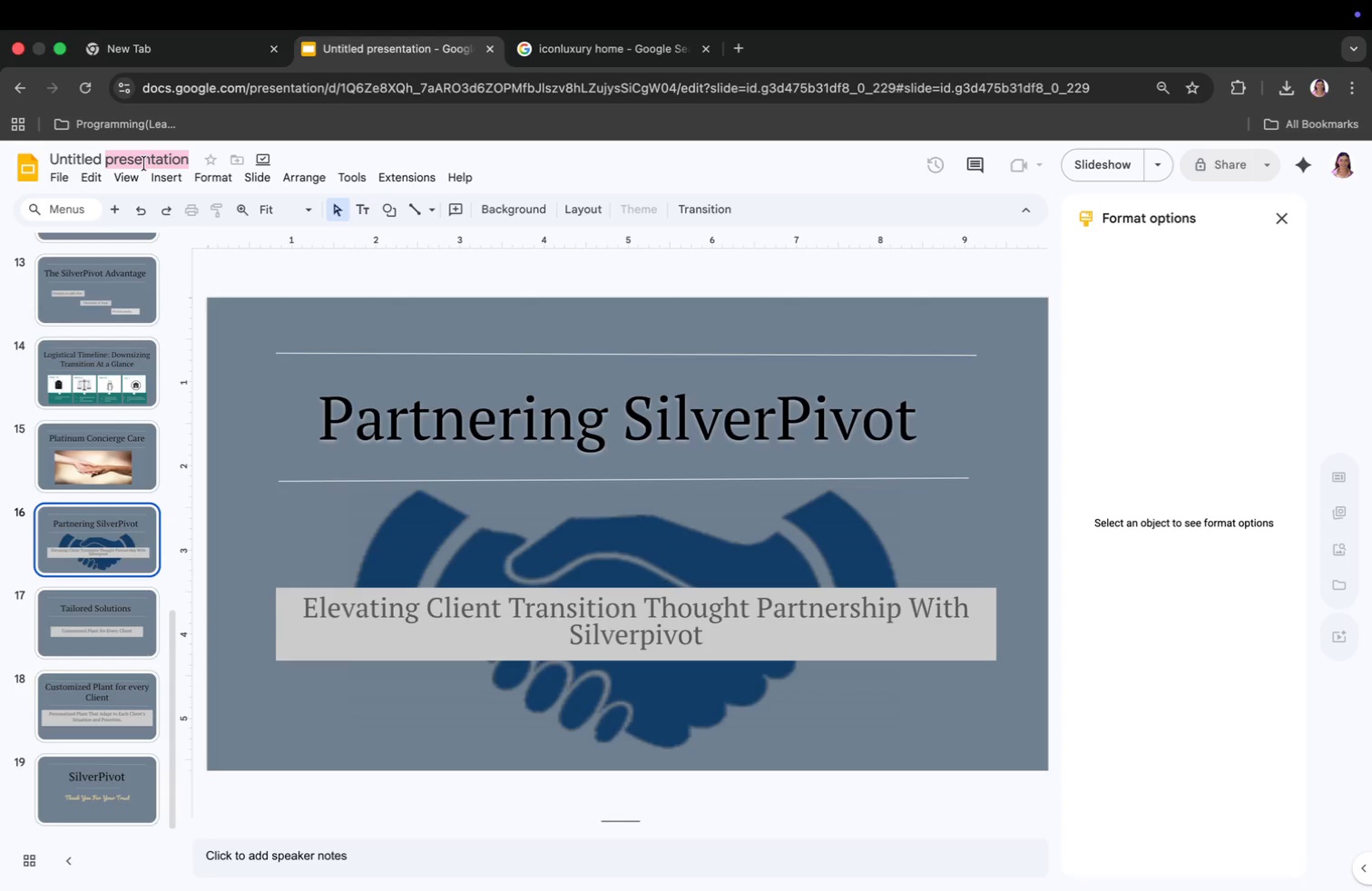 
key(Backspace)
 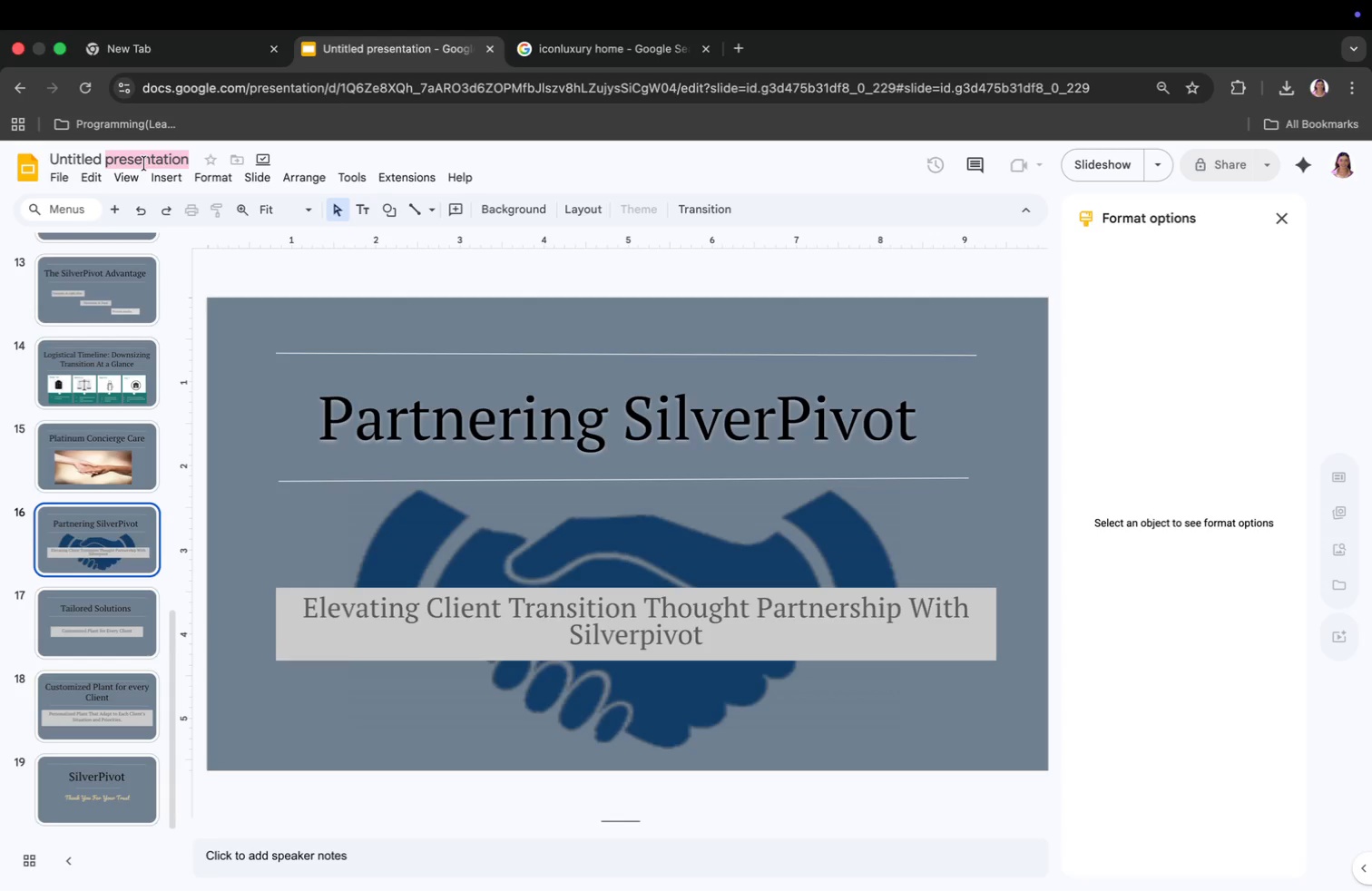 
key(Backspace)
 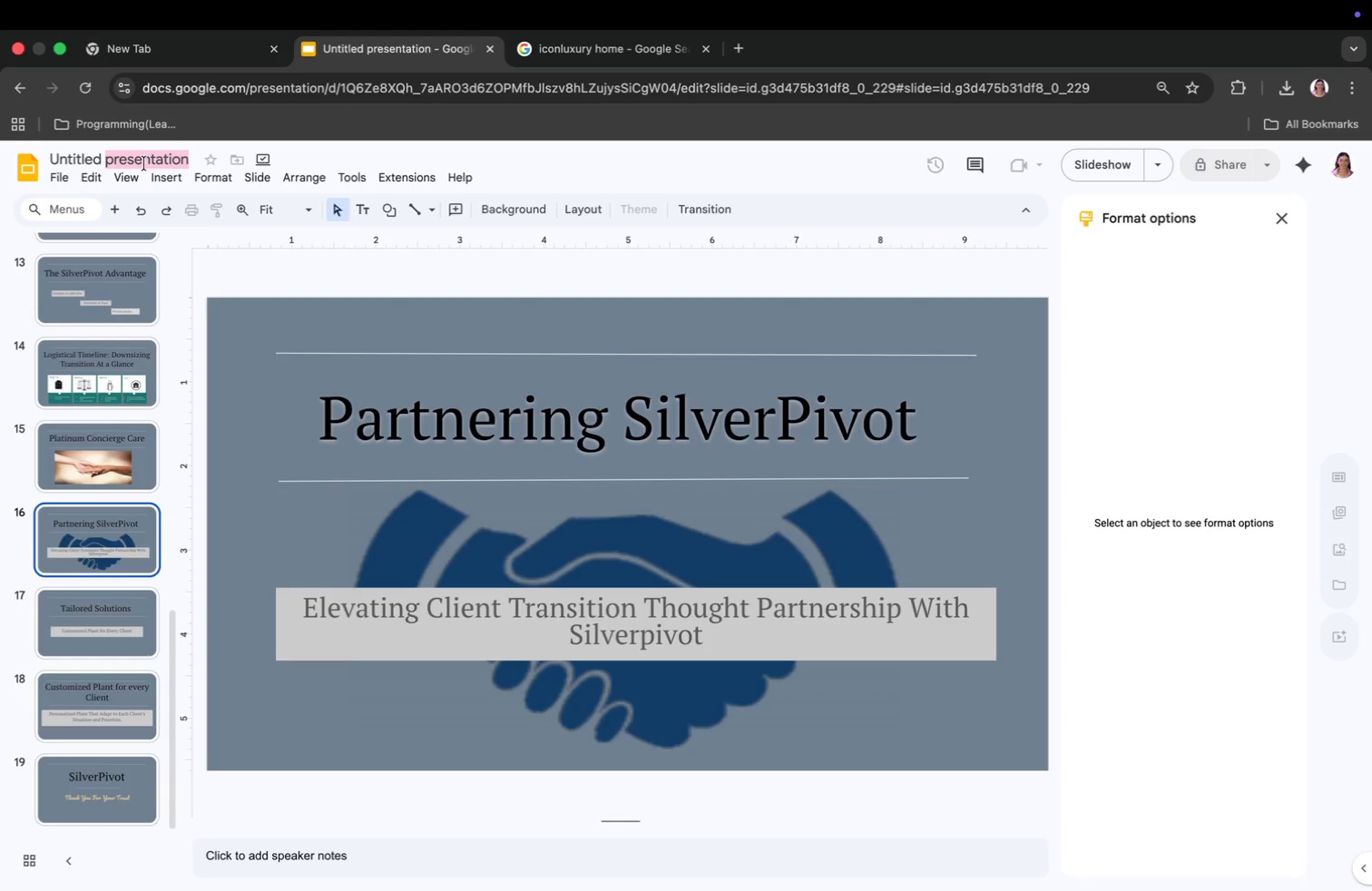 
left_click([82, 324])
 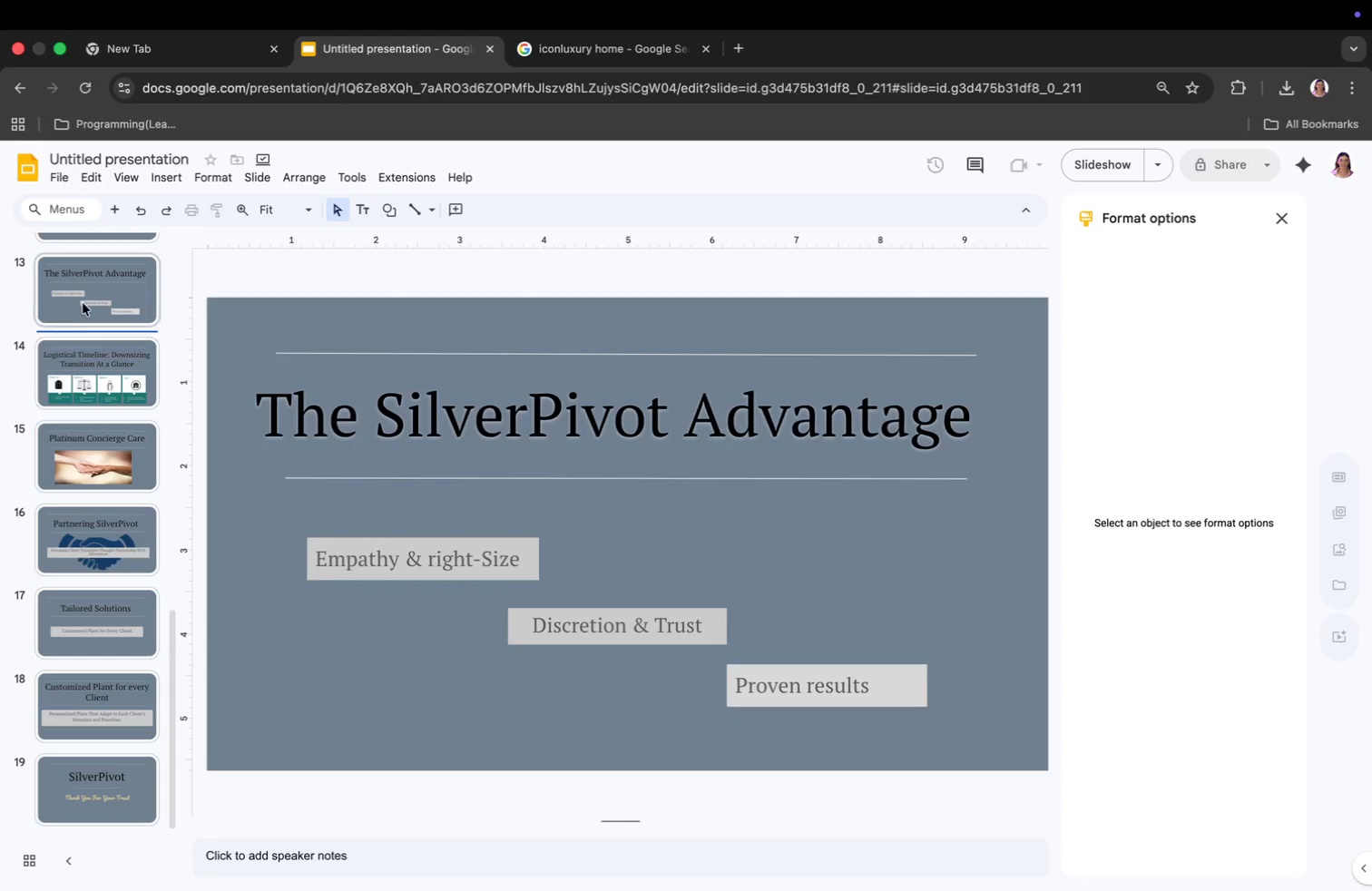 
left_click([83, 300])
 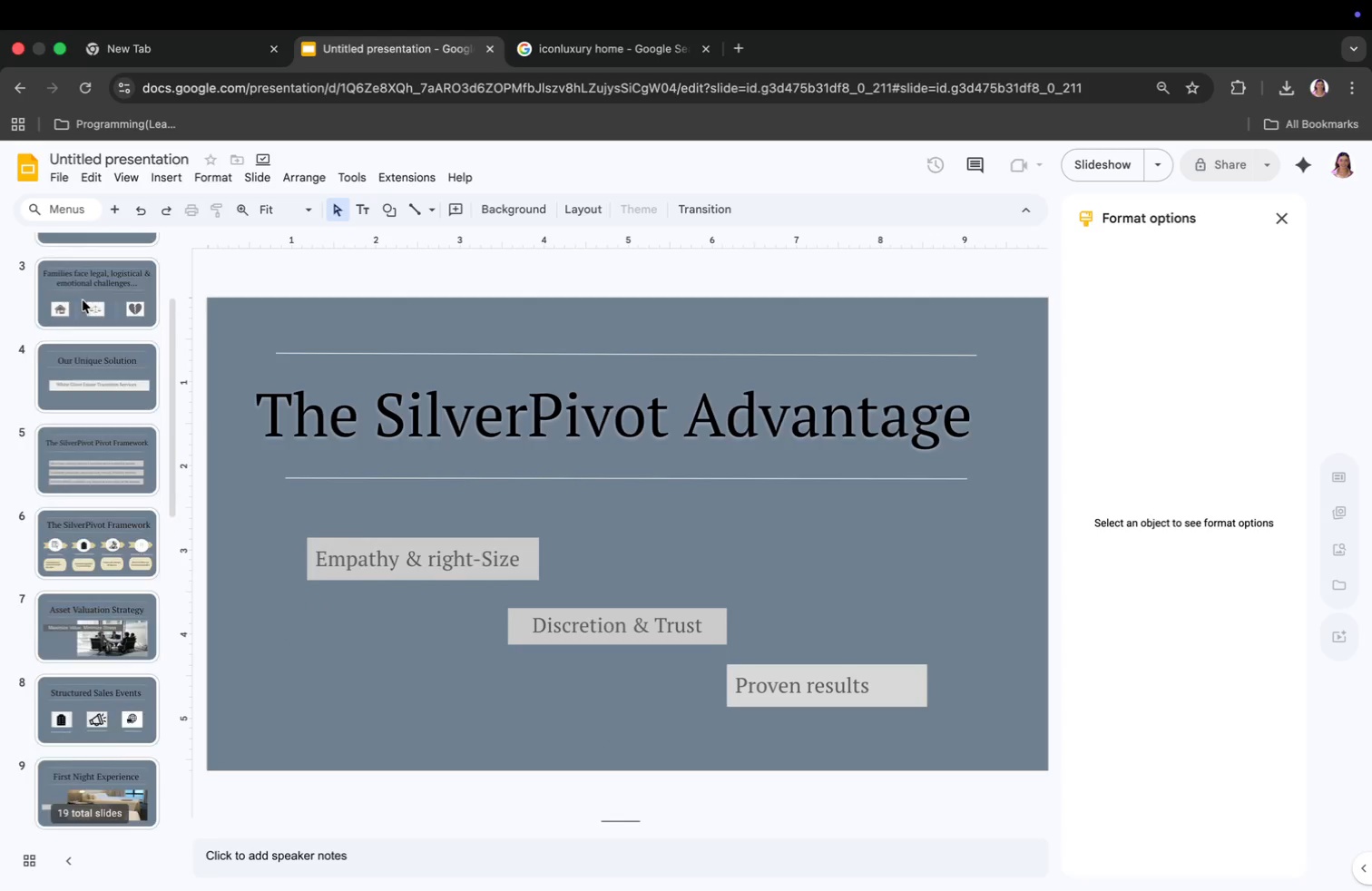 
left_click([83, 300])
 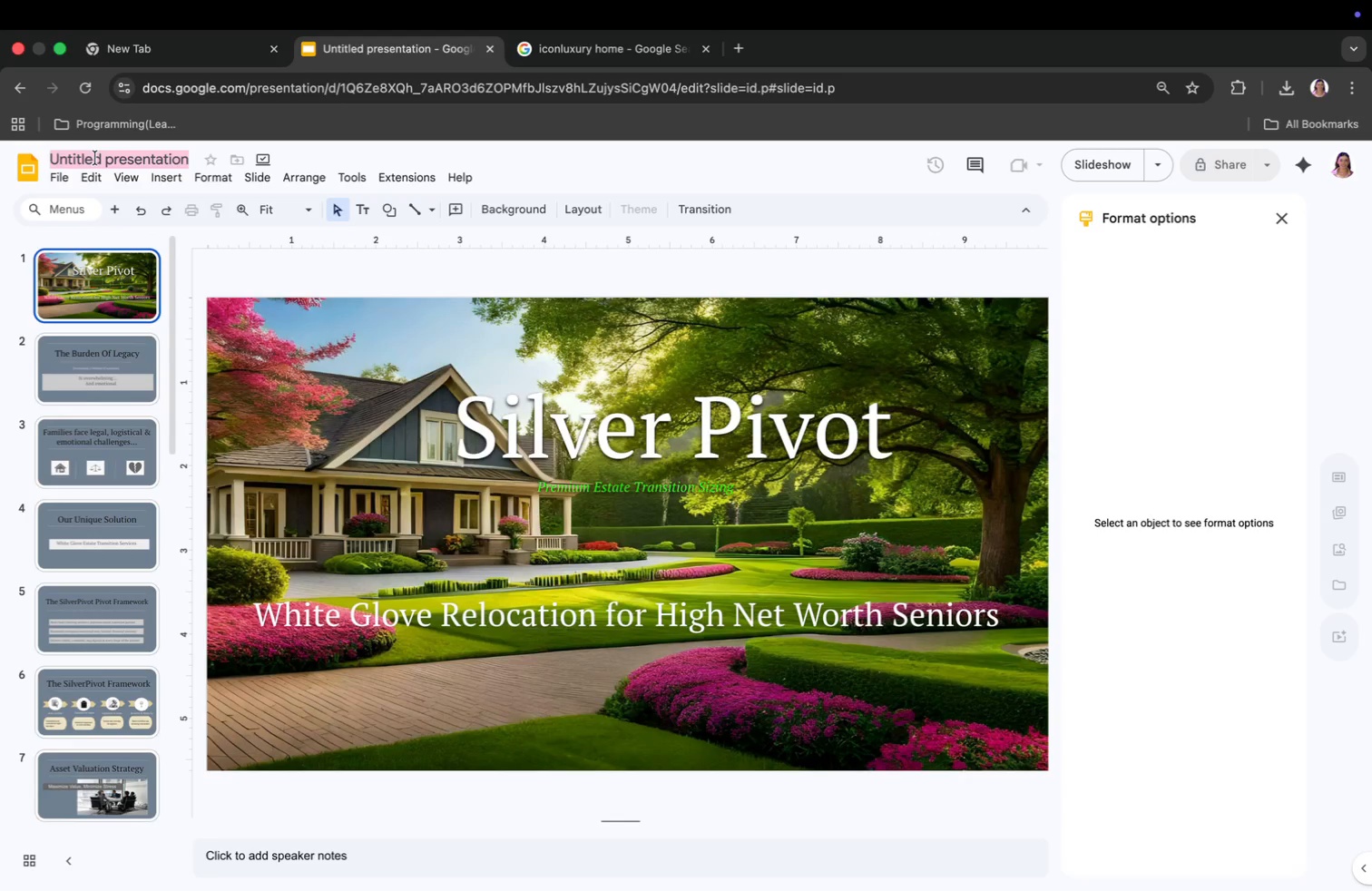 
scroll: coordinate [83, 300], scroll_direction: up, amount: 114.0
 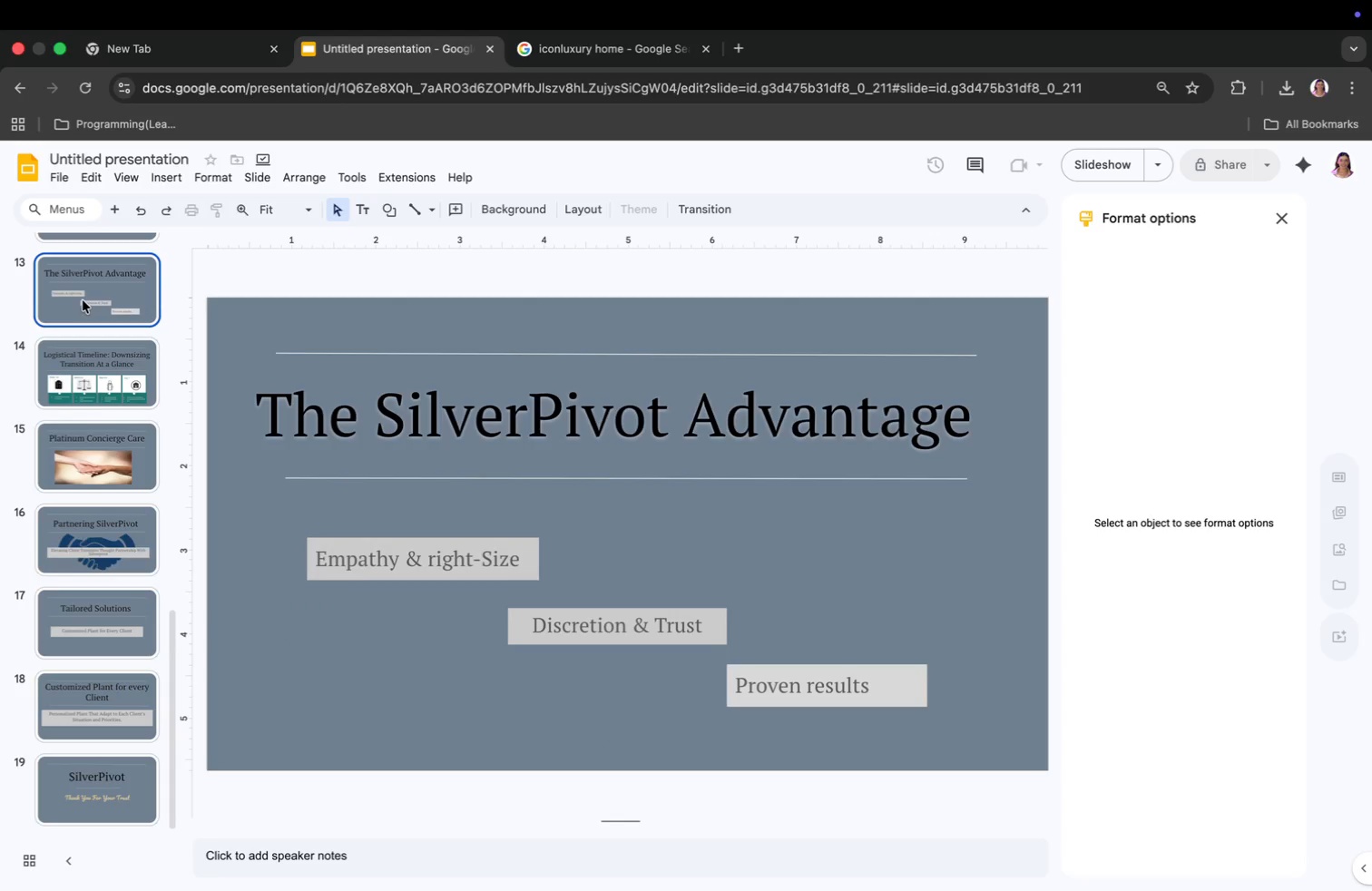 
key(Backspace)
 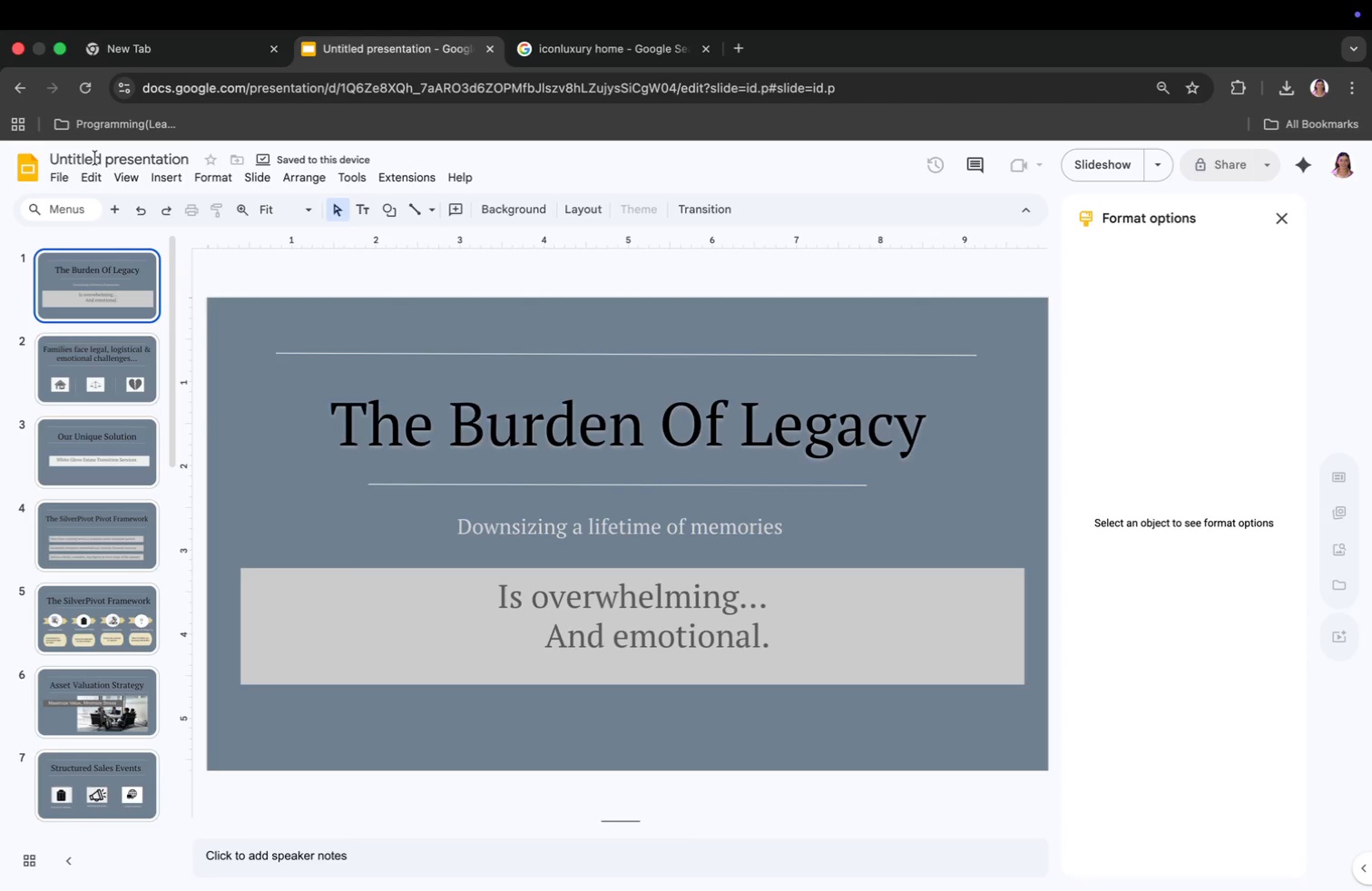 
wait(5.71)
 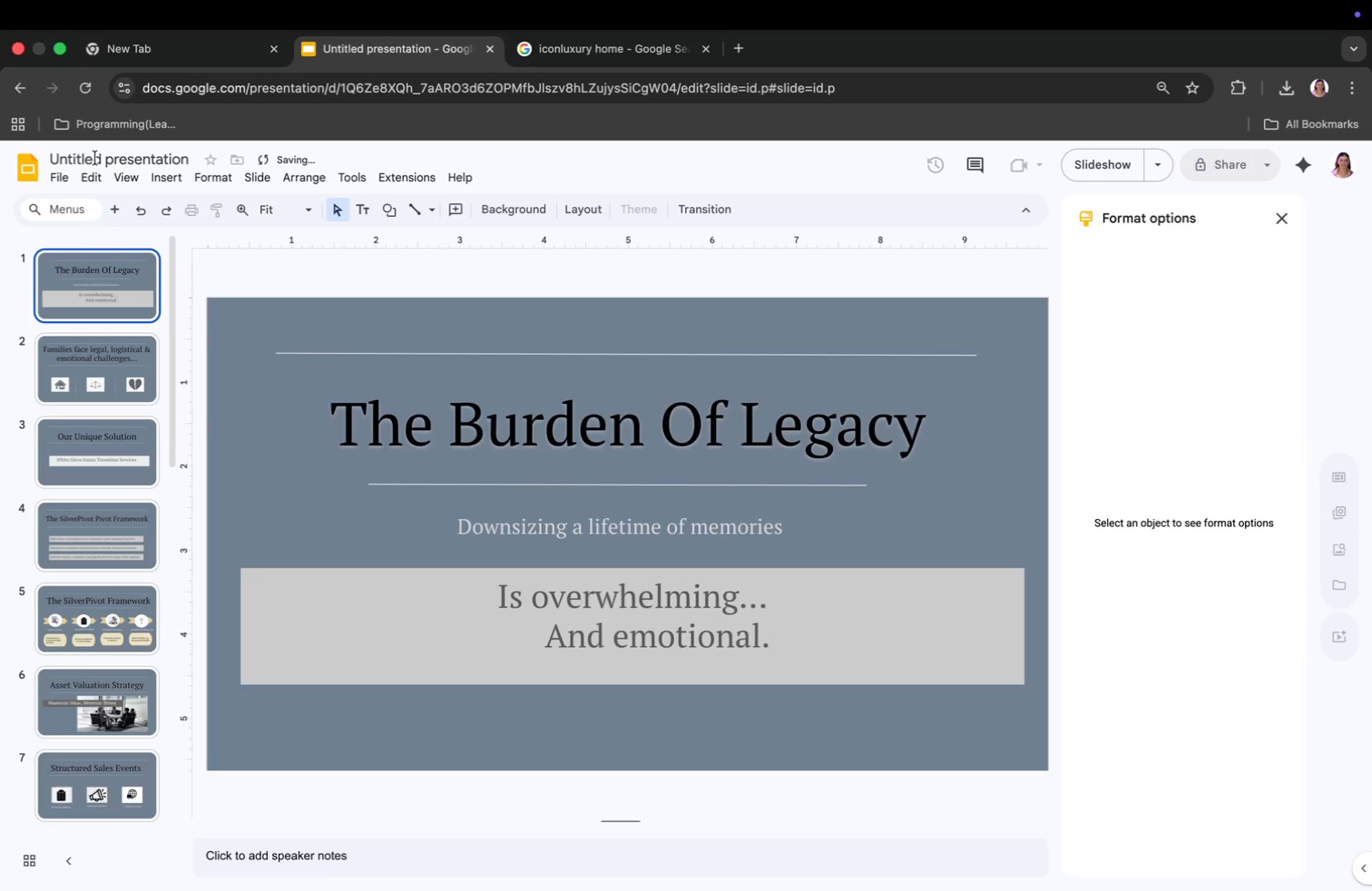 
scroll: coordinate [54, 387], scroll_direction: up, amount: 37.0
 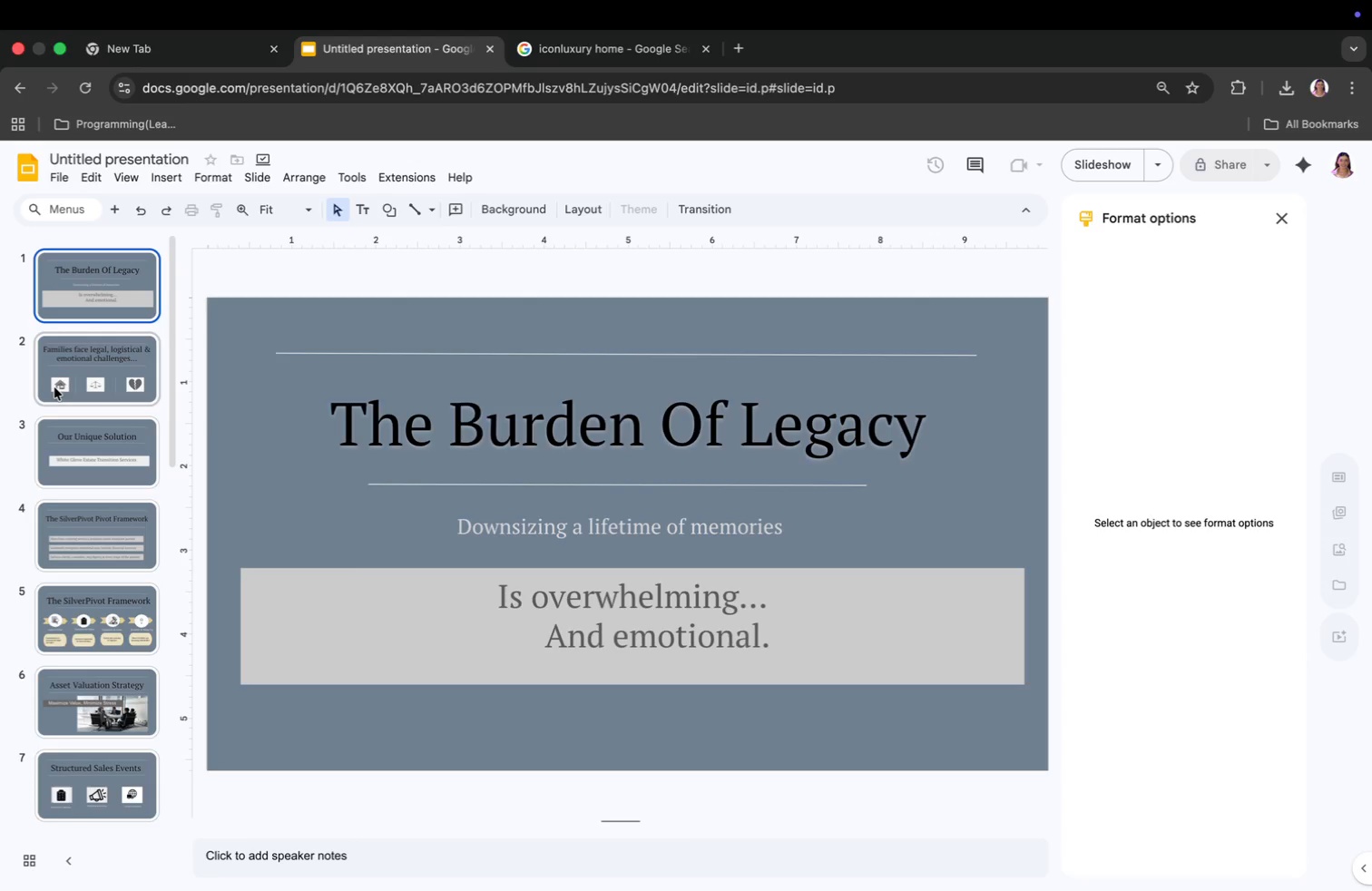 
key(Meta+CommandLeft)
 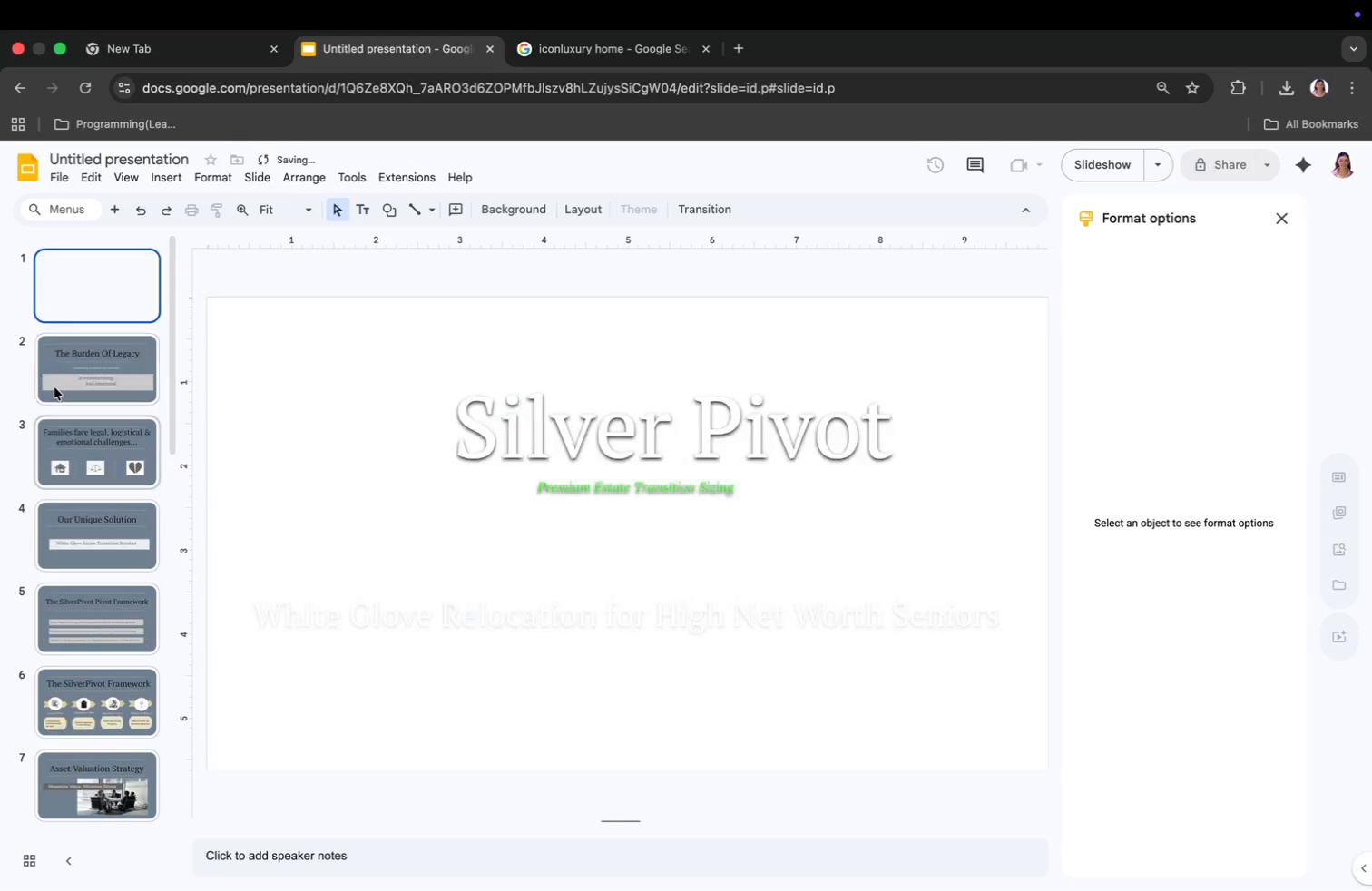 
key(Meta+Z)
 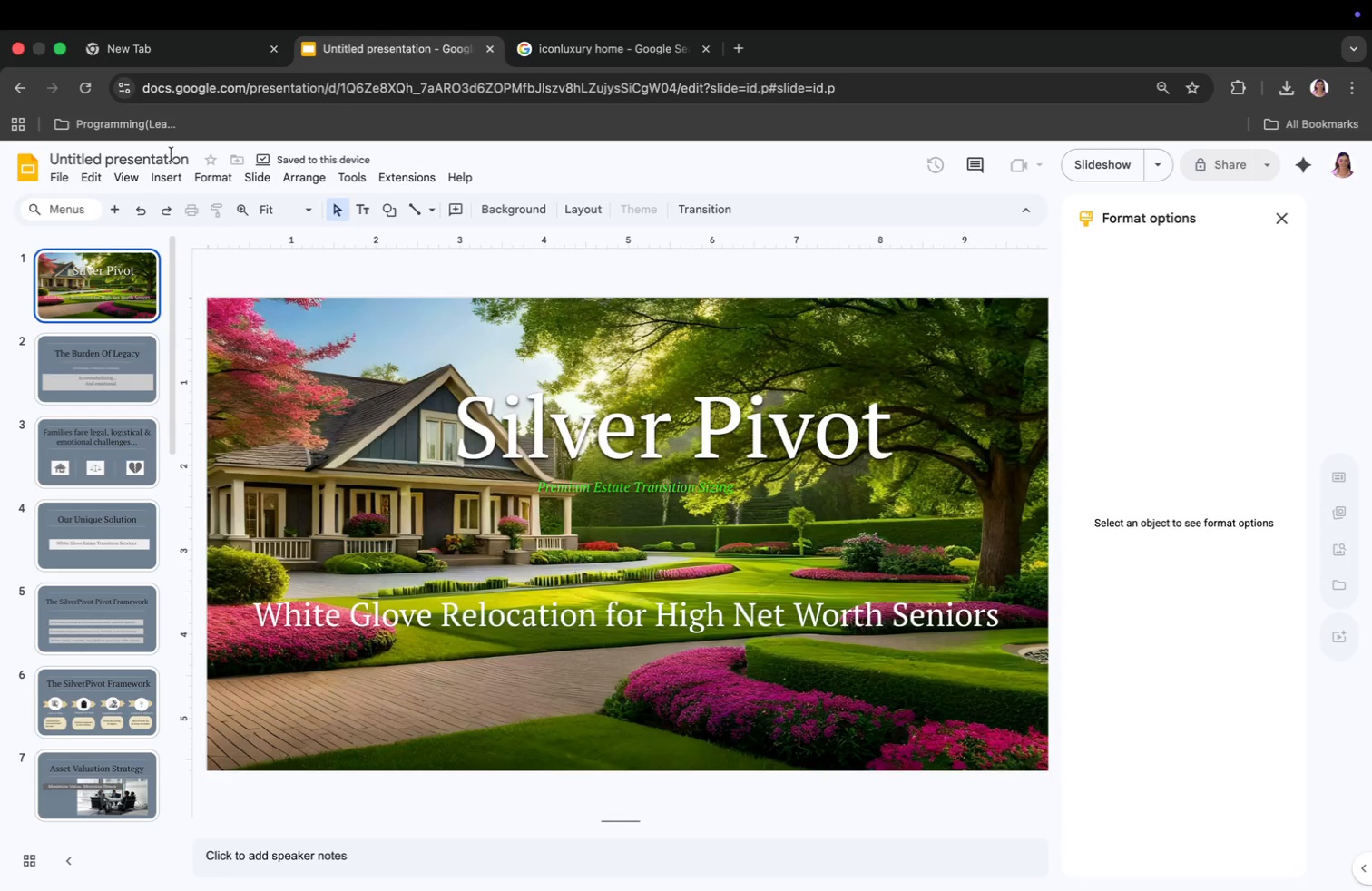 
left_click([189, 161])
 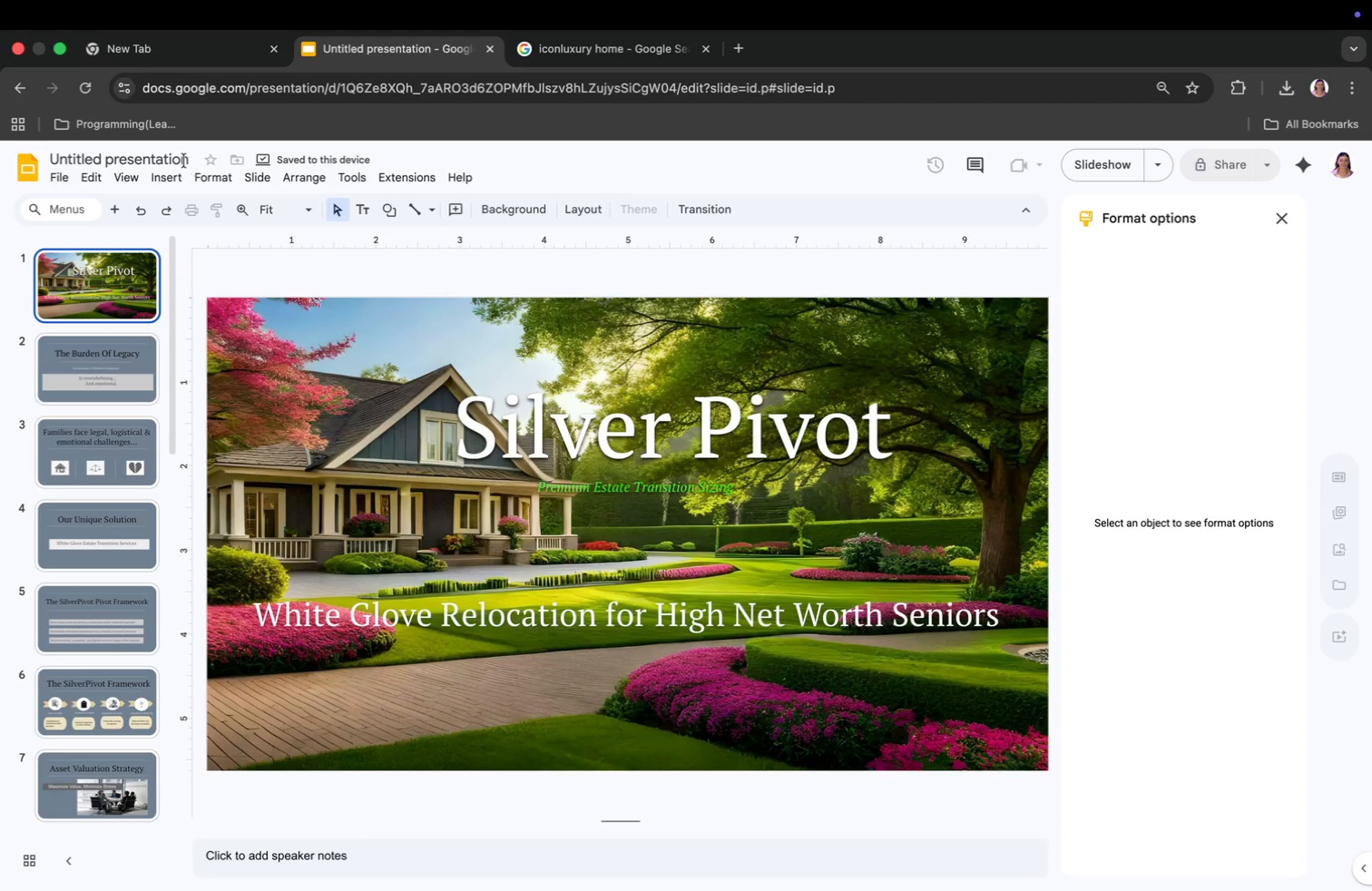 
left_click([181, 160])
 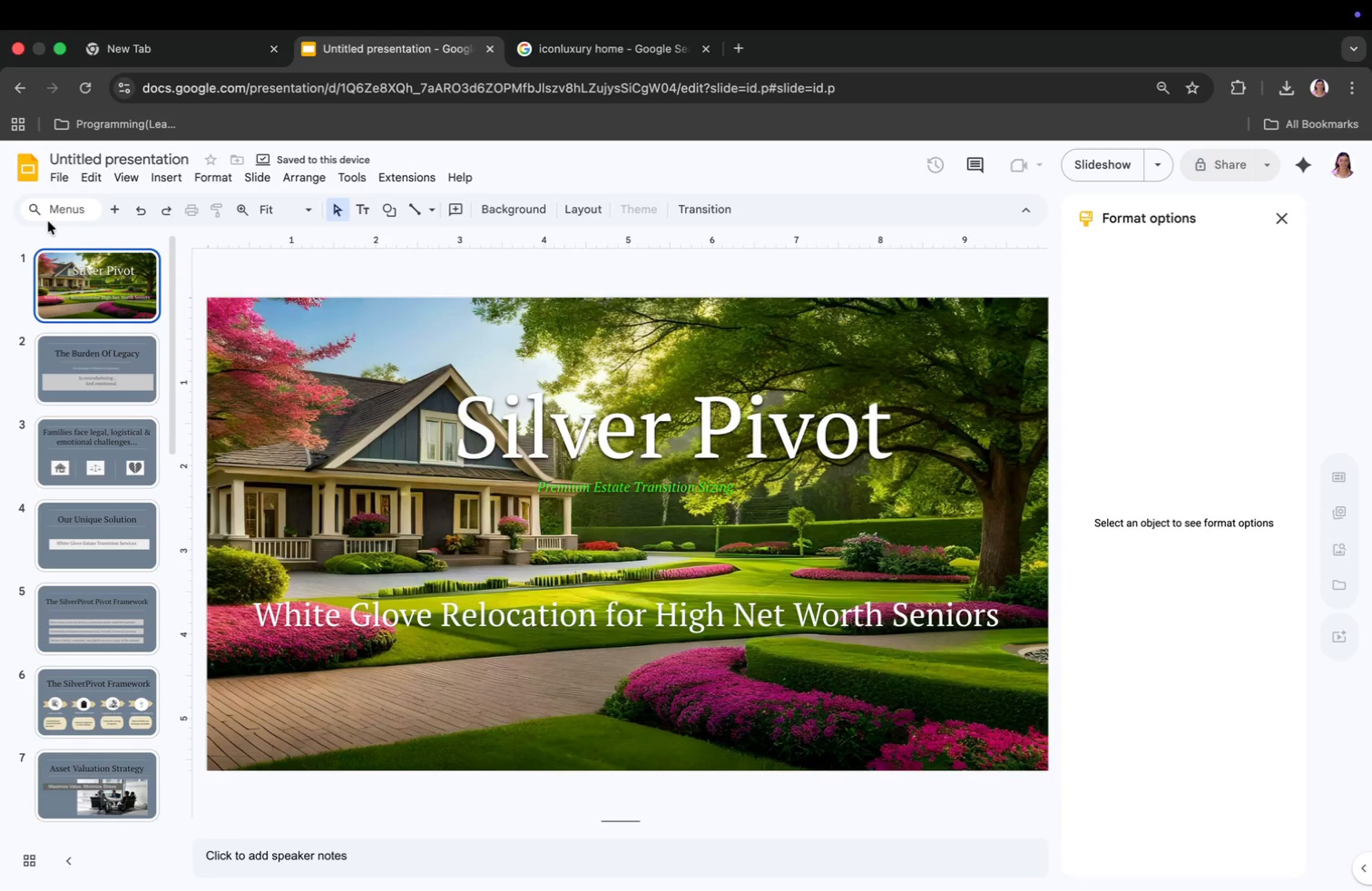 
mouse_move([74, 203])
 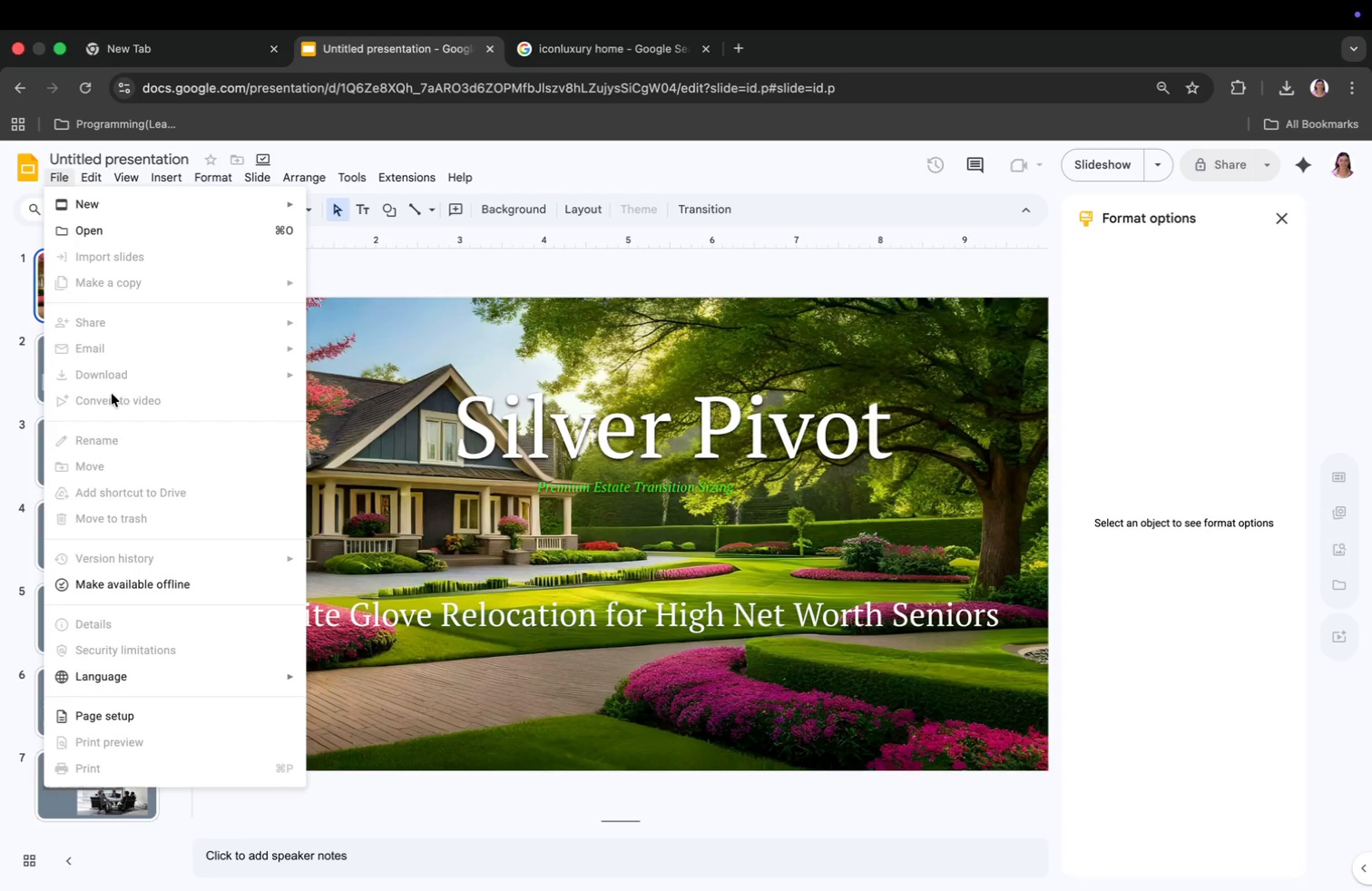 
left_click([111, 350])
 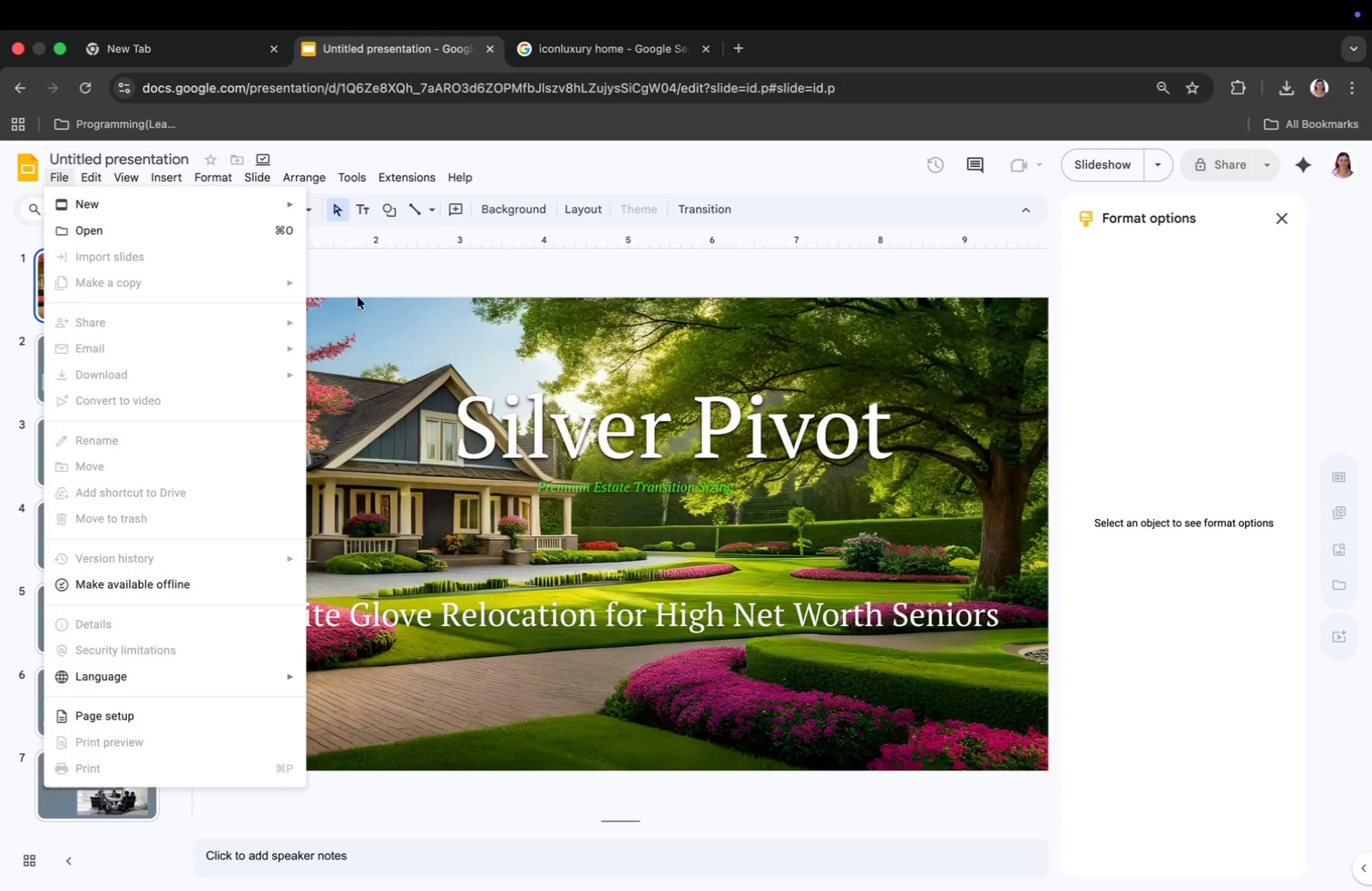 
left_click([372, 271])
 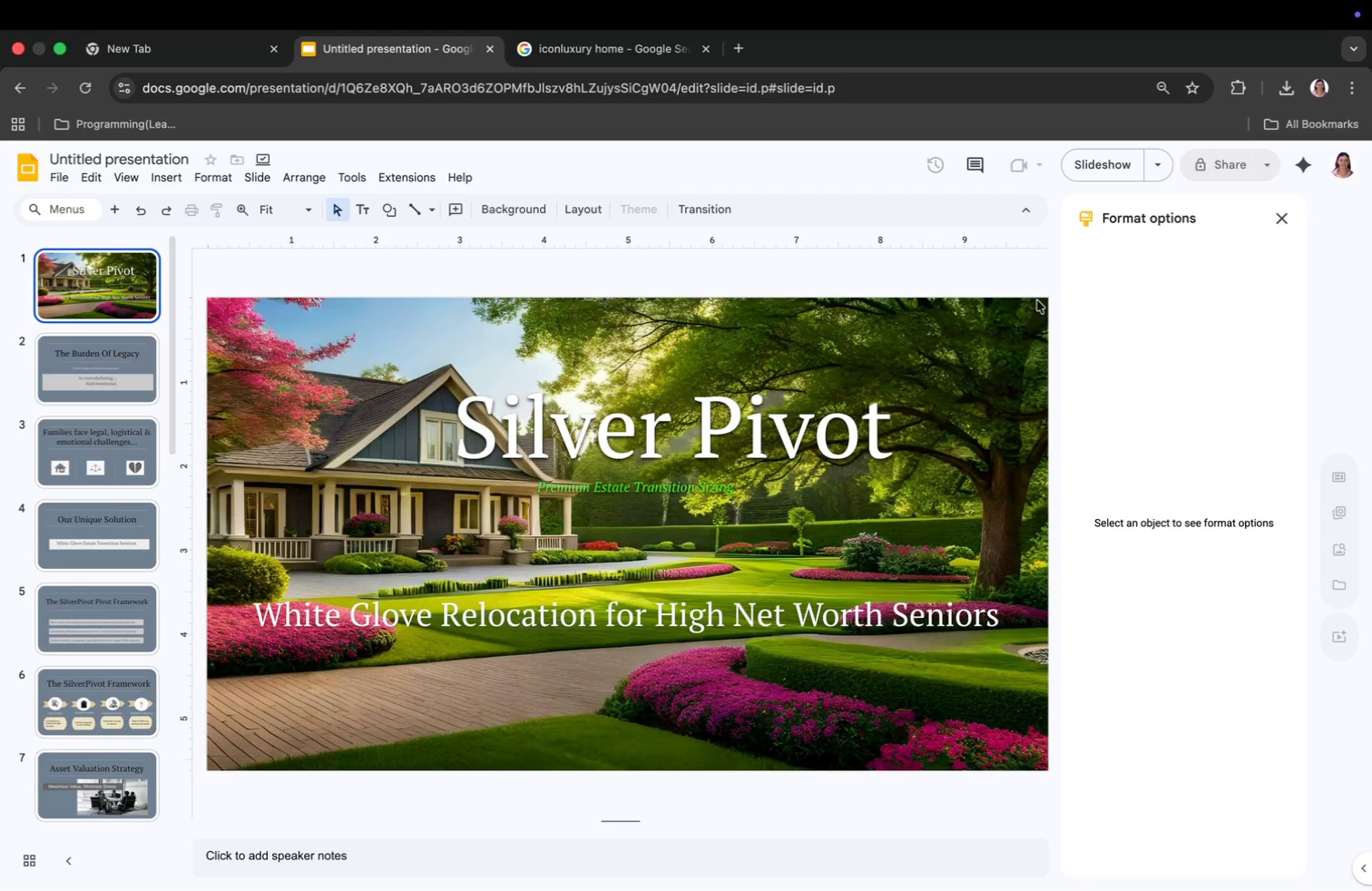 
mouse_move([1221, 156])
 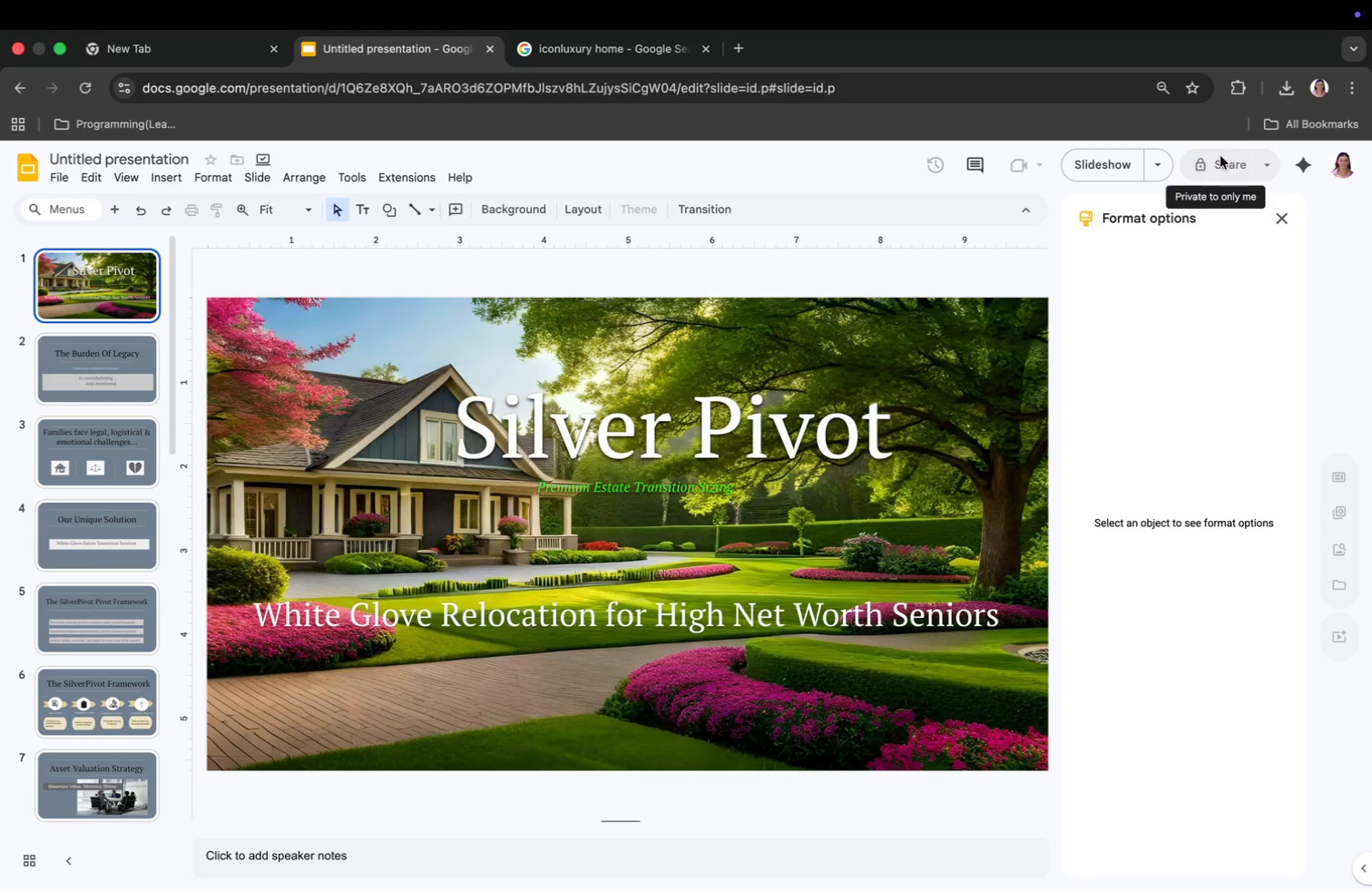 
mouse_move([1240, 161])
 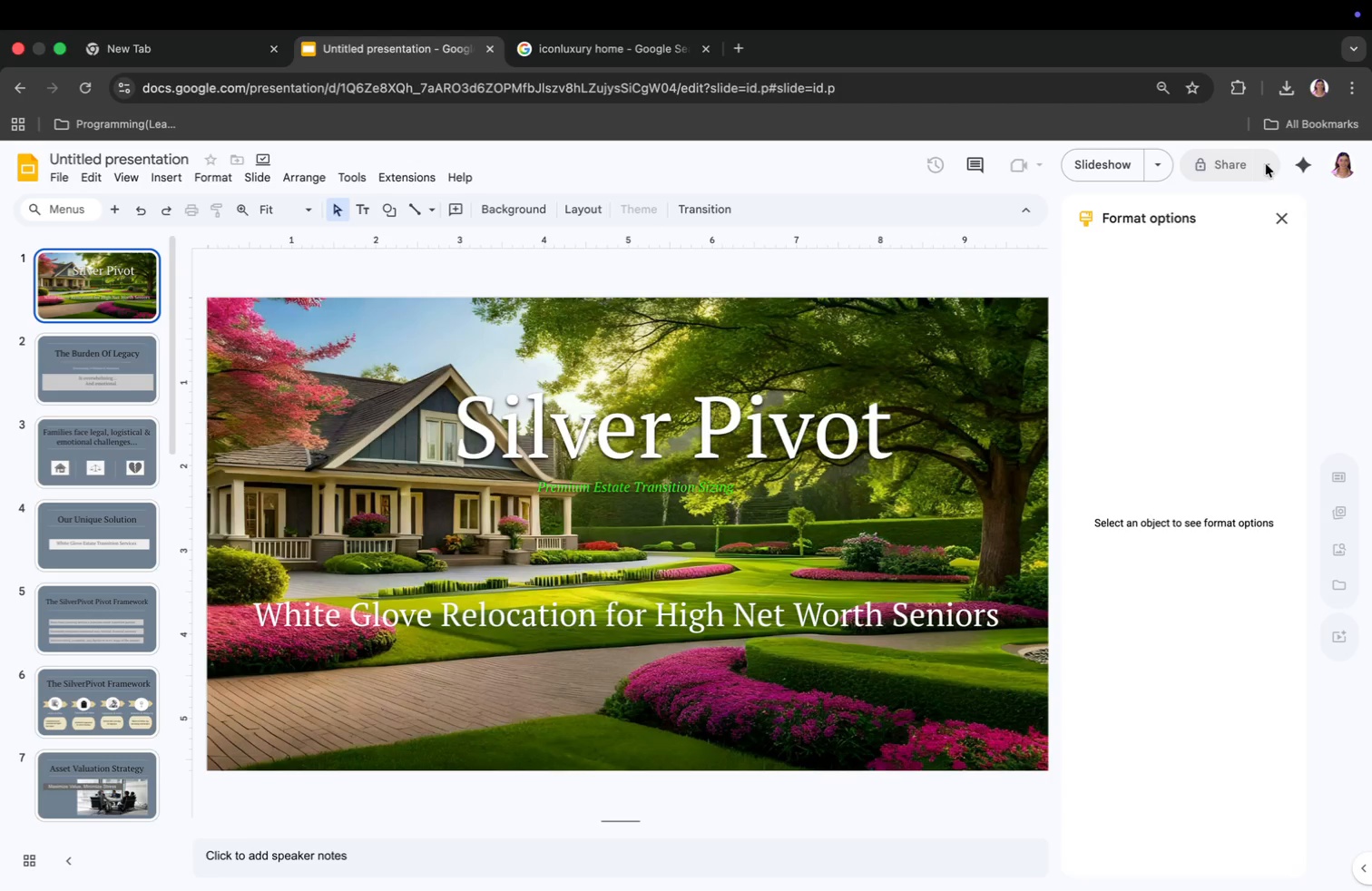 
left_click([1267, 164])
 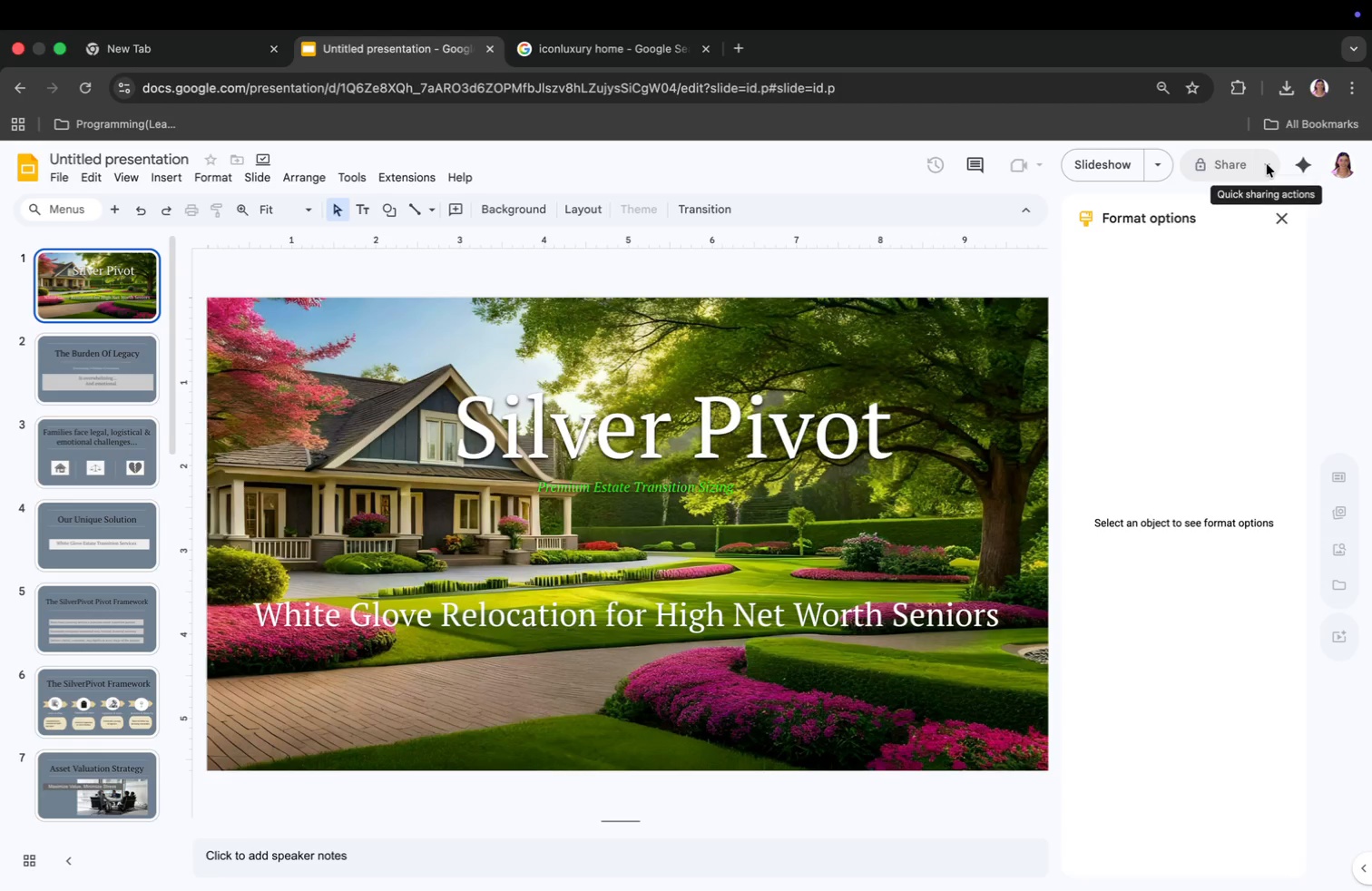 
double_click([1267, 164])
 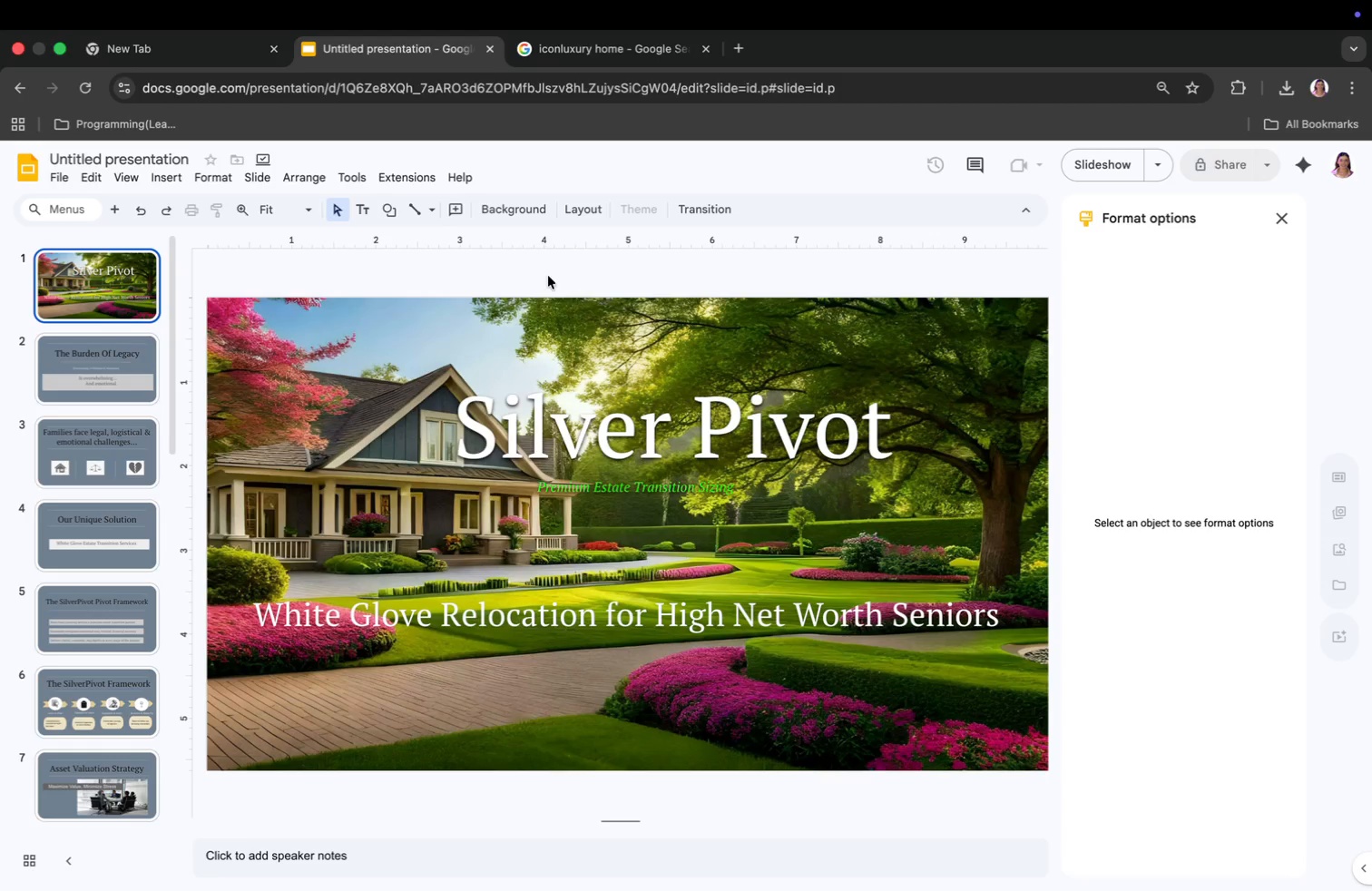 
scroll: coordinate [548, 276], scroll_direction: down, amount: 28.0
 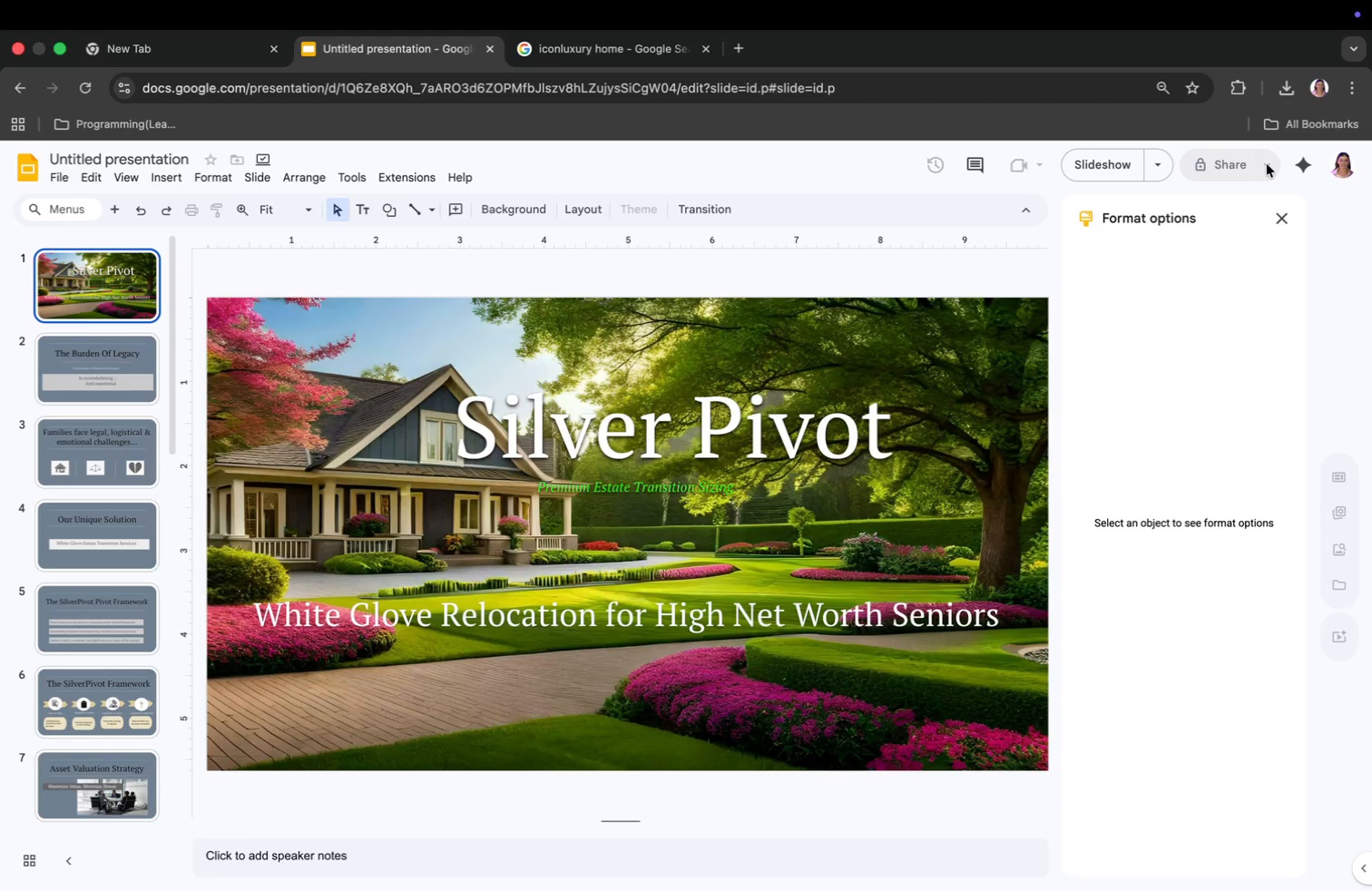 